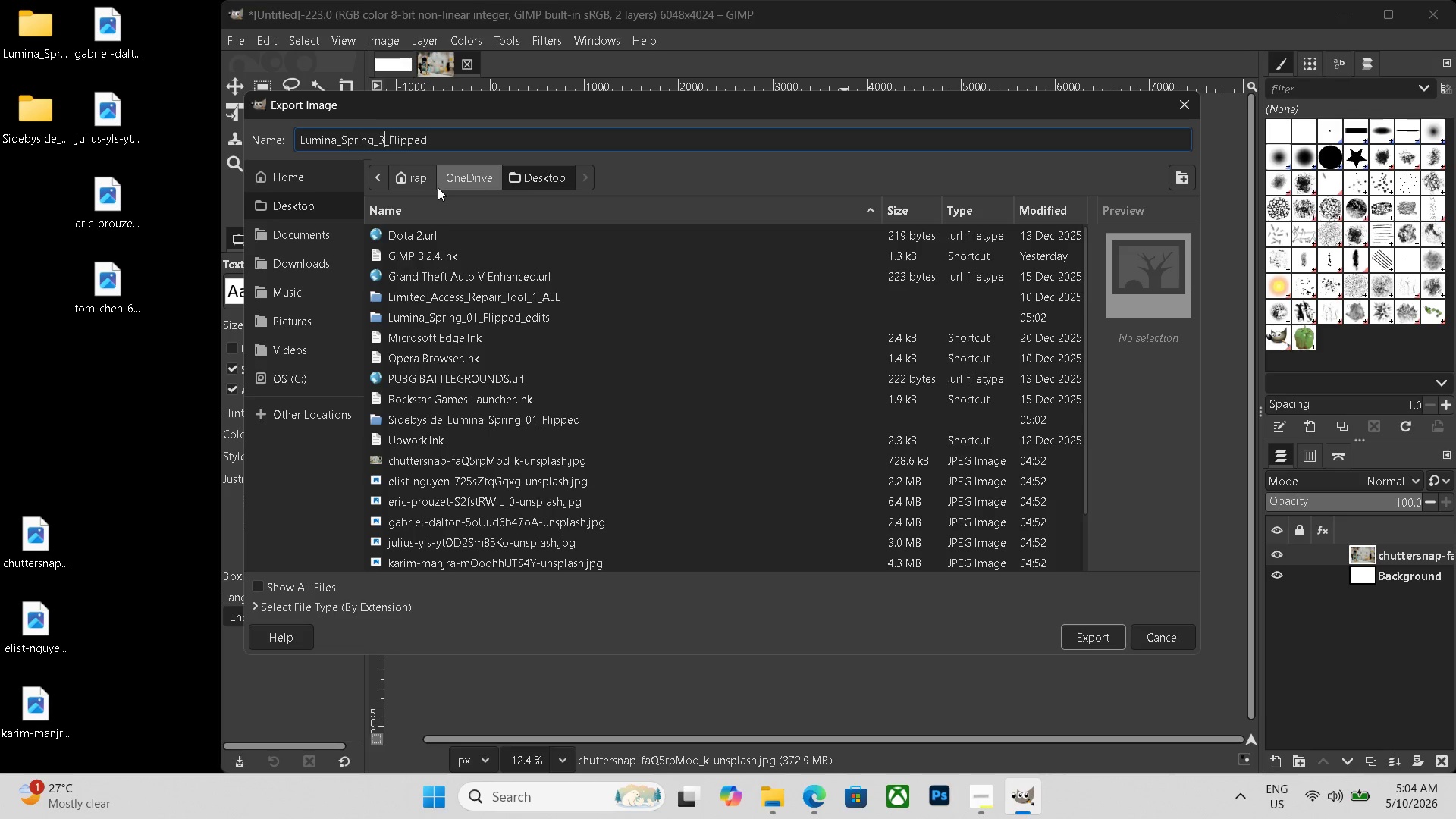 
key(Numpad4)
 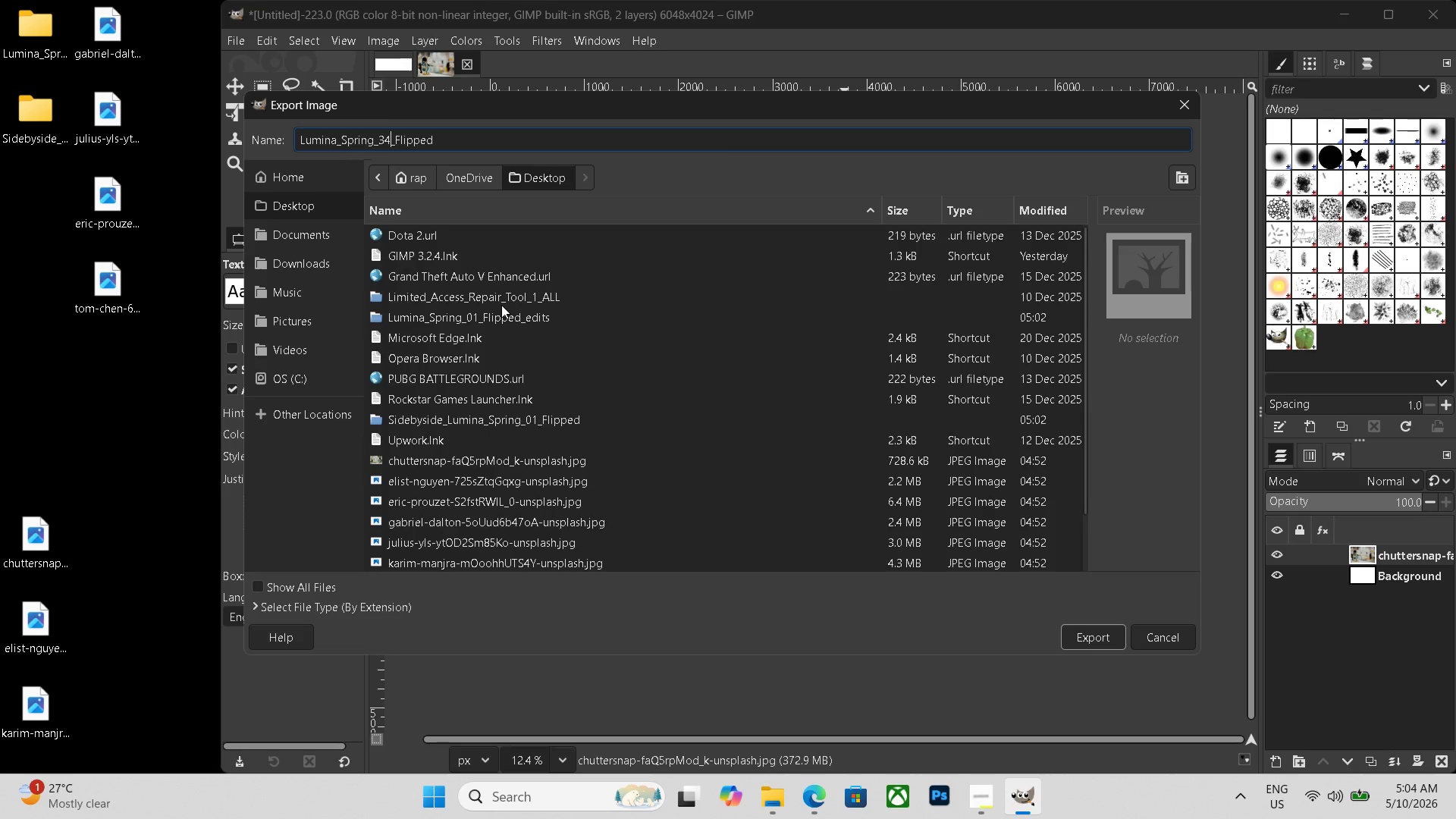 
hold_key(key=ControlLeft, duration=0.38)
 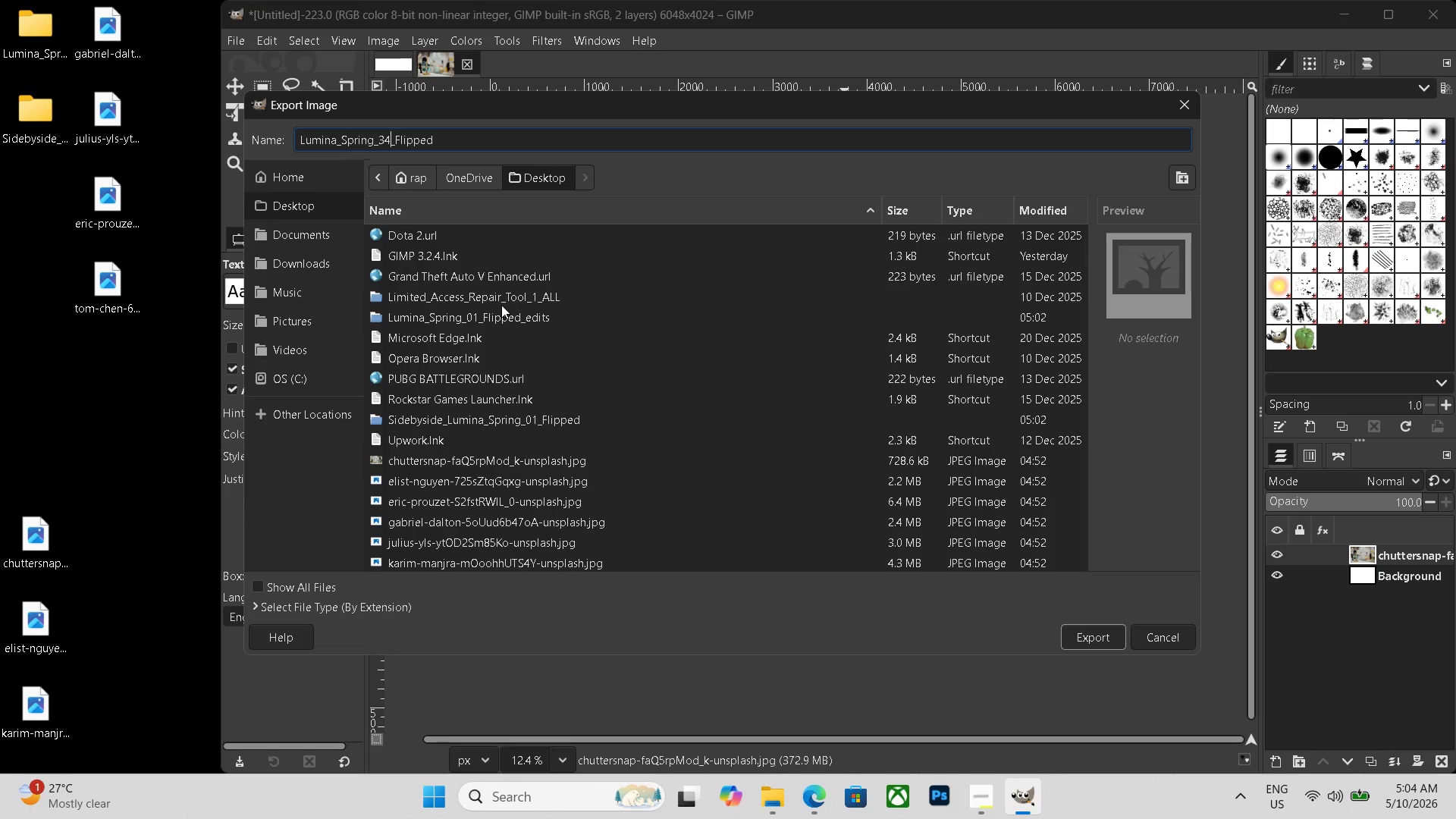 
key(Control+Shift+ShiftLeft)
 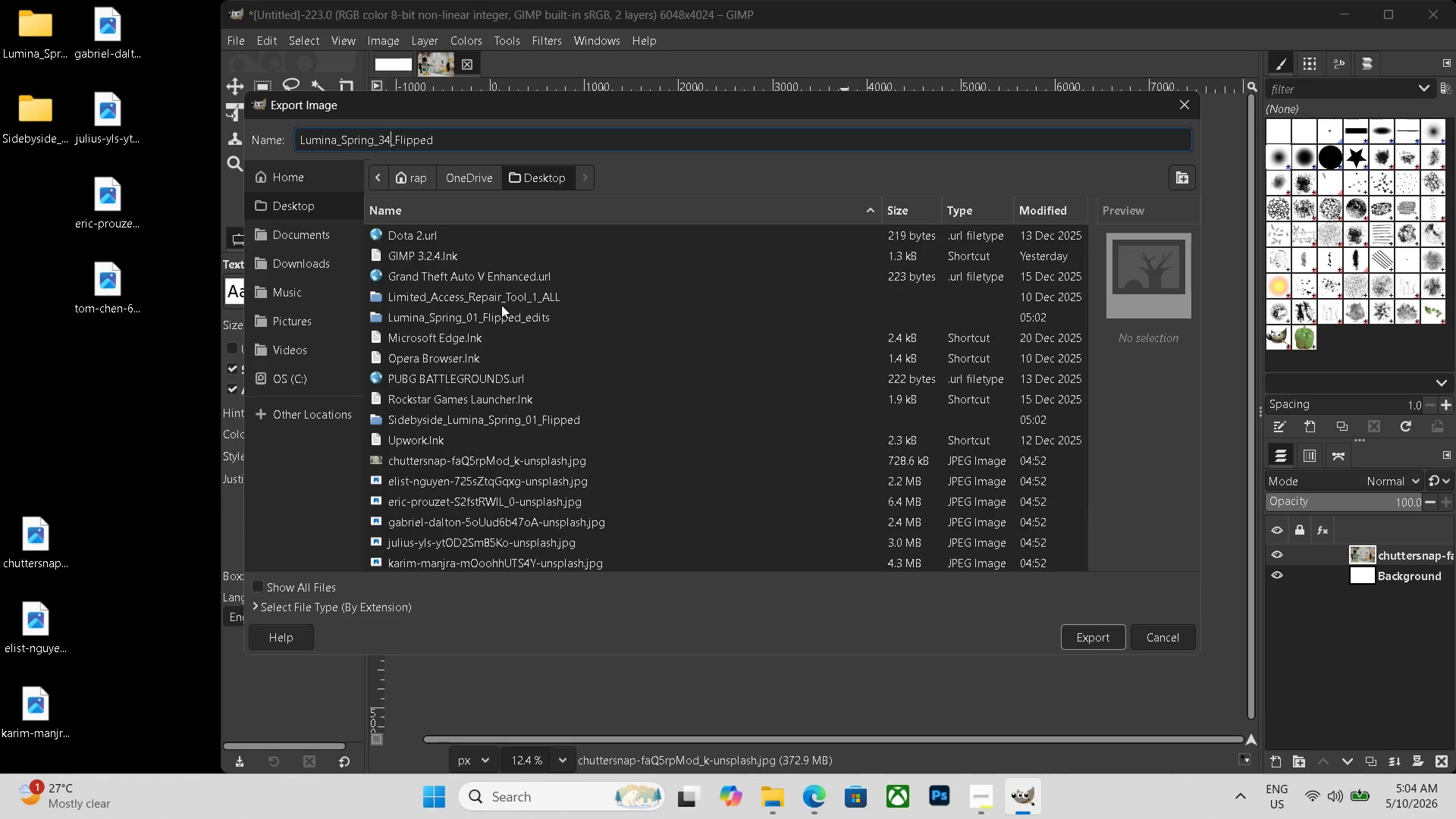 
key(Control+Shift+ShiftLeft)
 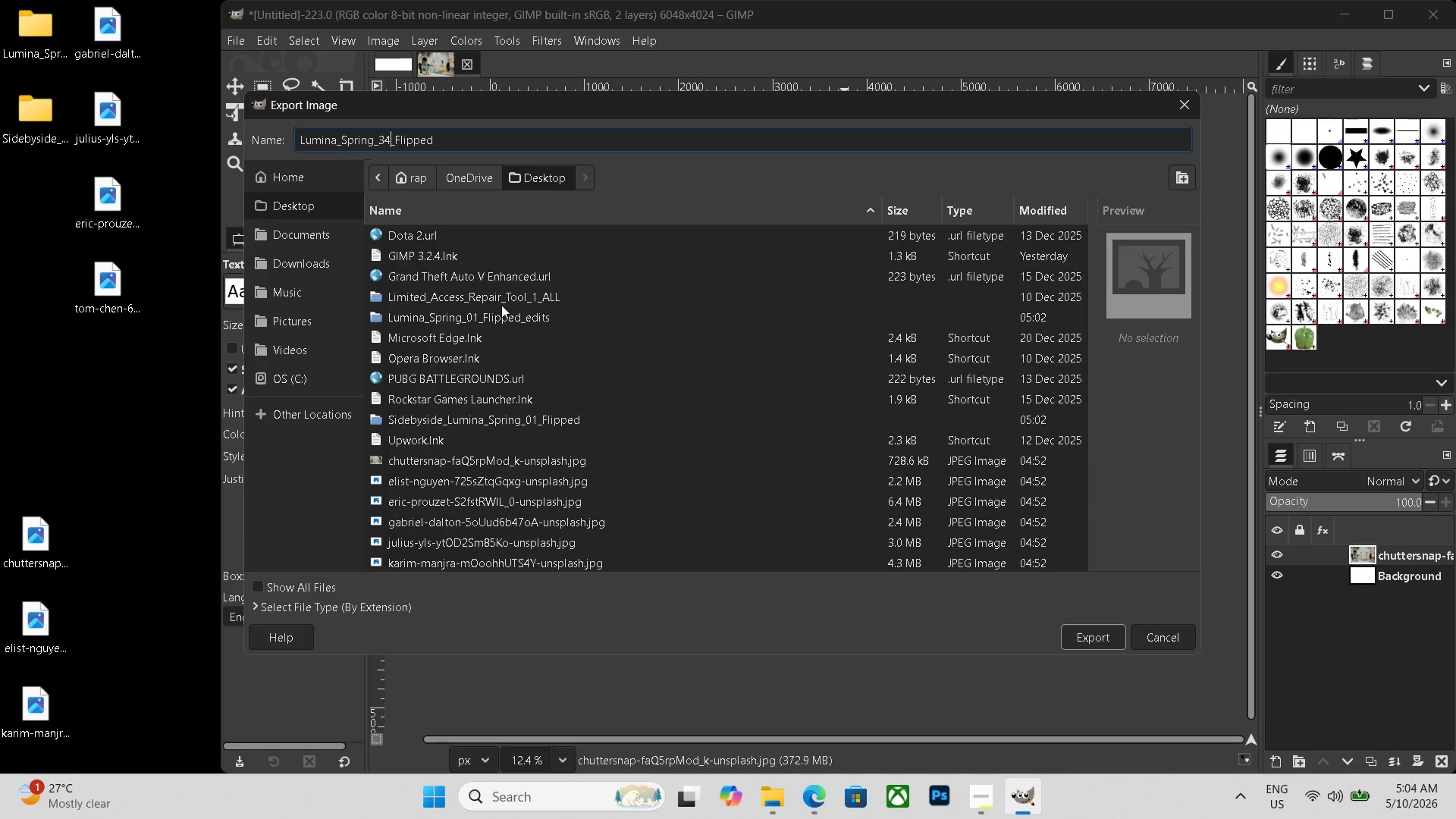 
key(Control+Shift+E)
 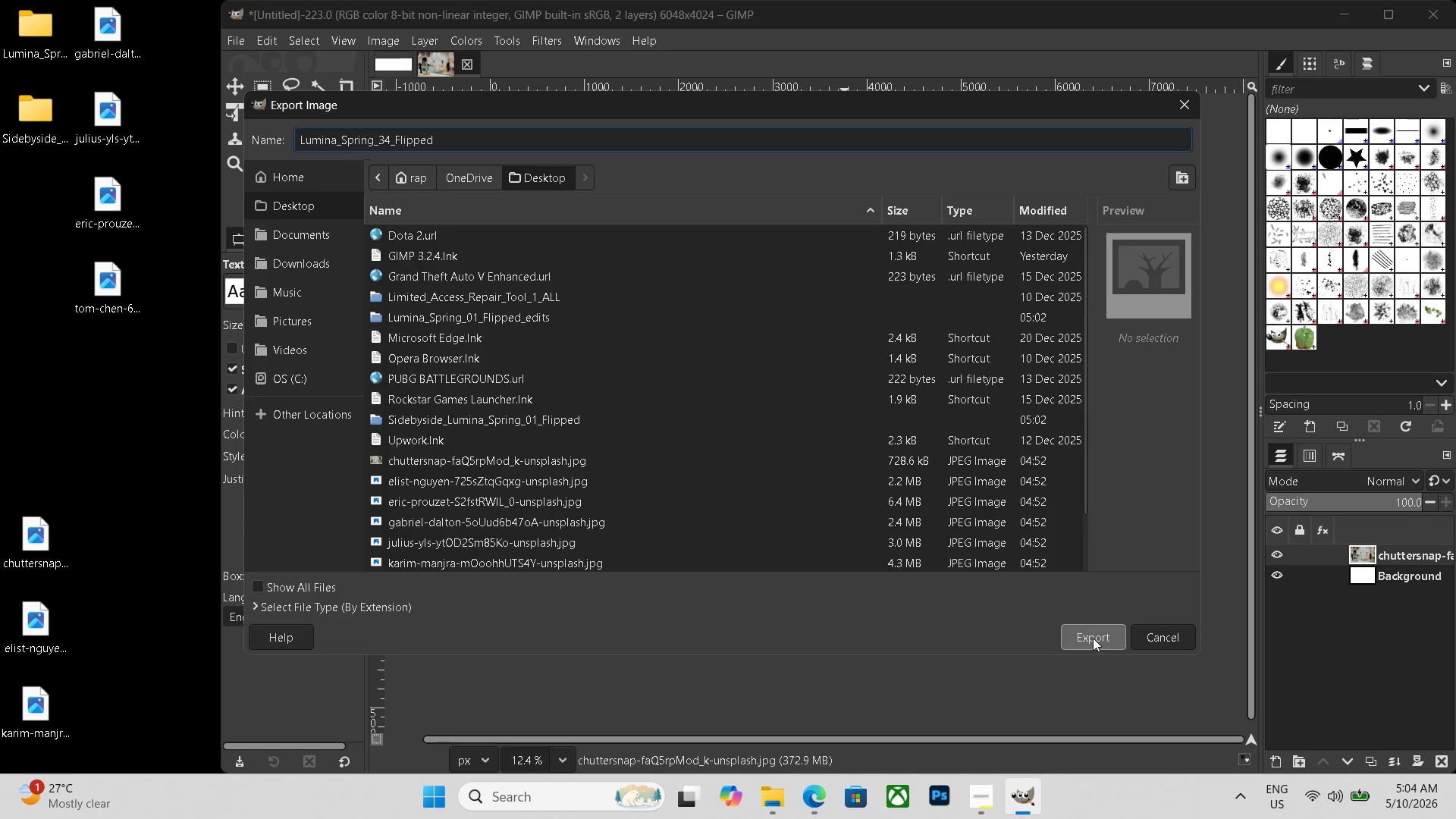 
left_click([388, 601])
 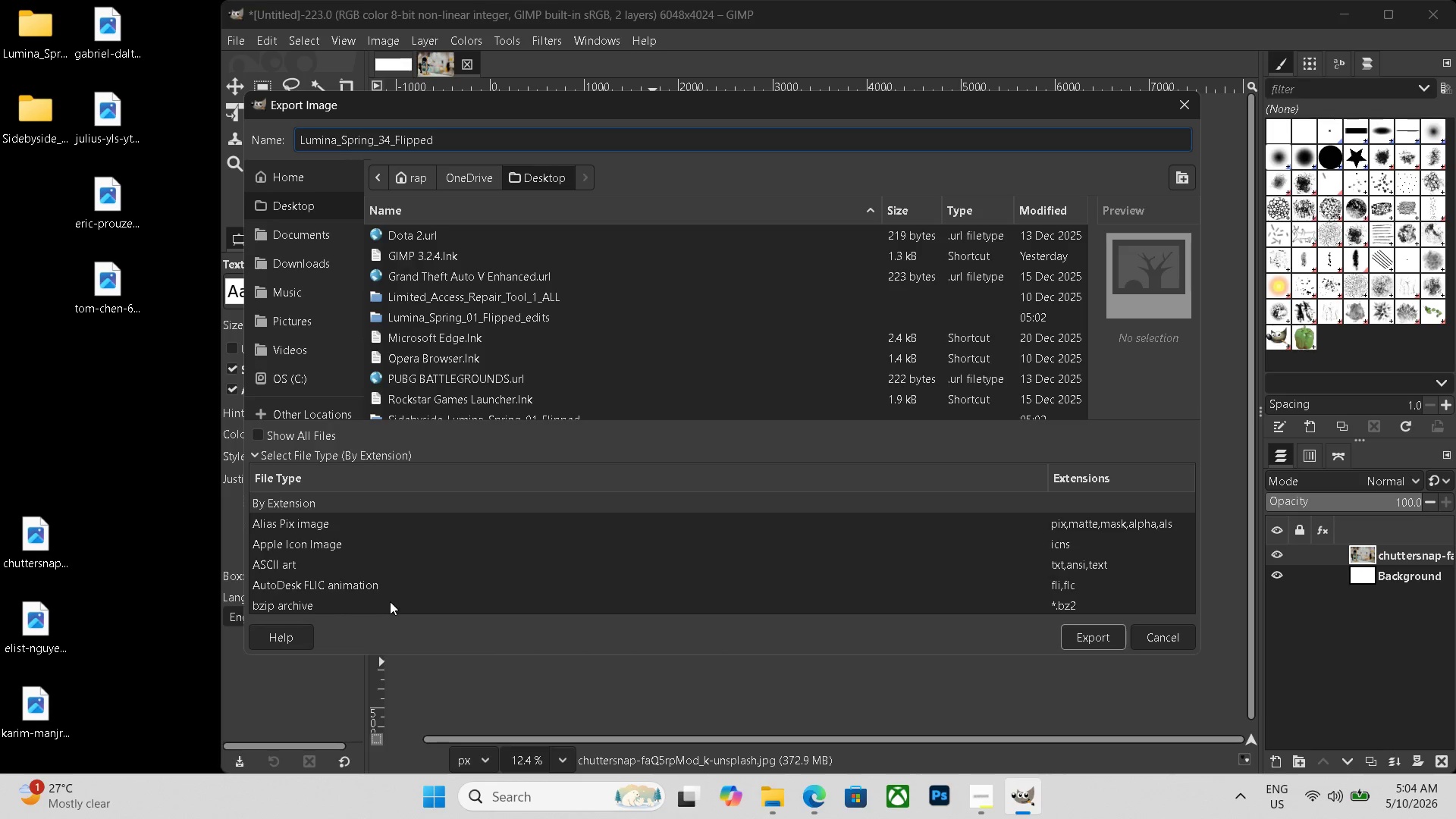 
scroll: coordinate [397, 585], scroll_direction: down, amount: 19.0
 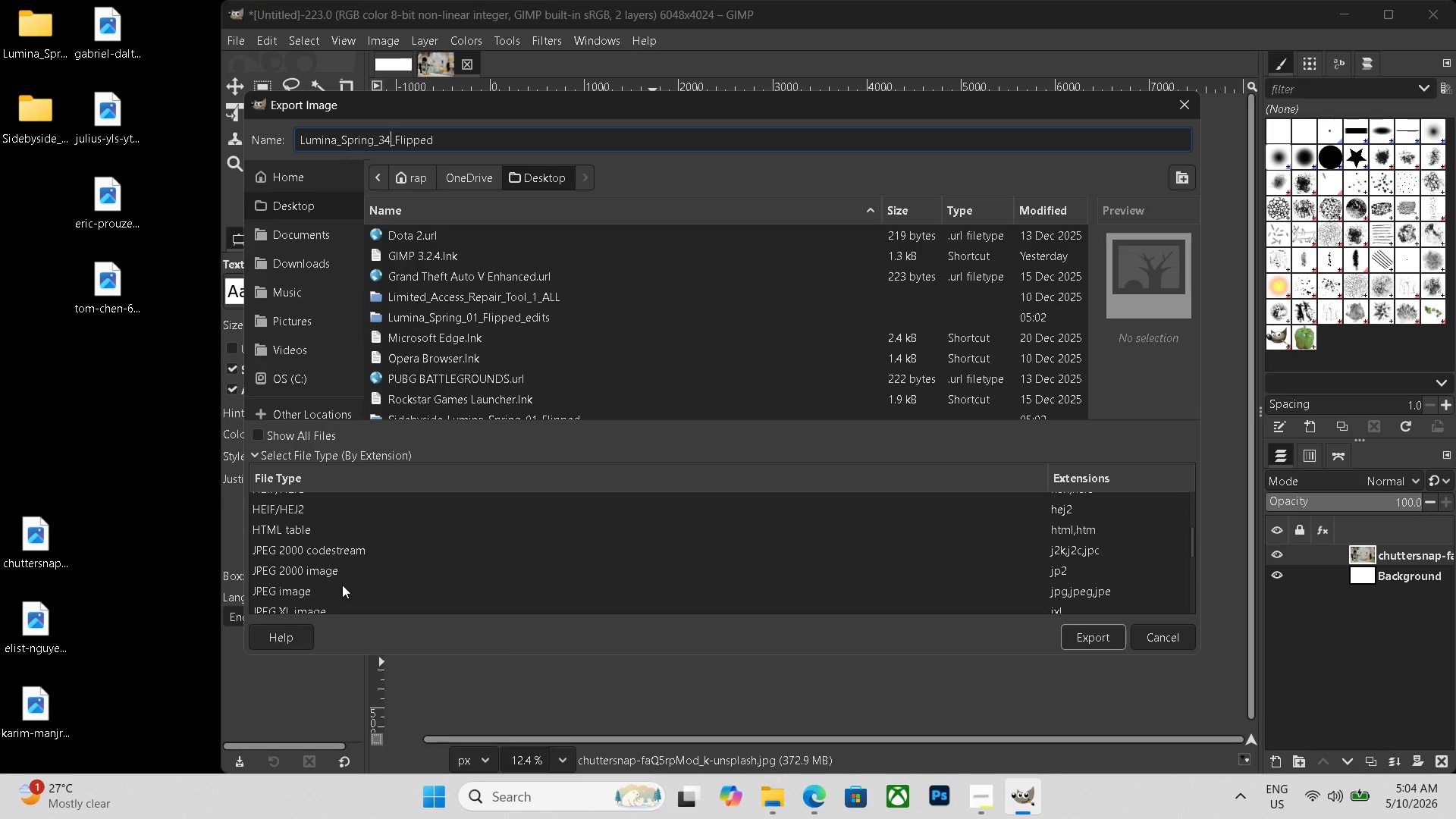 
left_click([332, 587])
 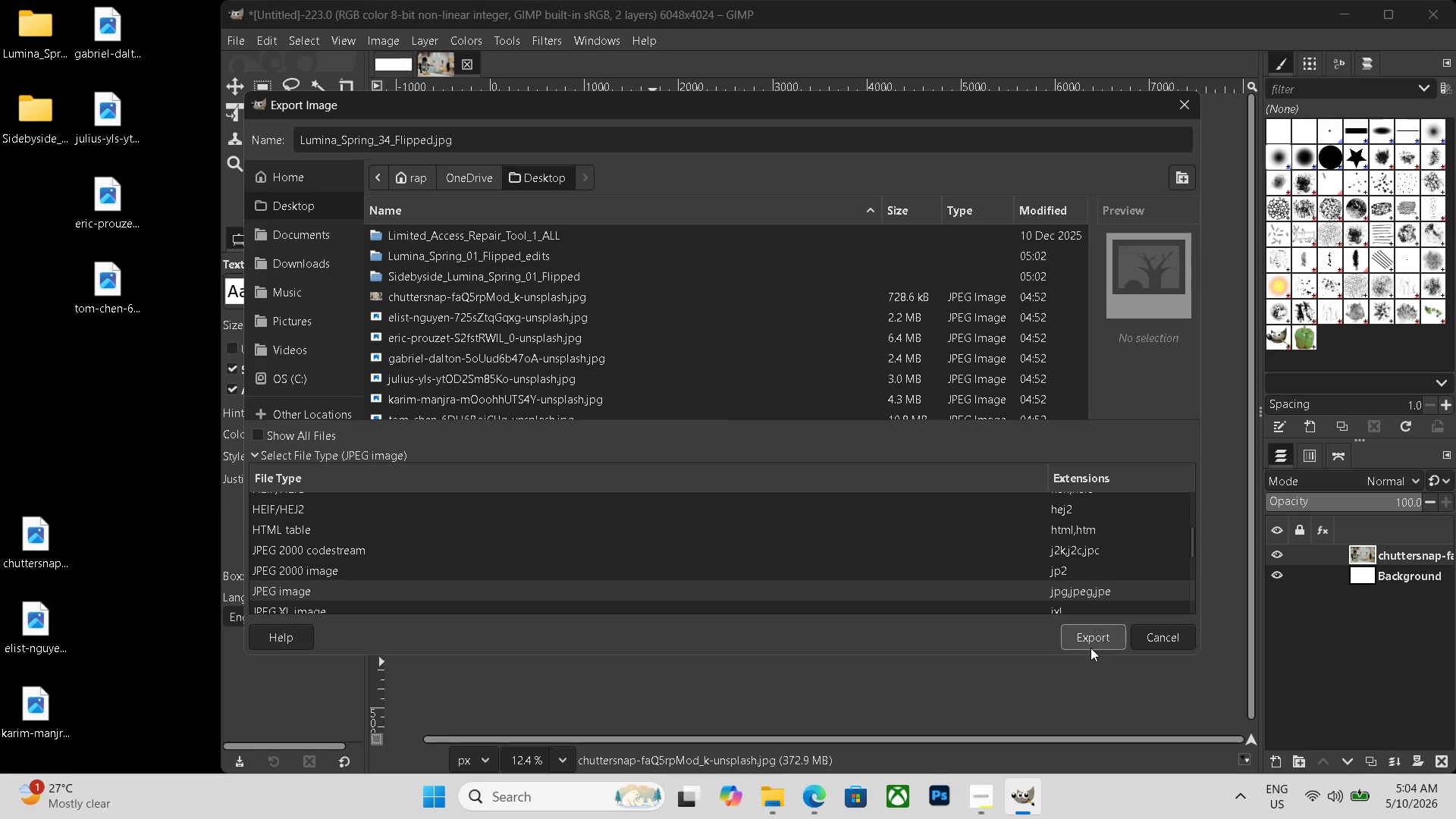 
left_click([1096, 640])
 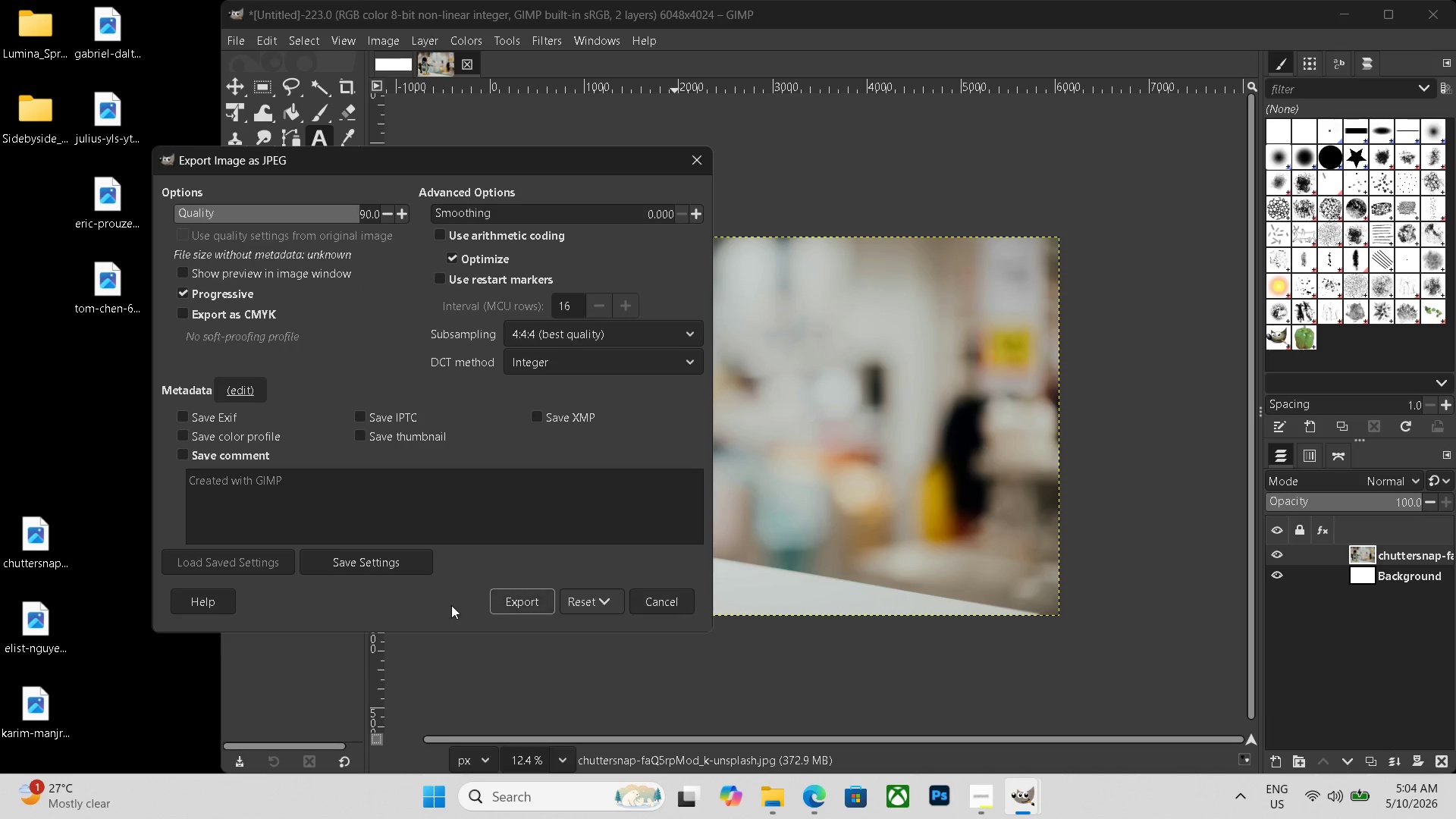 
double_click([511, 600])
 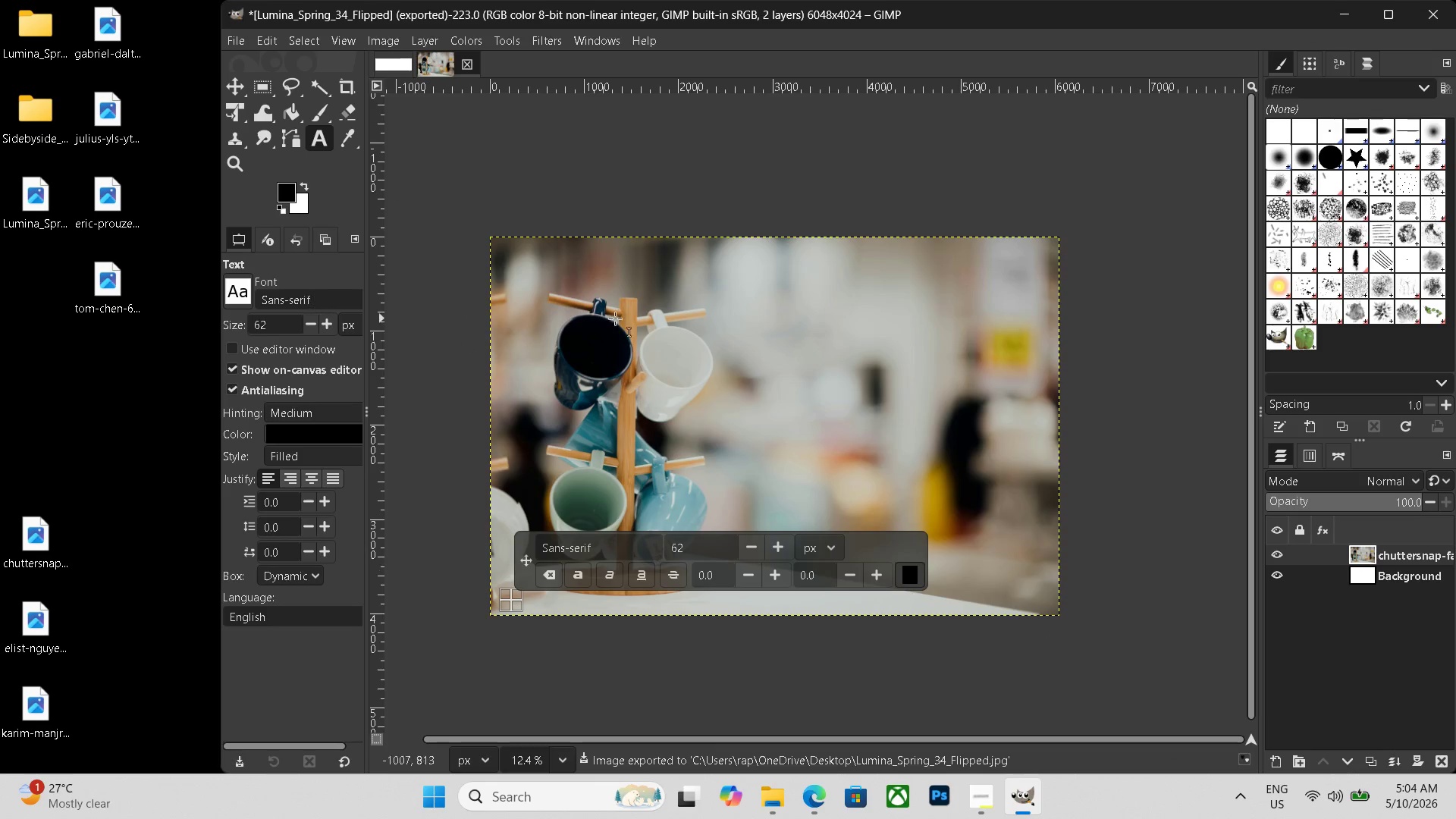 
left_click([441, 64])
 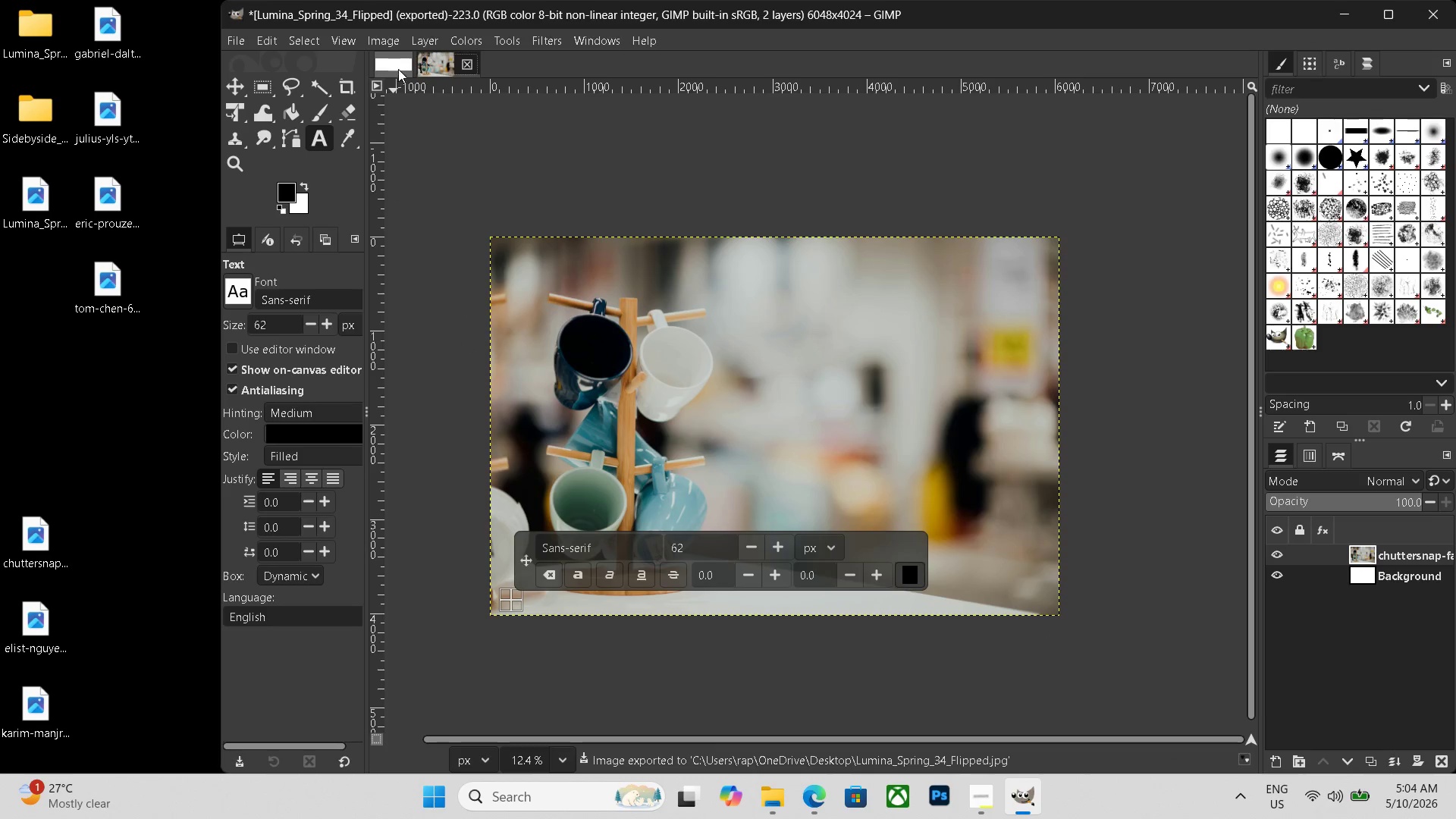 
left_click([398, 63])
 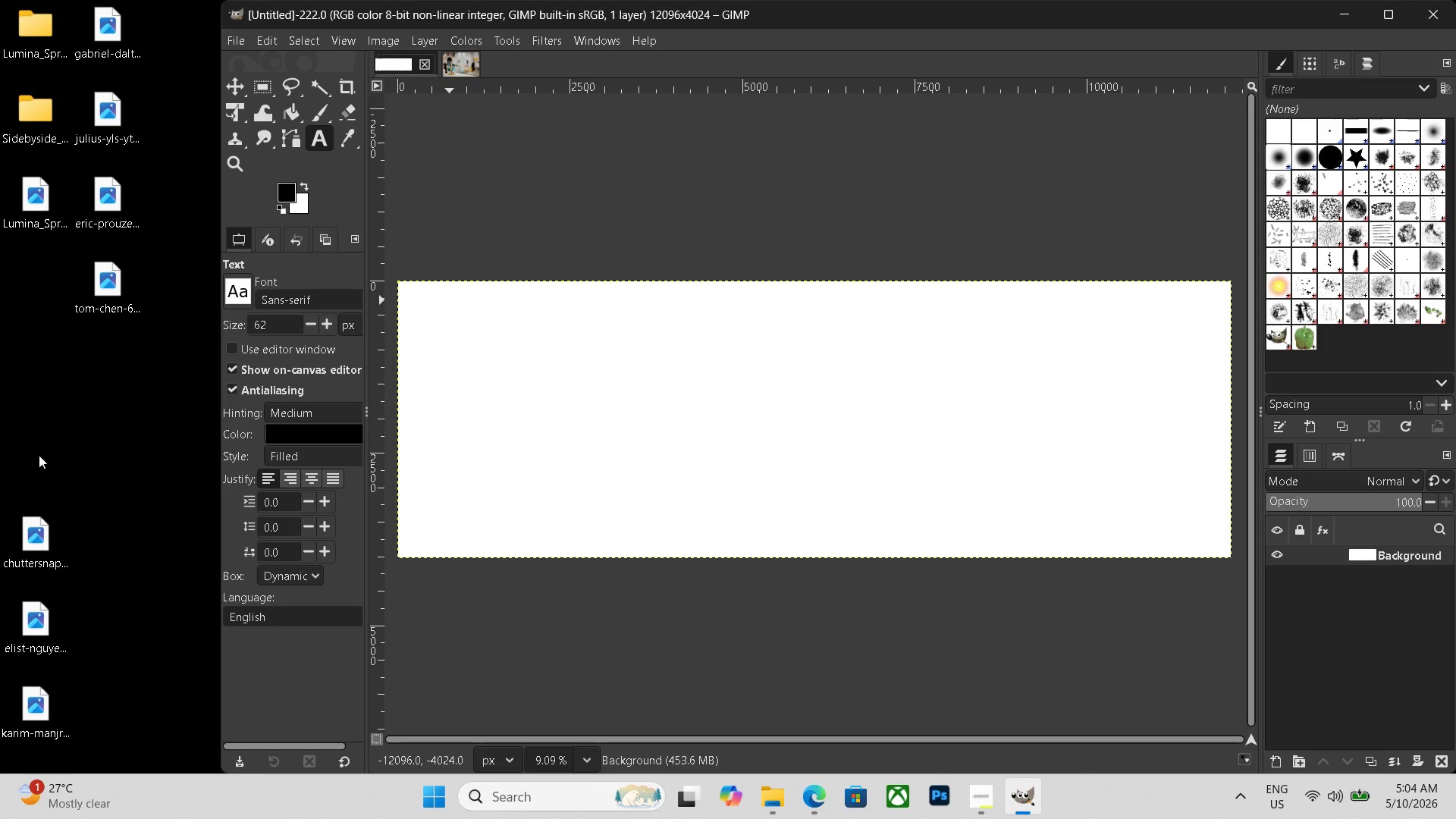 
left_click_drag(start_coordinate=[28, 557], to_coordinate=[471, 447])
 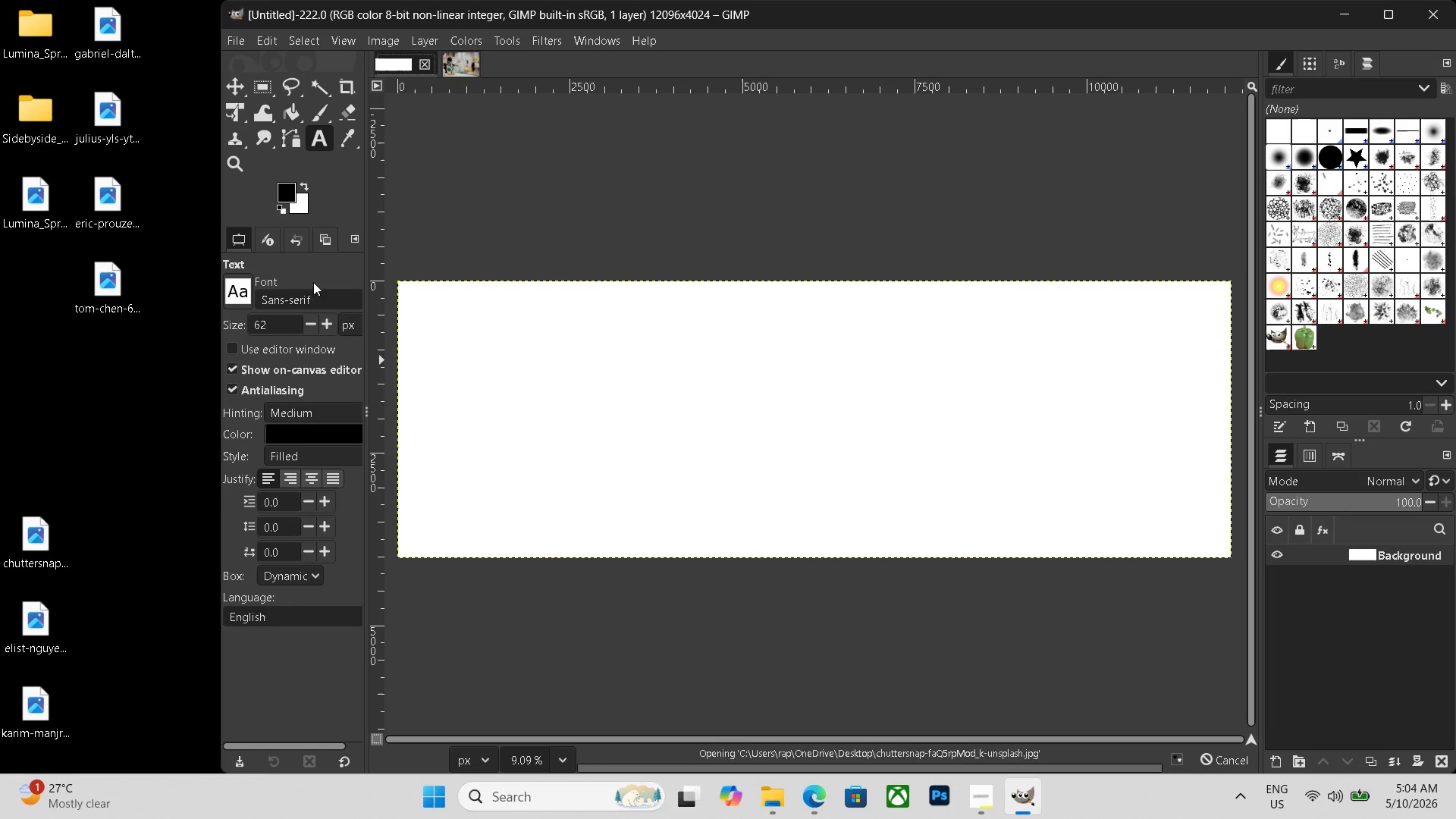 
hold_key(key=ControlLeft, duration=0.39)
scroll: coordinate [531, 409], scroll_direction: down, amount: 3.0
 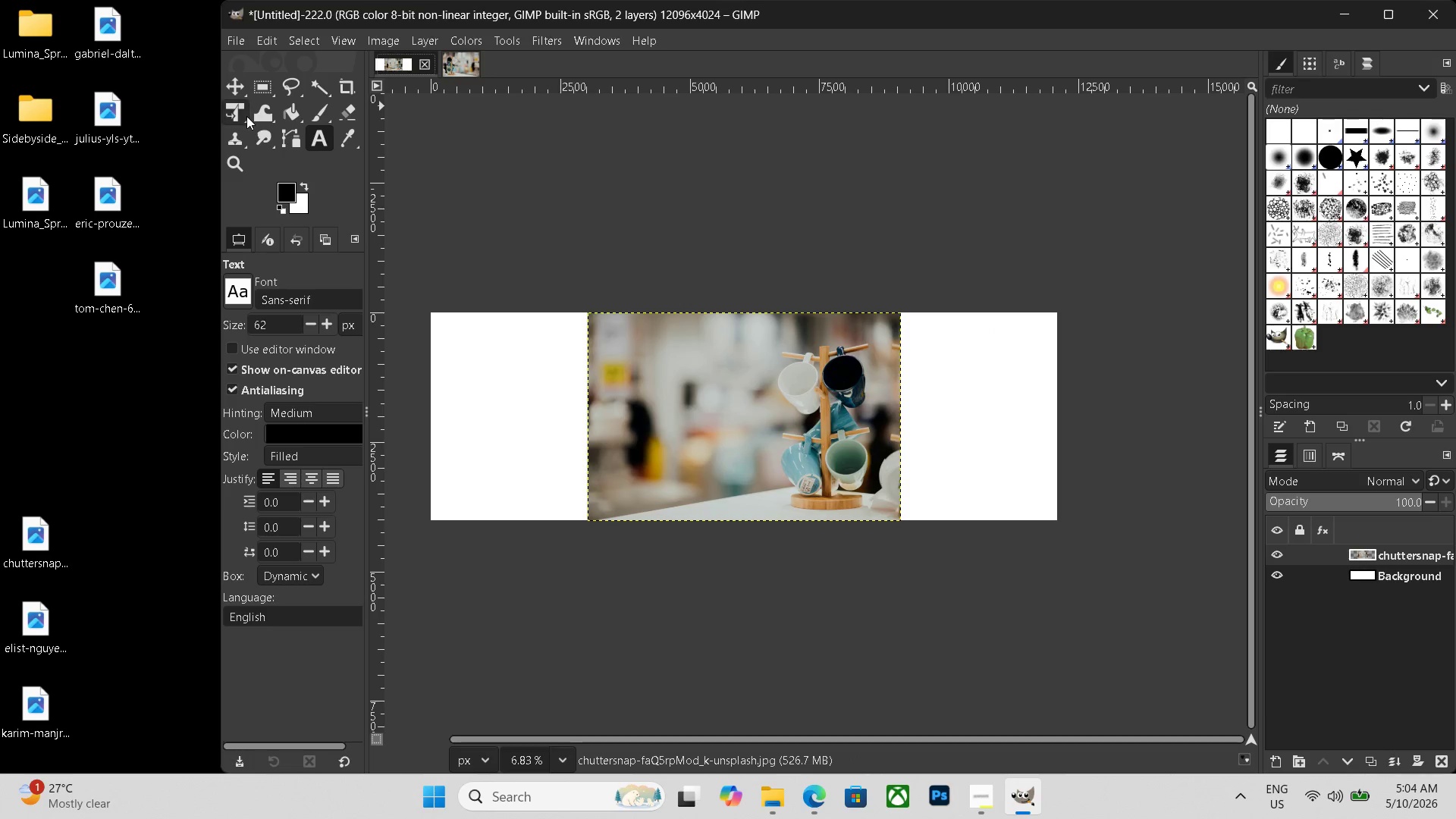 
double_click([245, 117])
 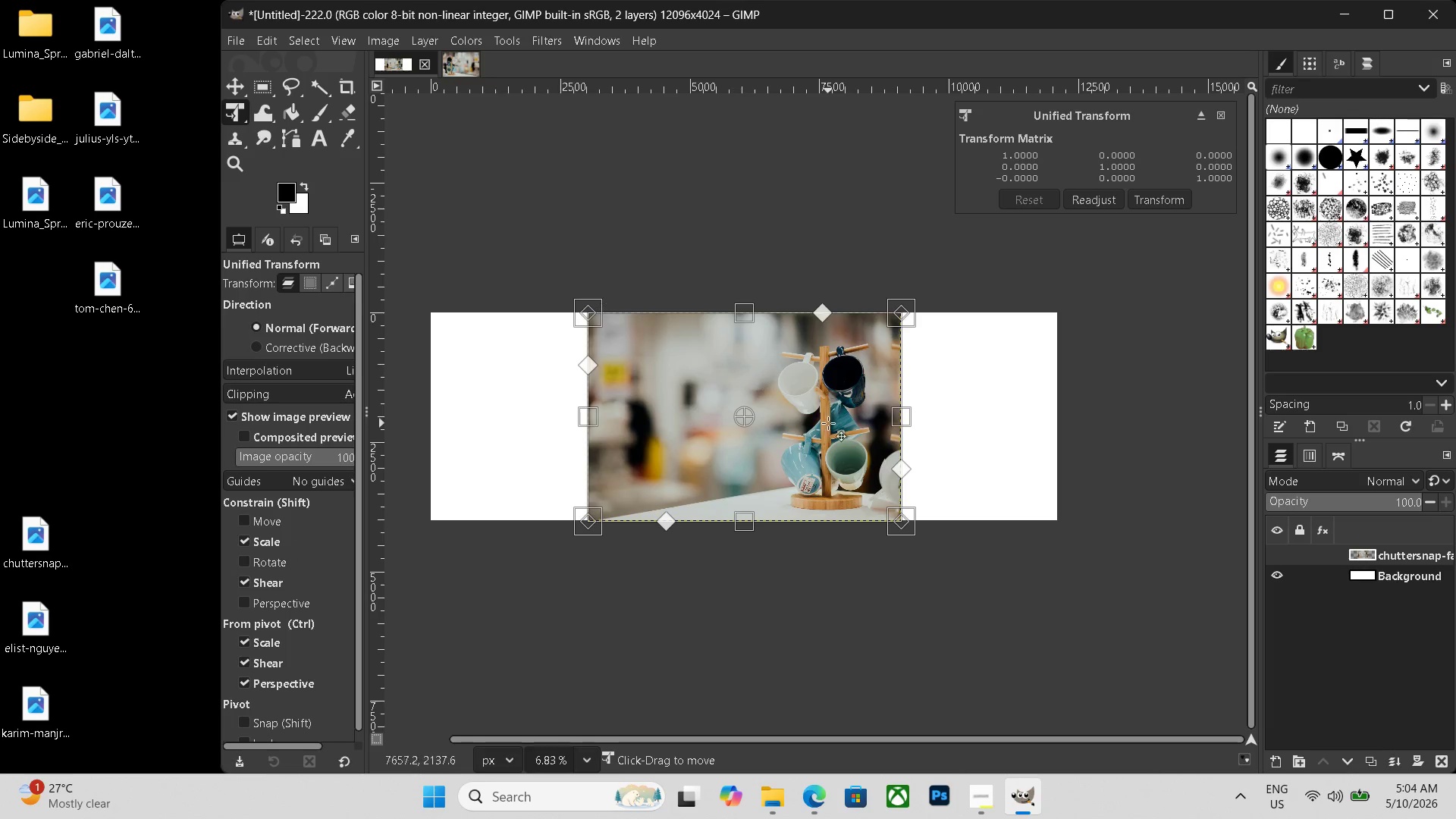 
left_click_drag(start_coordinate=[834, 424], to_coordinate=[676, 425])
 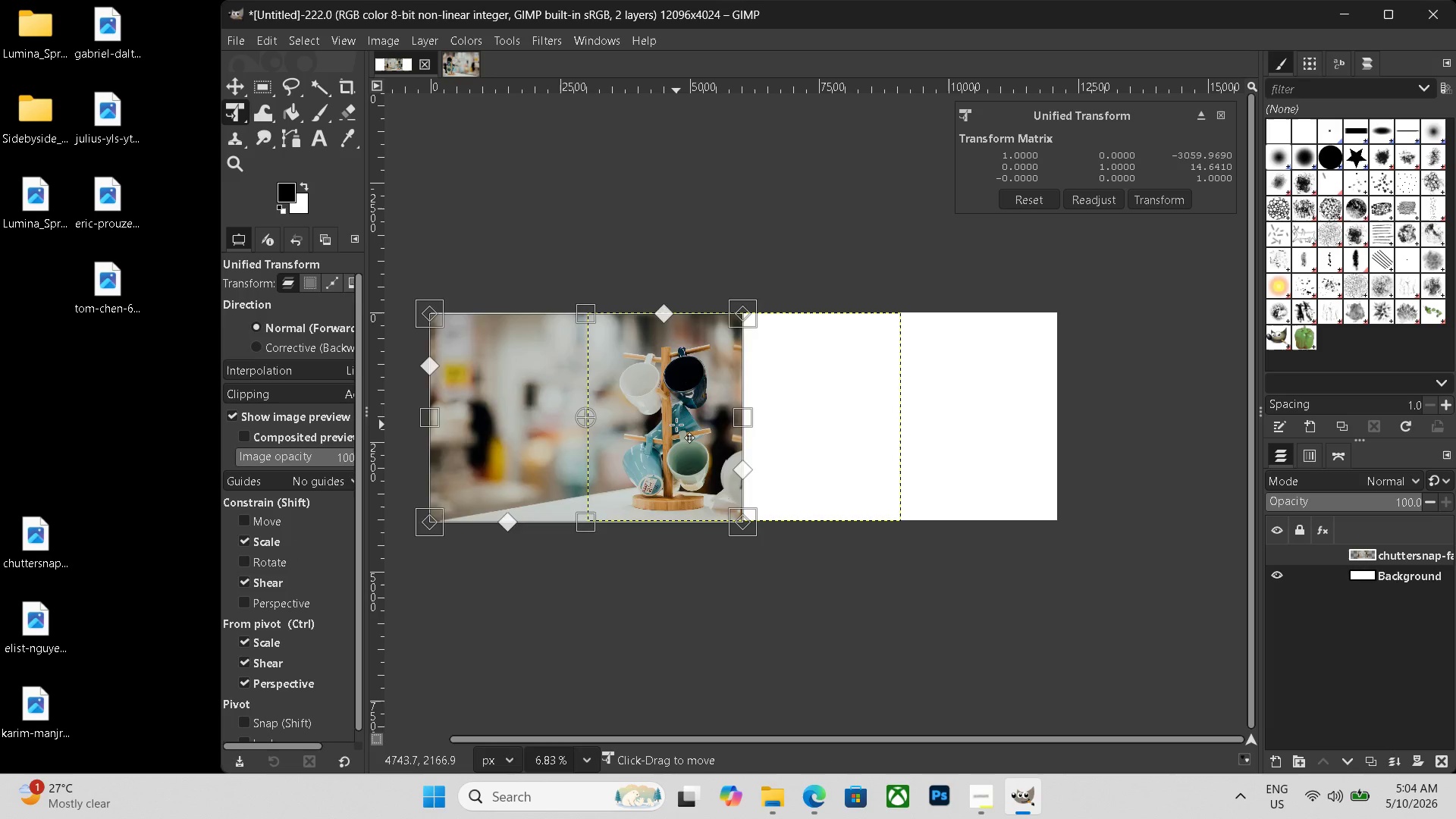 
key(Enter)
 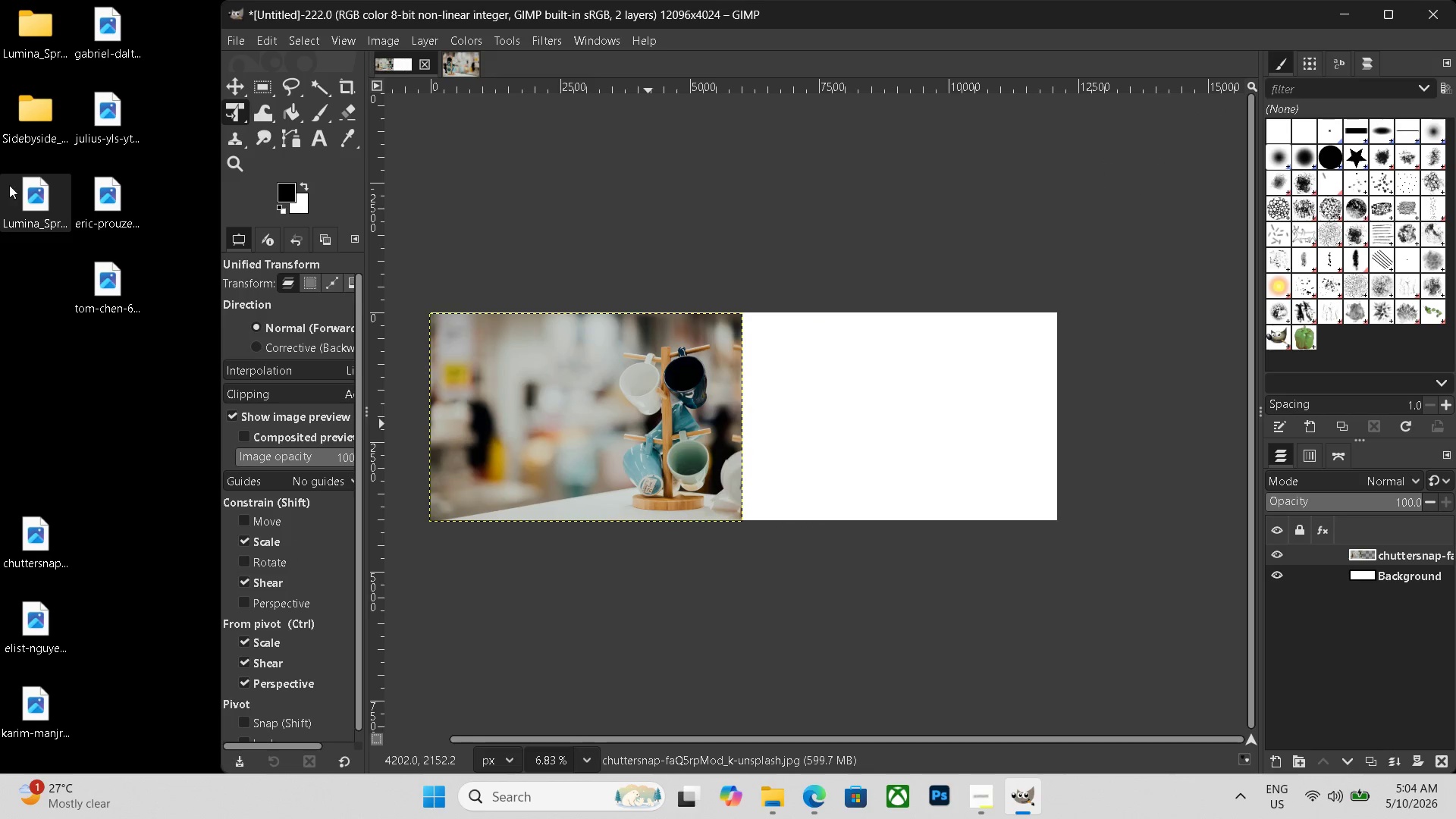 
left_click_drag(start_coordinate=[29, 190], to_coordinate=[786, 341])
 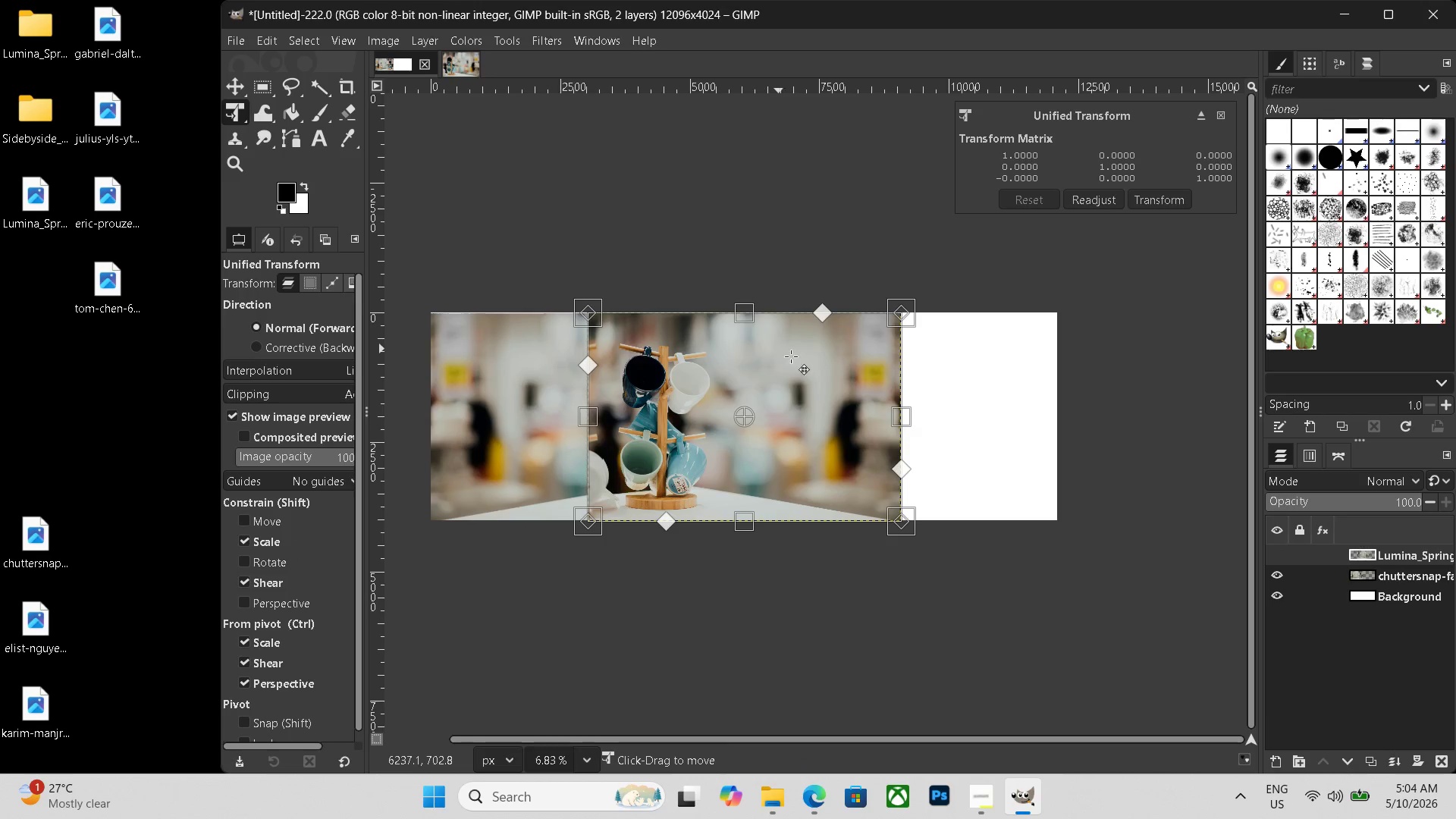 
left_click_drag(start_coordinate=[788, 423], to_coordinate=[943, 423])
 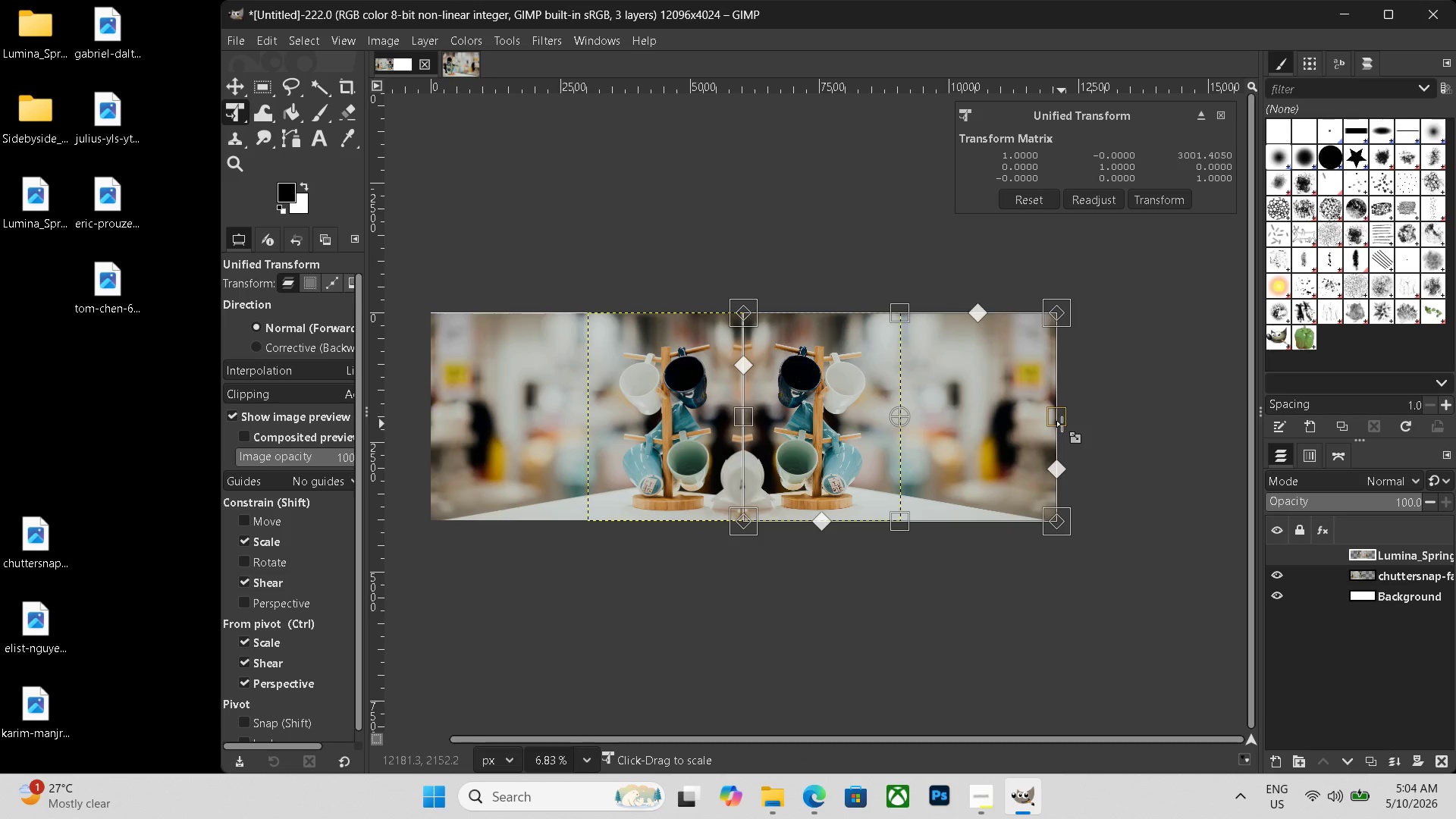 
key(Enter)
 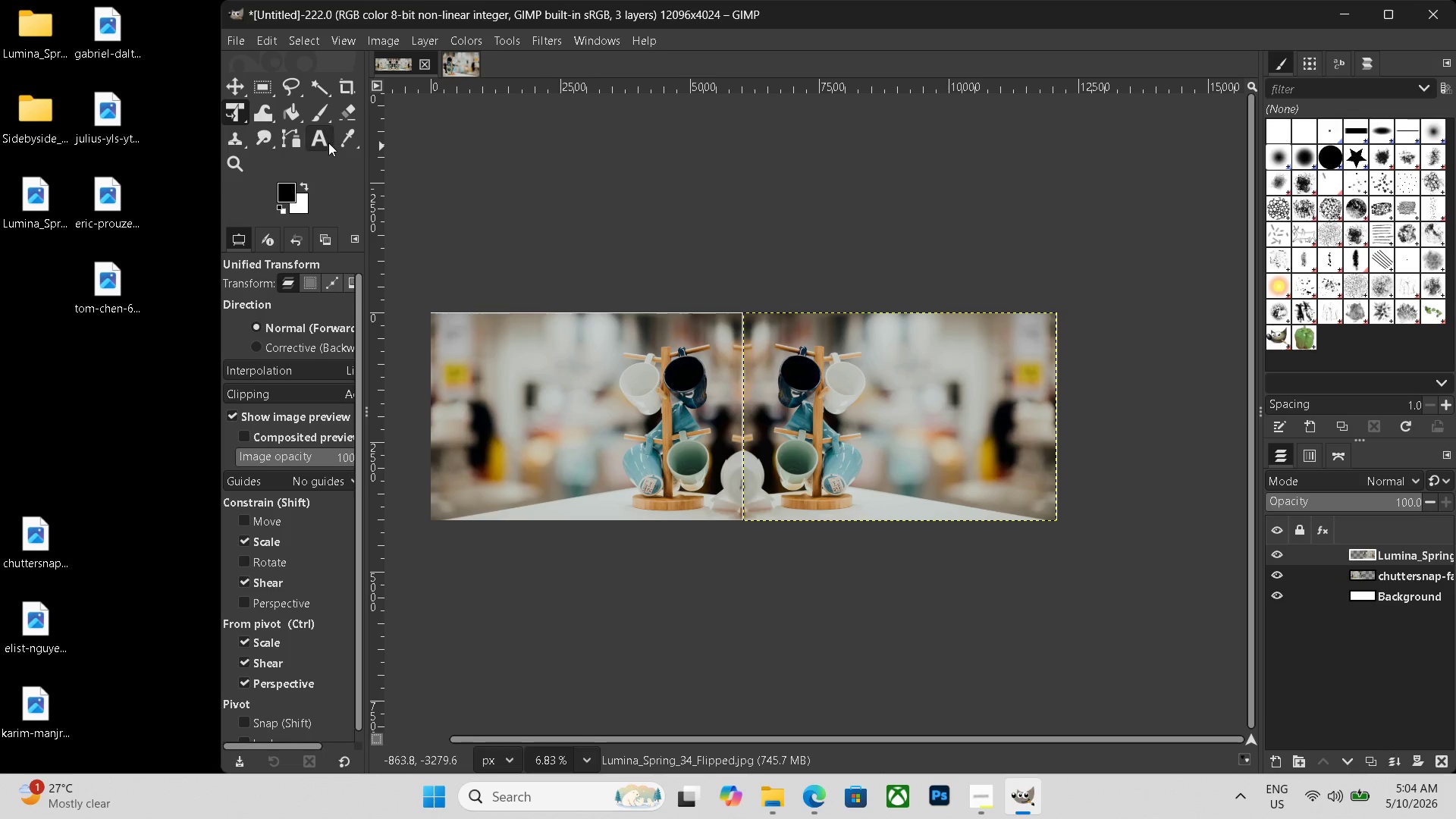 
wait(6.09)
 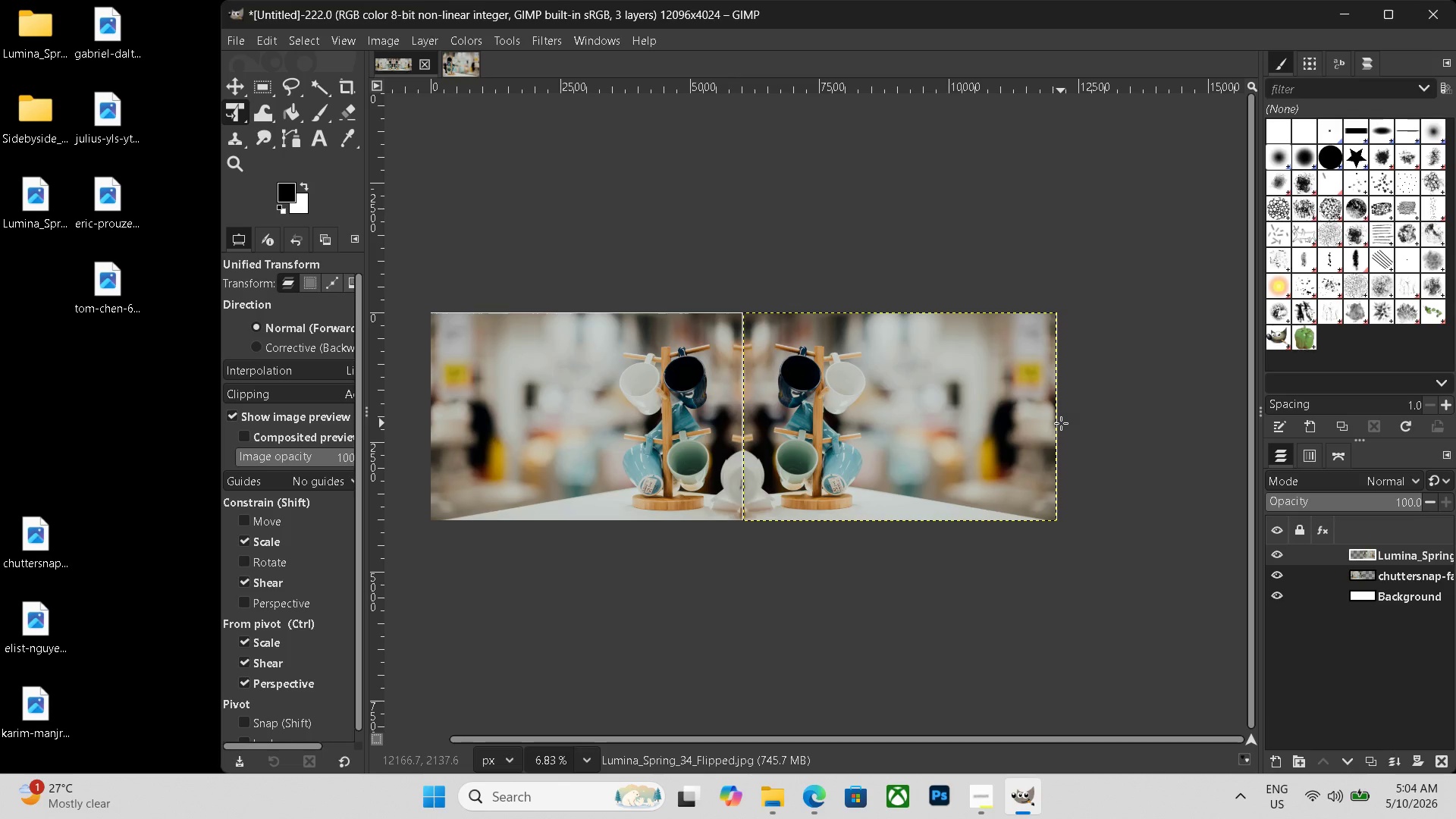 
left_click_drag(start_coordinate=[534, 318], to_coordinate=[992, 347])
 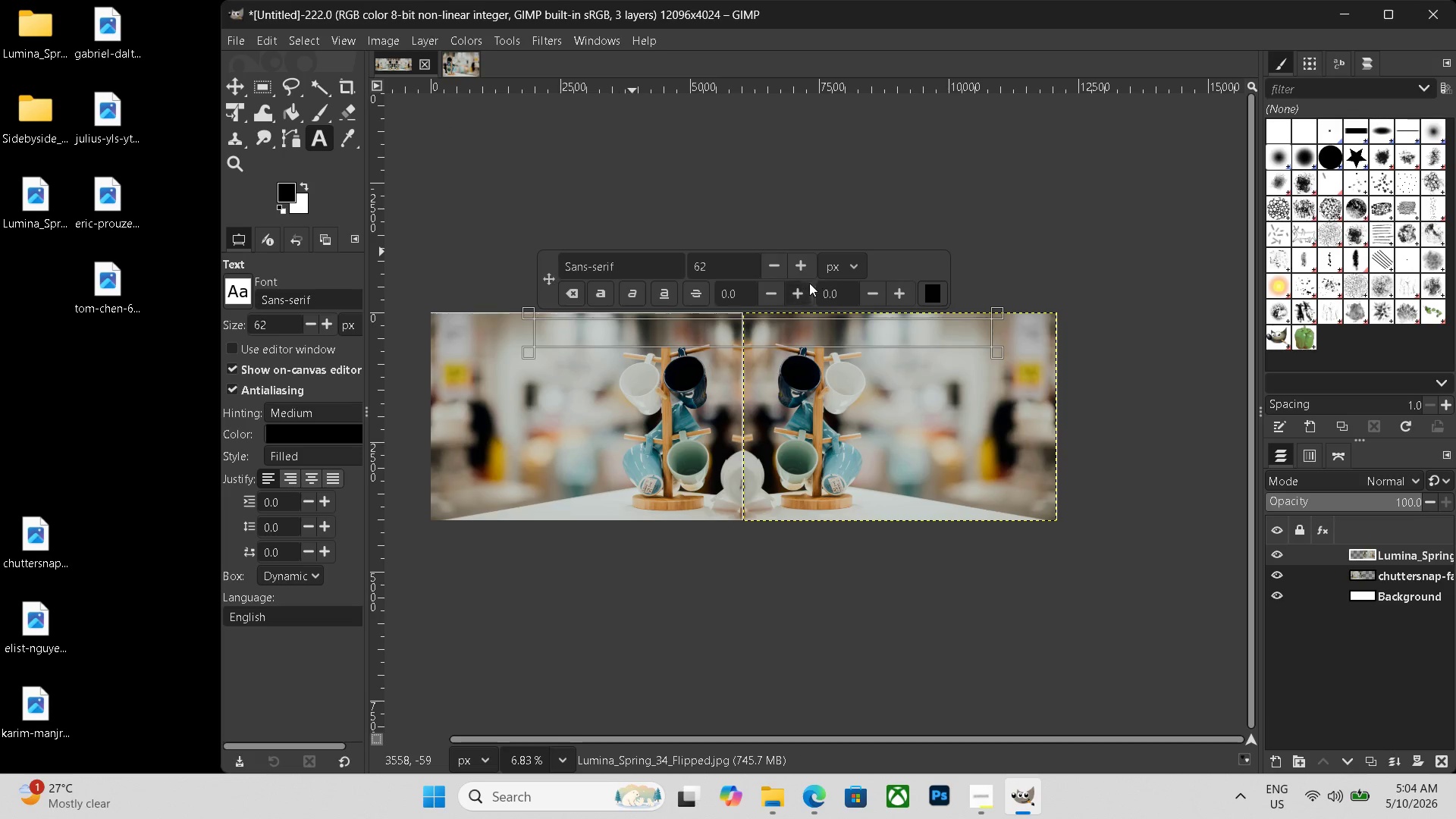 
left_click_drag(start_coordinate=[735, 263], to_coordinate=[659, 259])
 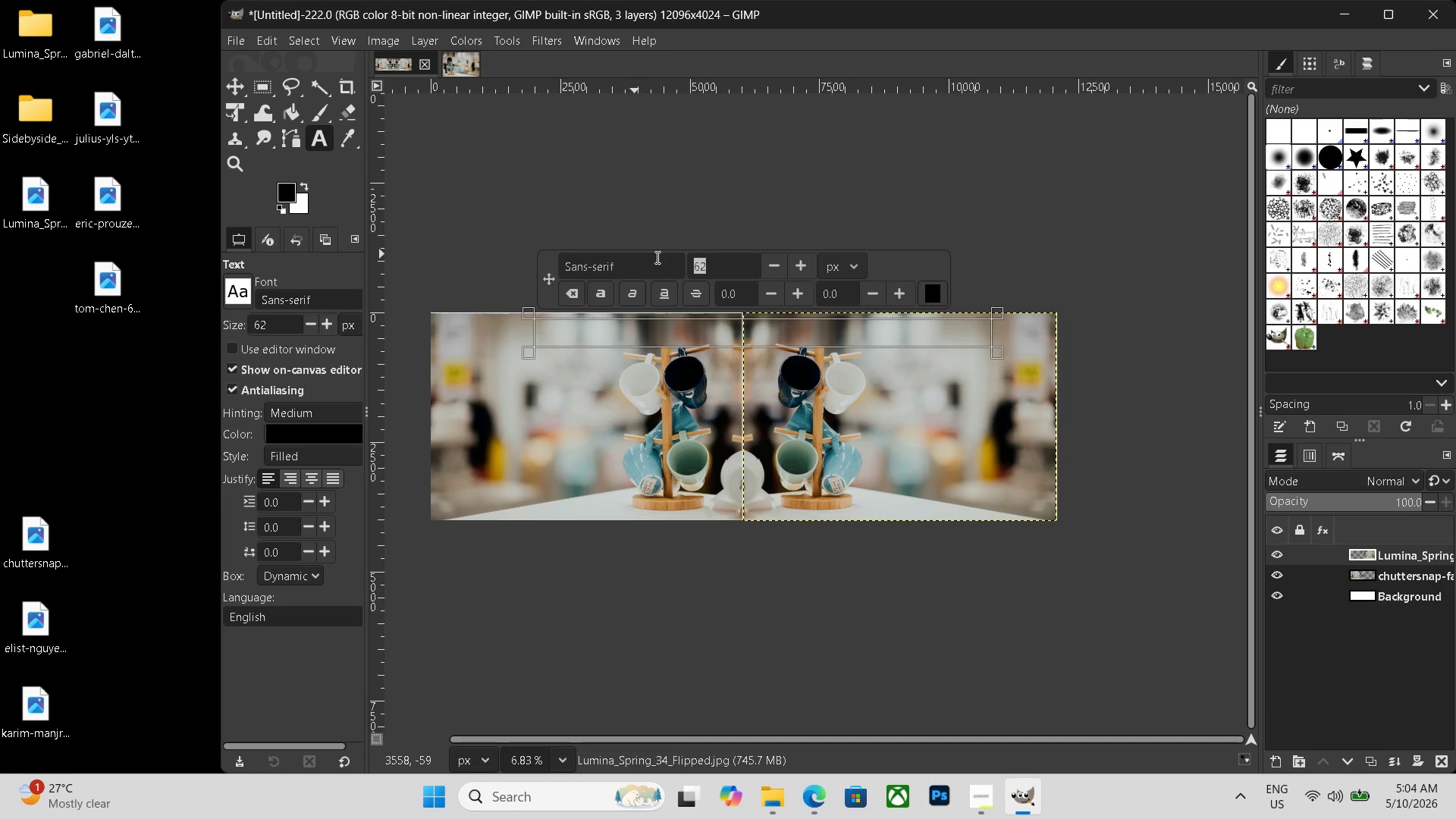 
key(Numpad3)
 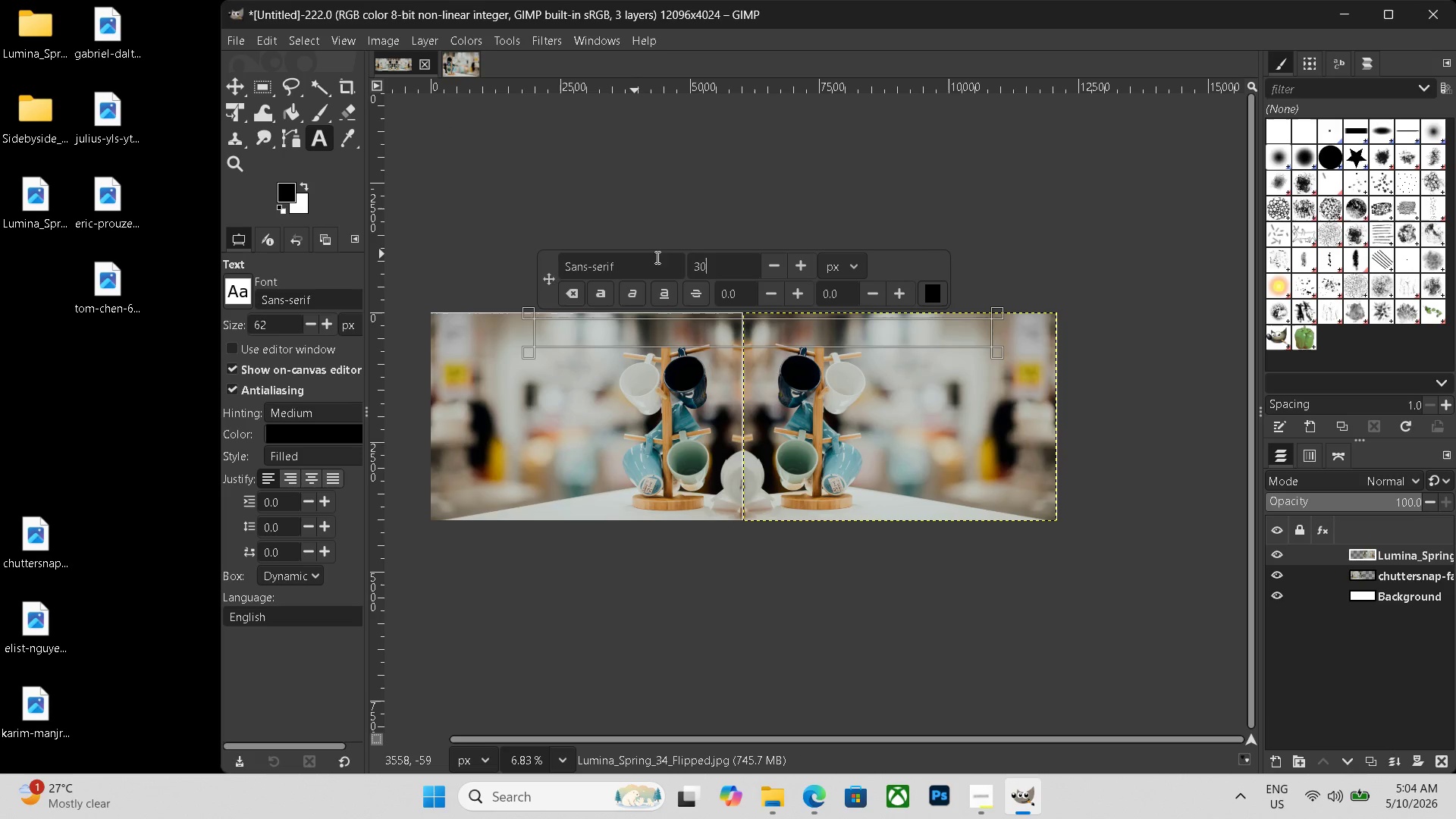 
key(Numpad0)
 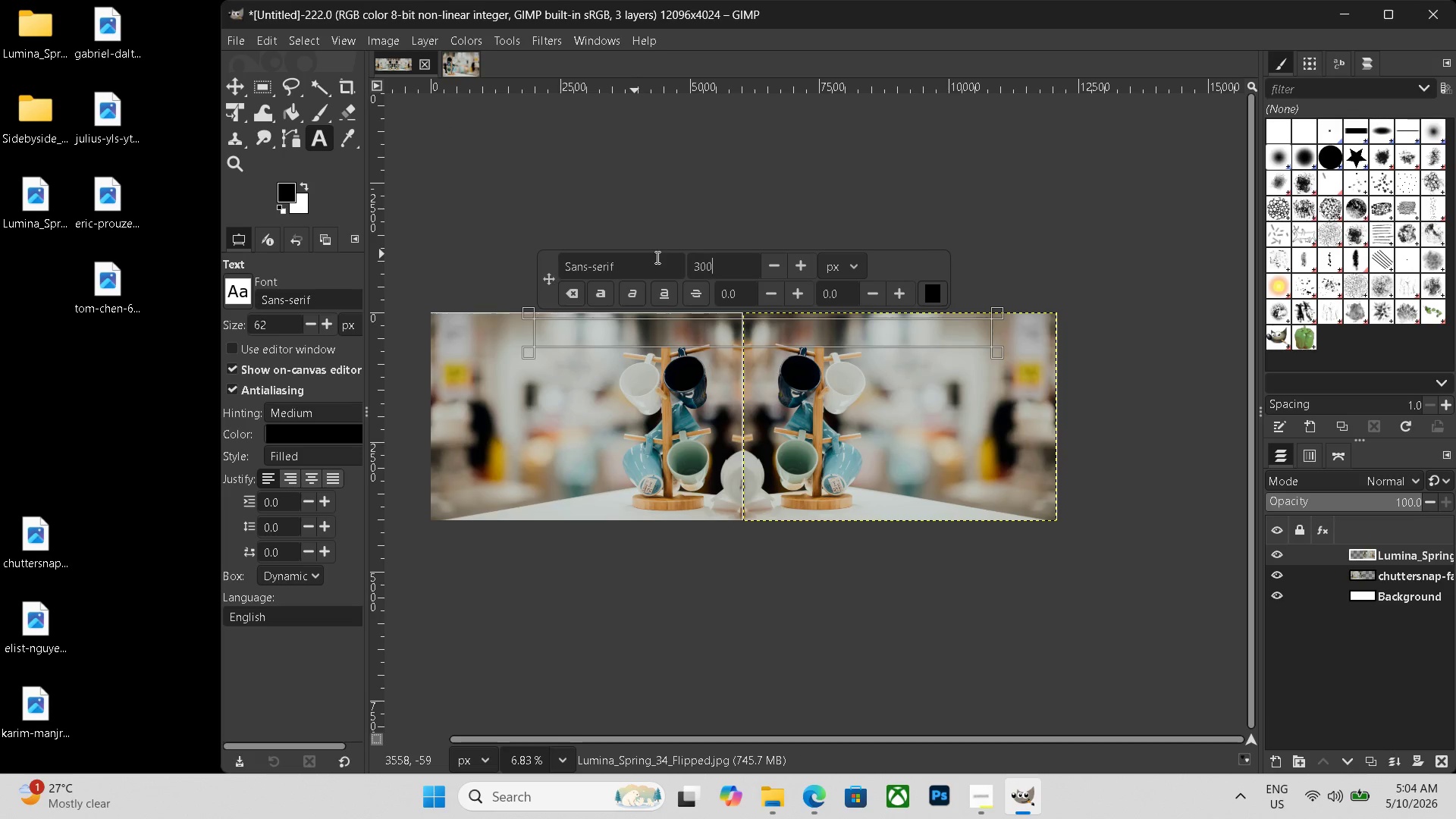 
key(Numpad0)
 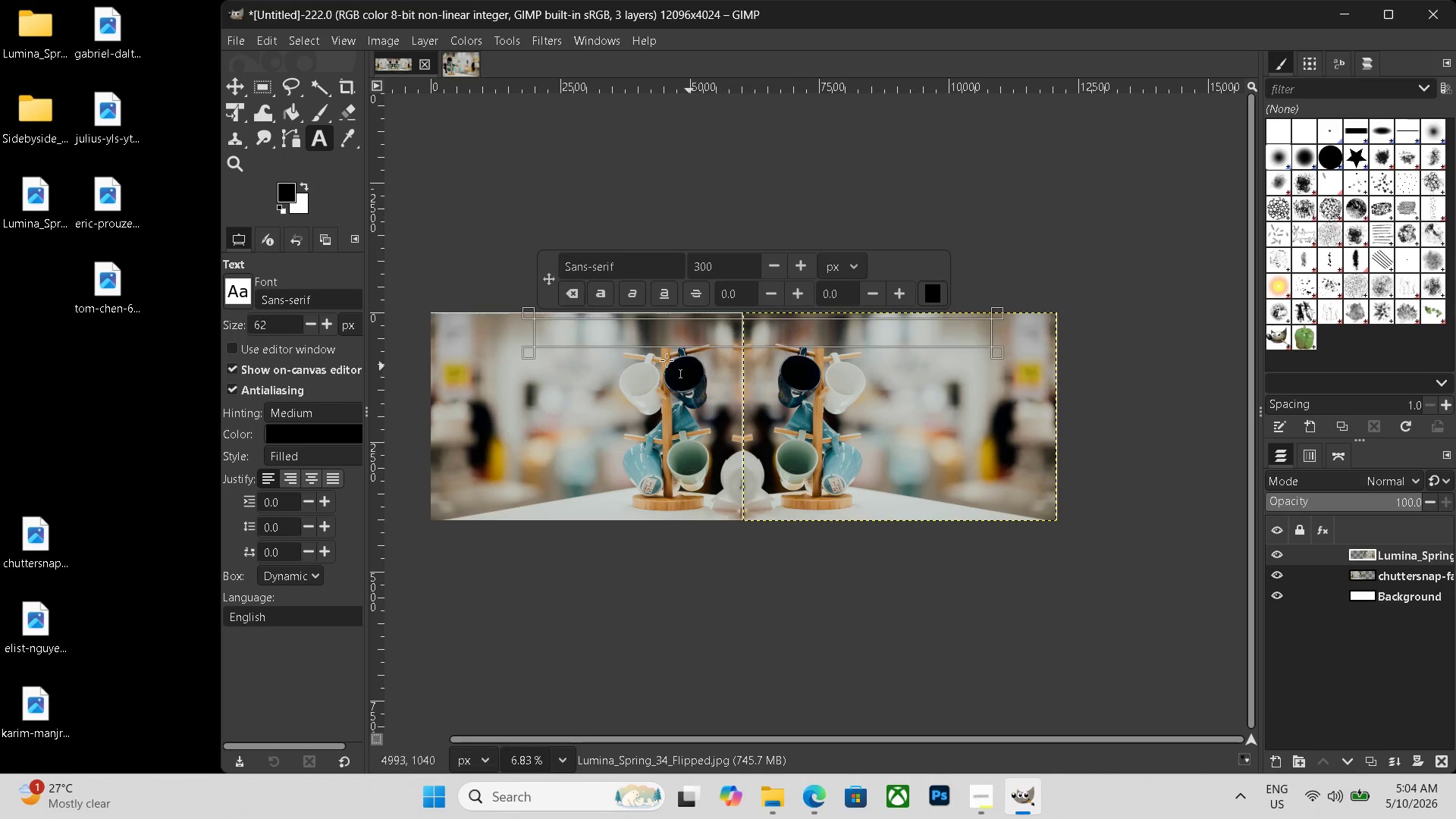 
left_click([570, 333])
 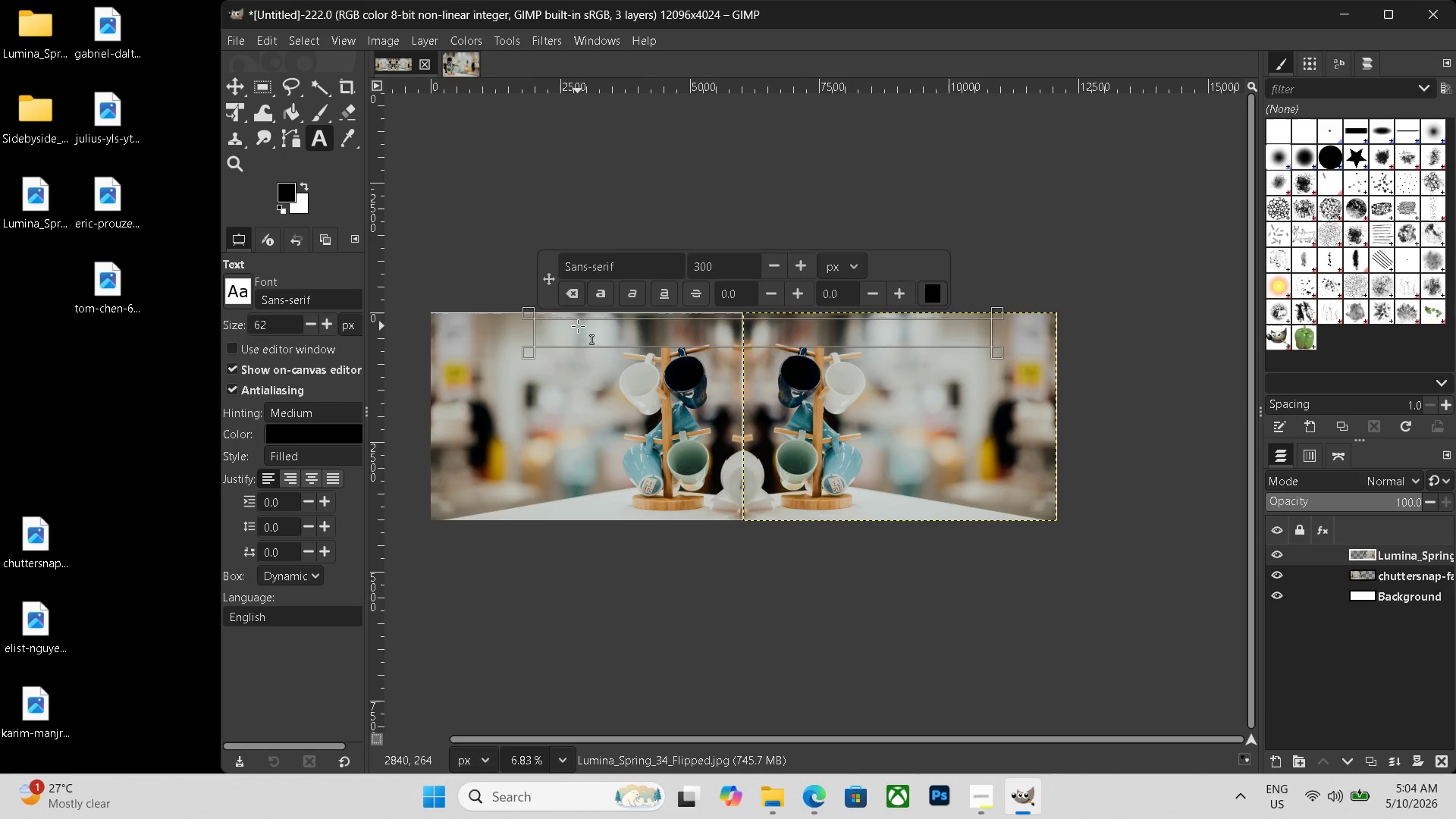 
type(beifre)
key(Backspace)
key(Backspace)
key(Backspace)
key(Backspace)
type(fore)
 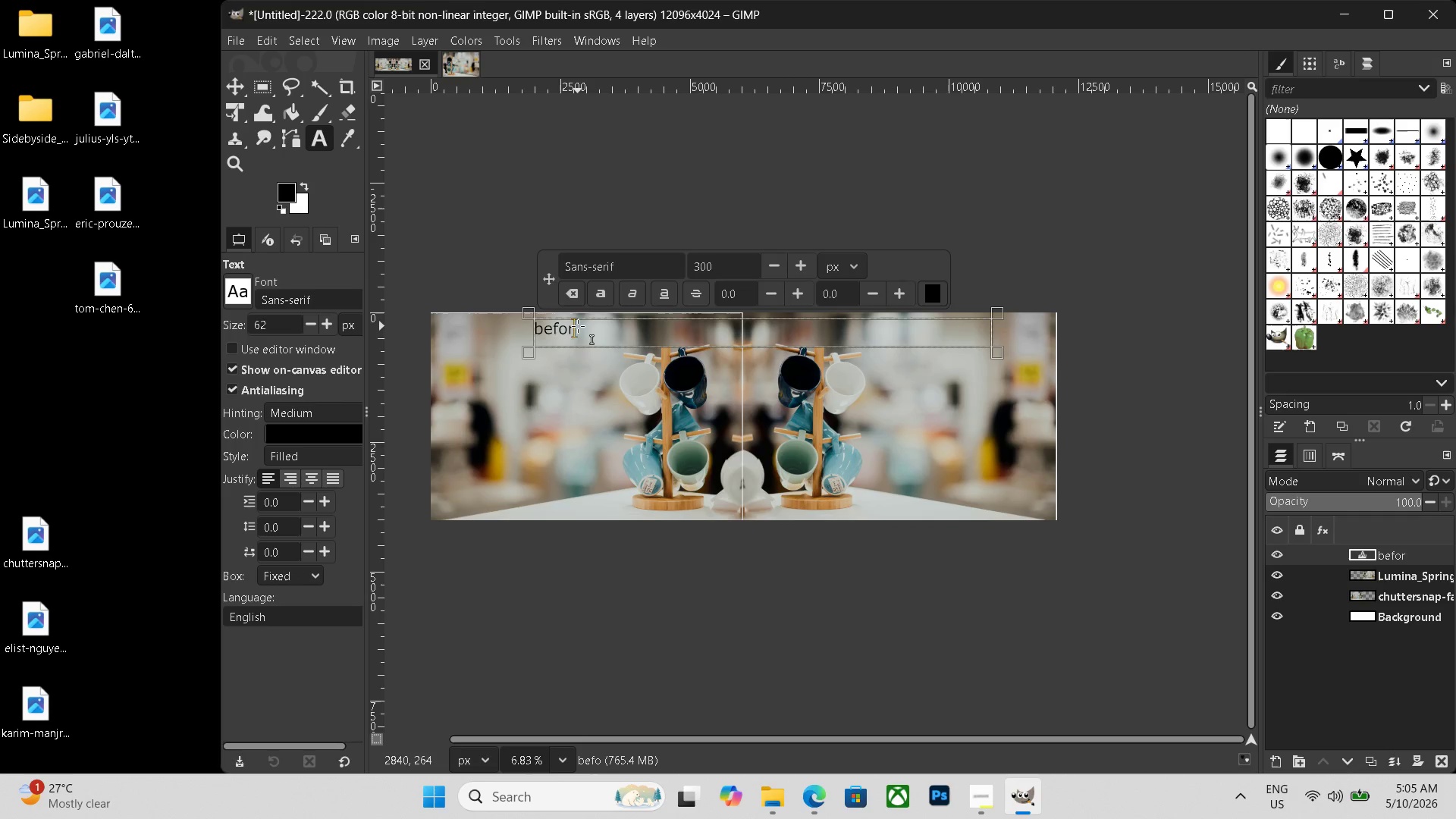 
hold_key(key=Space, duration=1.5)
 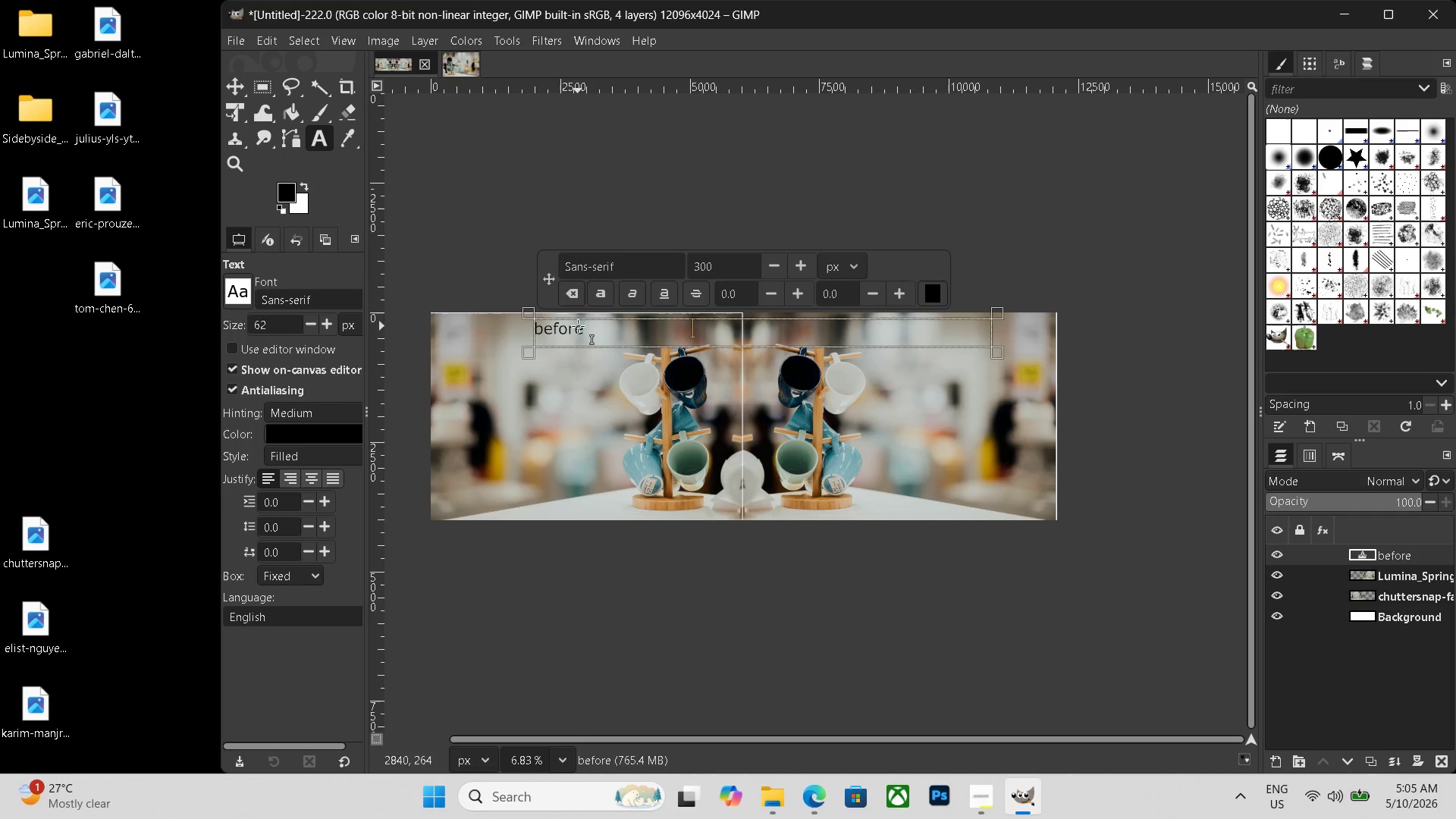 
hold_key(key=Space, duration=1.33)
 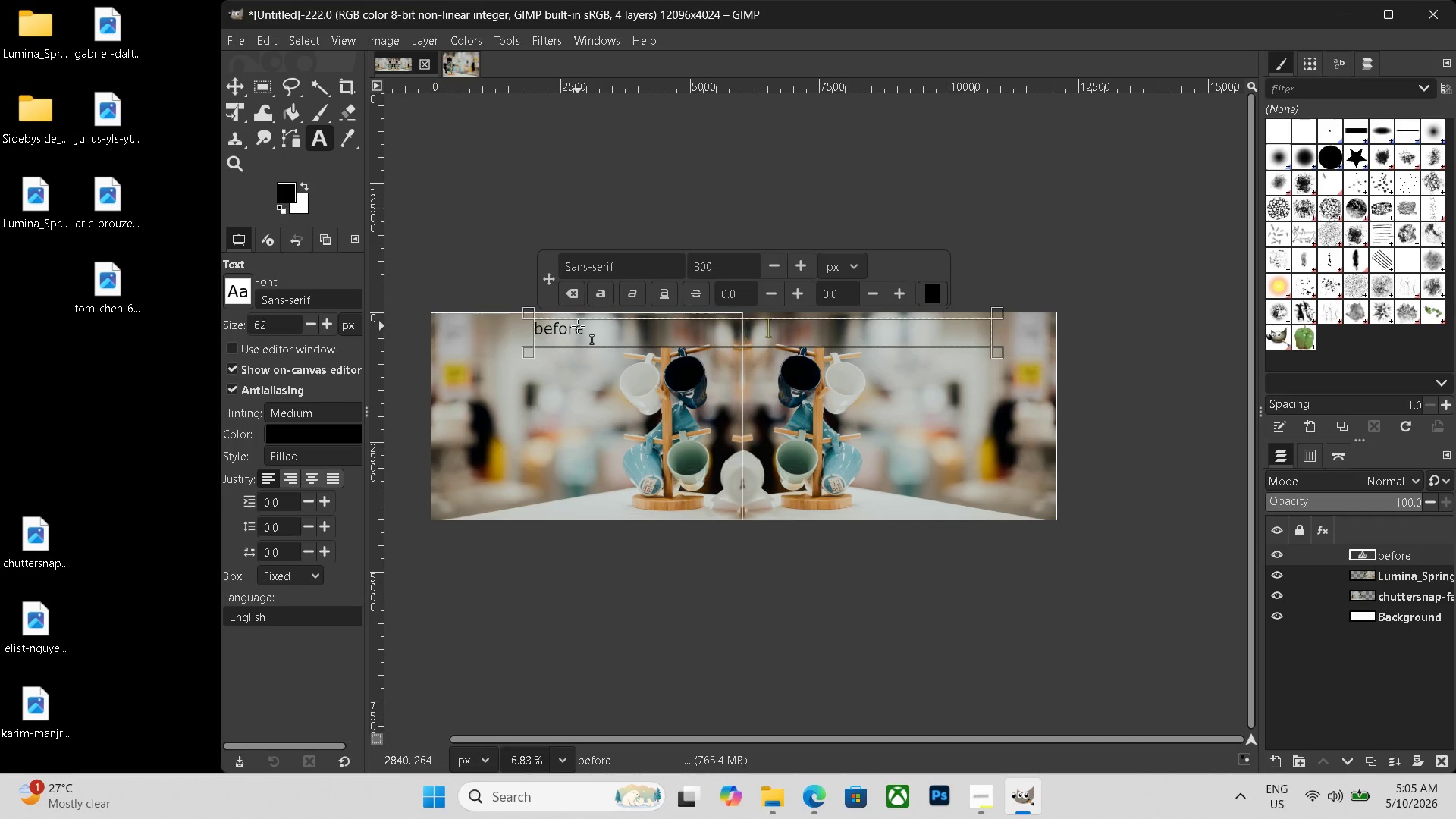 
type(    after)
 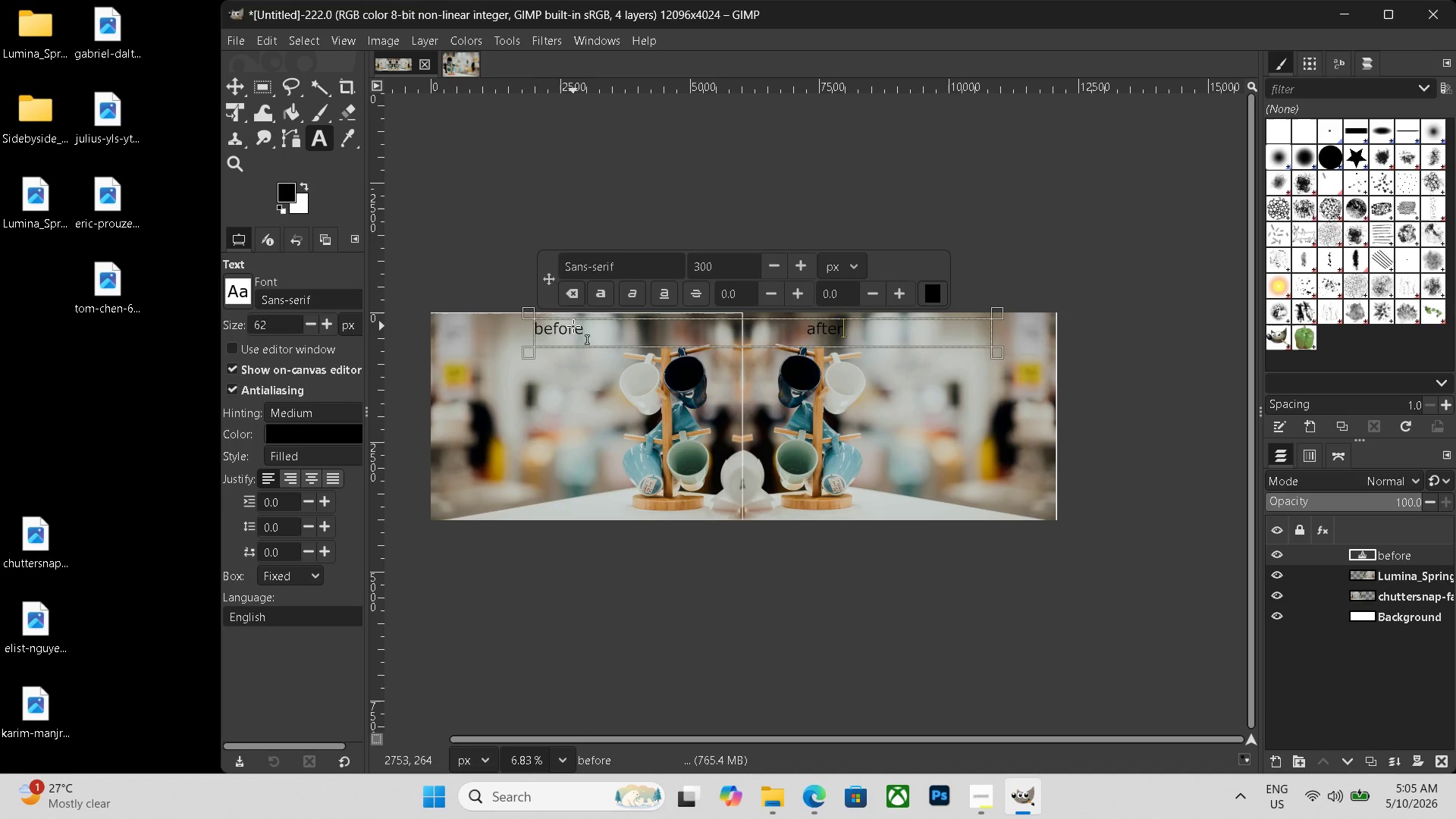 
key(Control+Shift+E)
 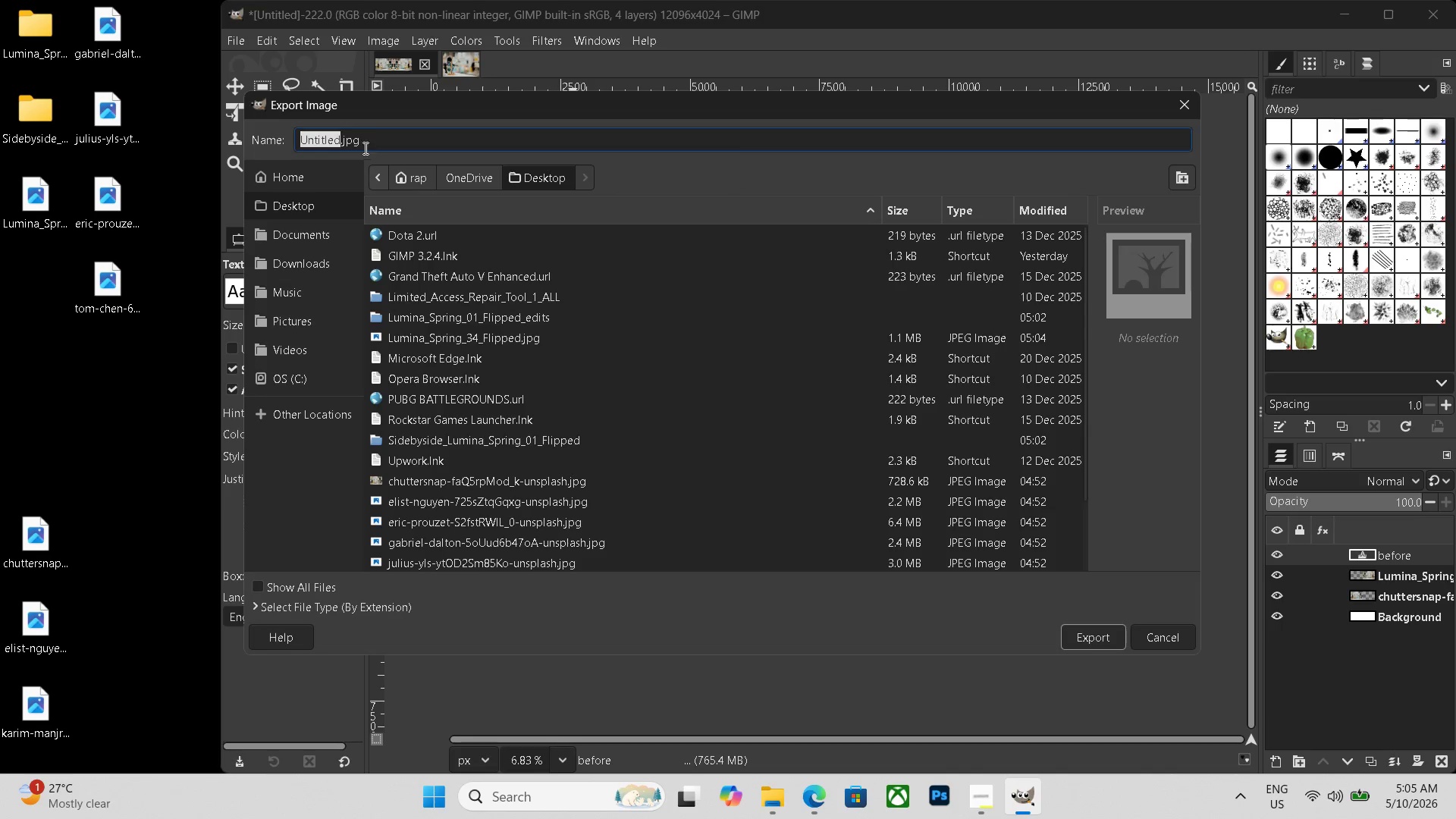 
left_click_drag(start_coordinate=[369, 140], to_coordinate=[234, 121])
 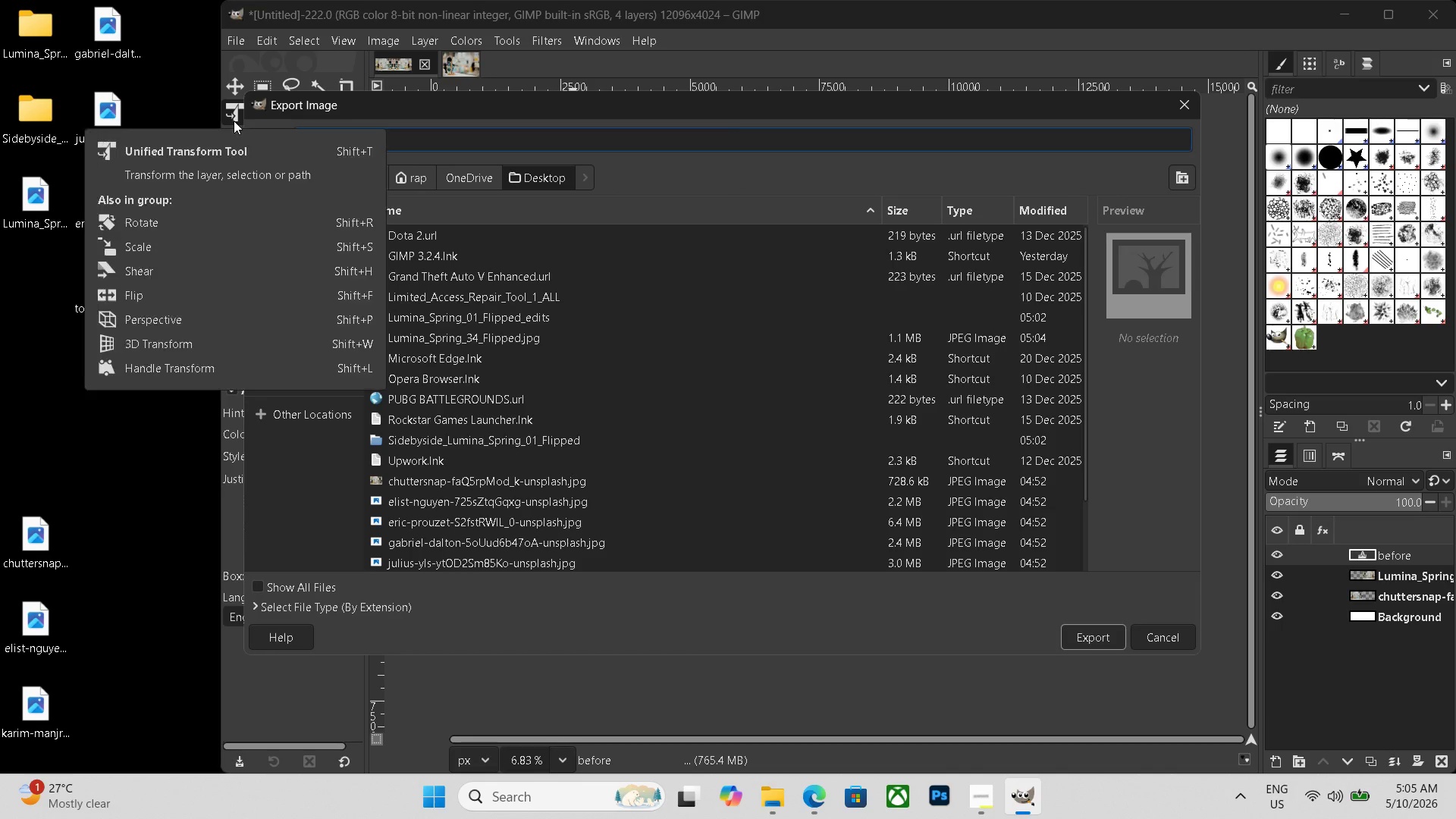 
type(sidebysdide)
key(Backspace)
key(Backspace)
key(Backspace)
key(Backspace)
type(9d)
key(Backspace)
key(Backspace)
type(ide_)
 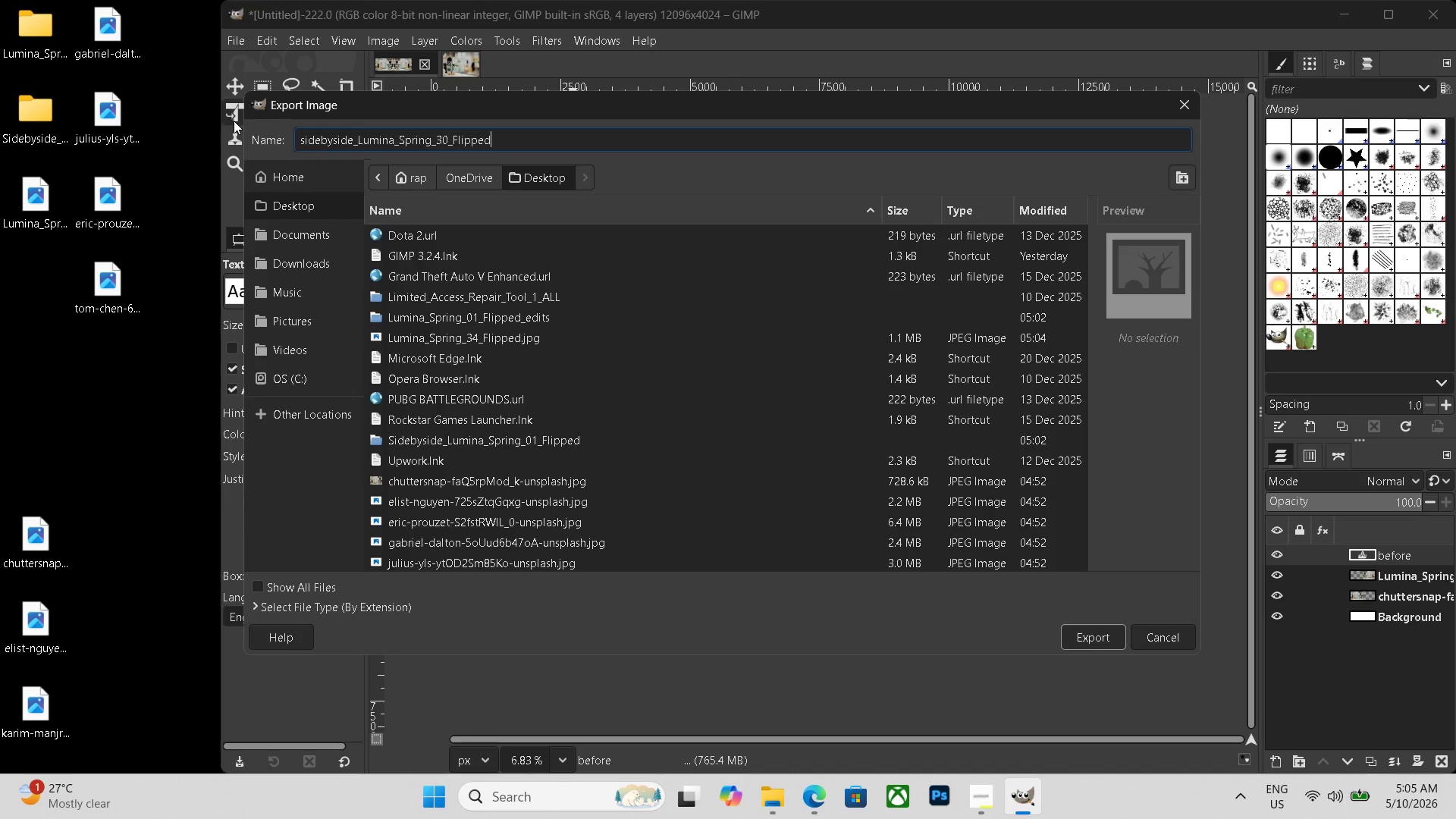 
 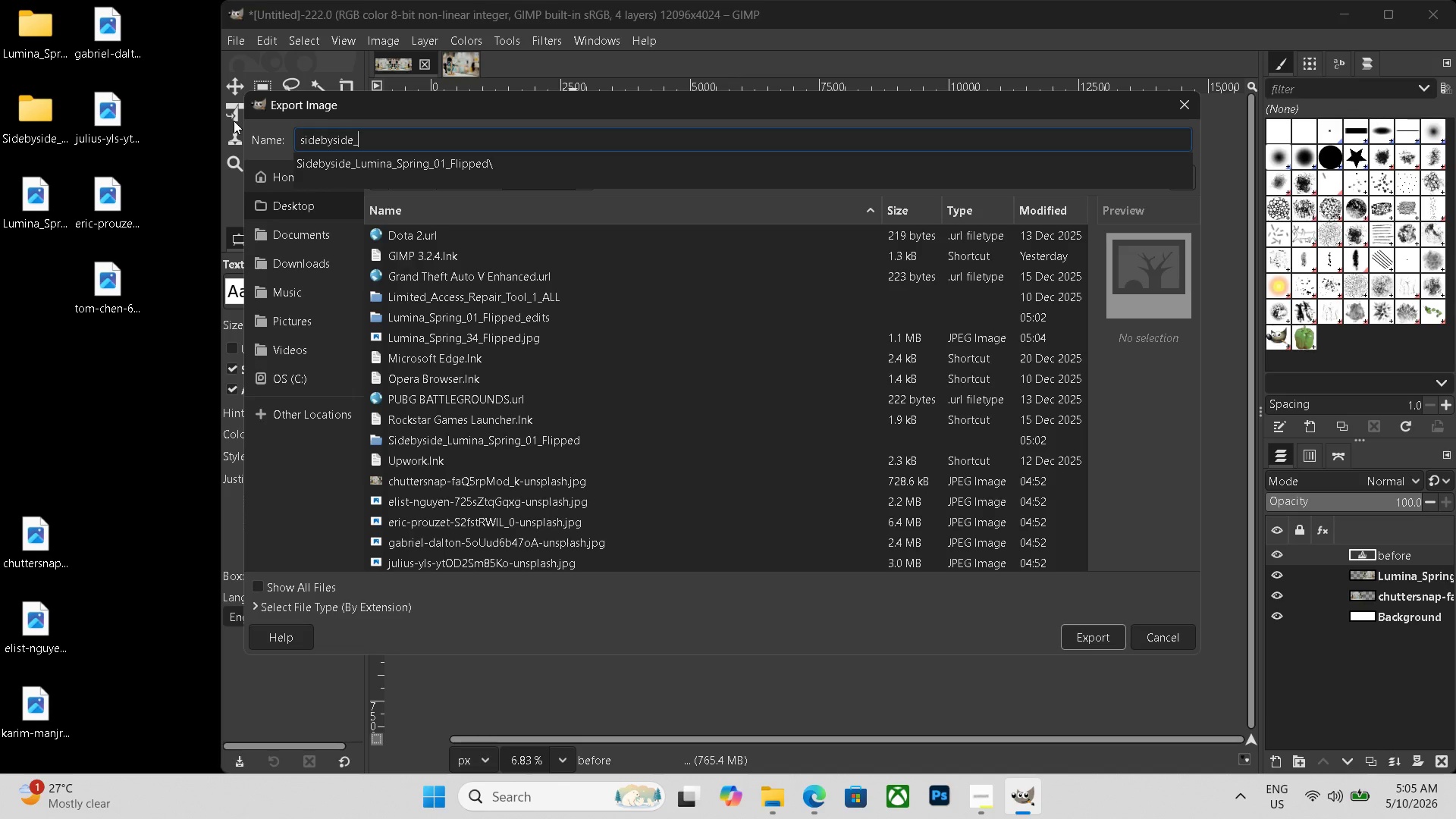 
key(Control+ControlLeft)
 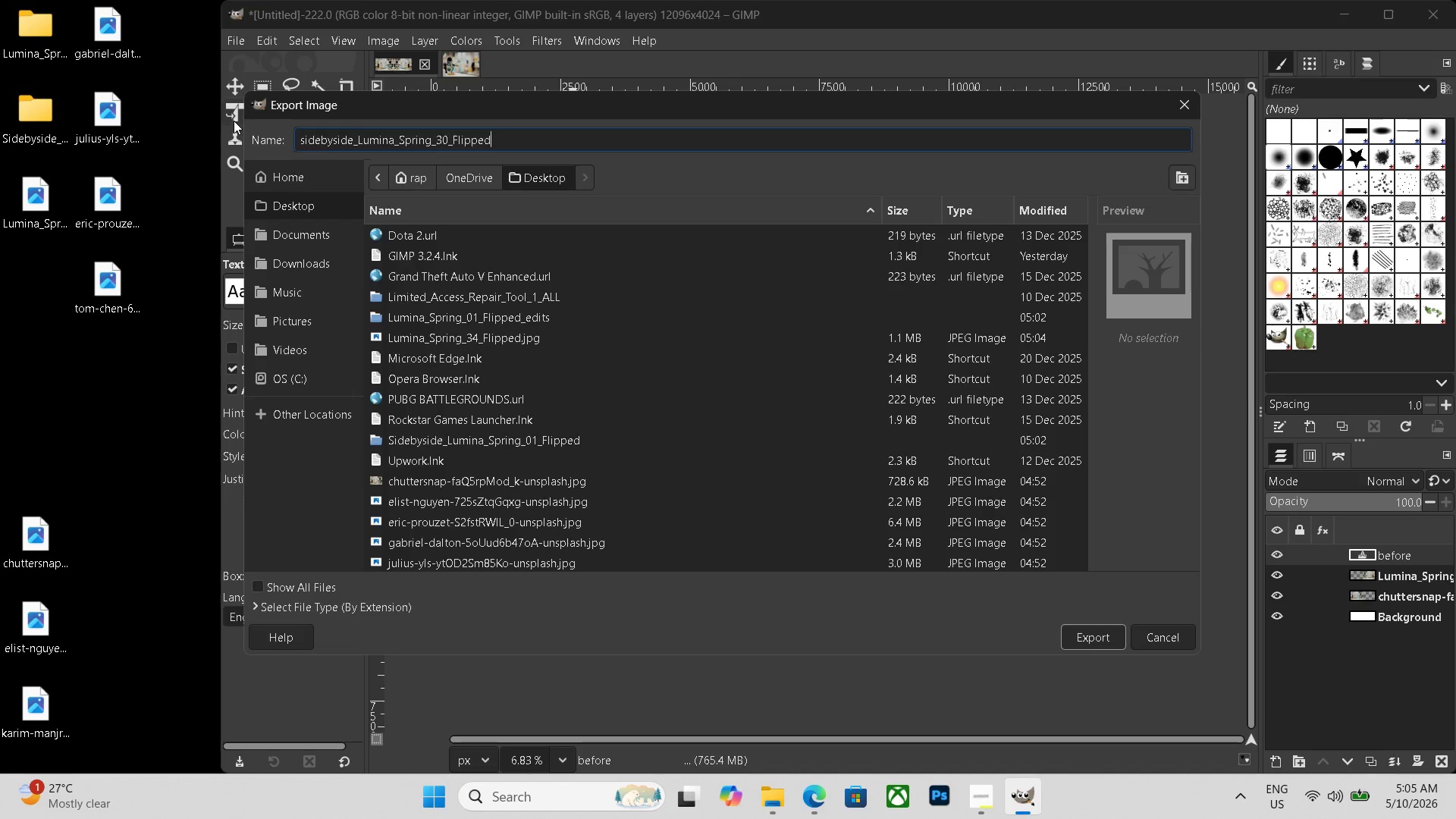 
key(Control+V)
 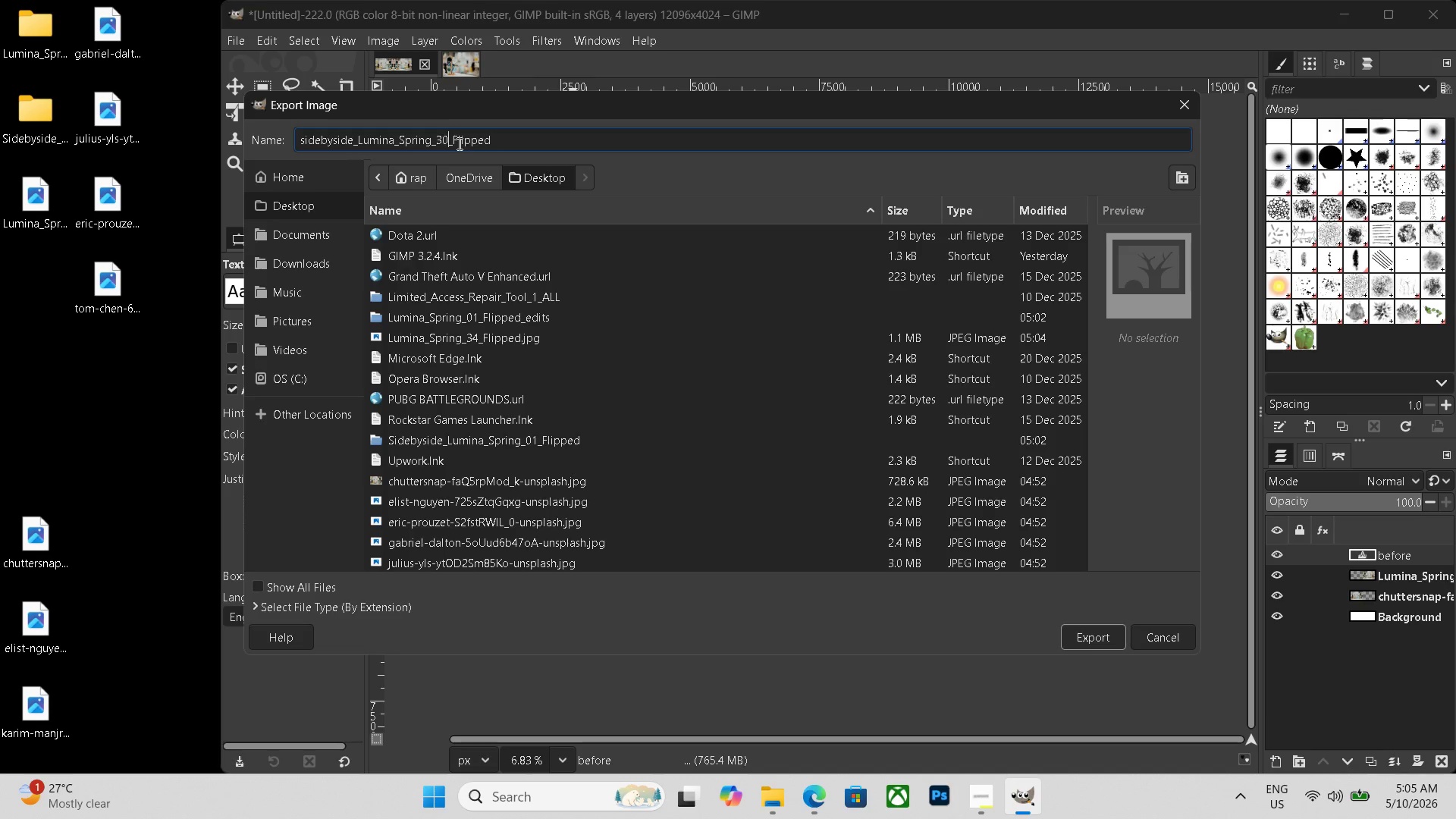 
key(Backspace)
 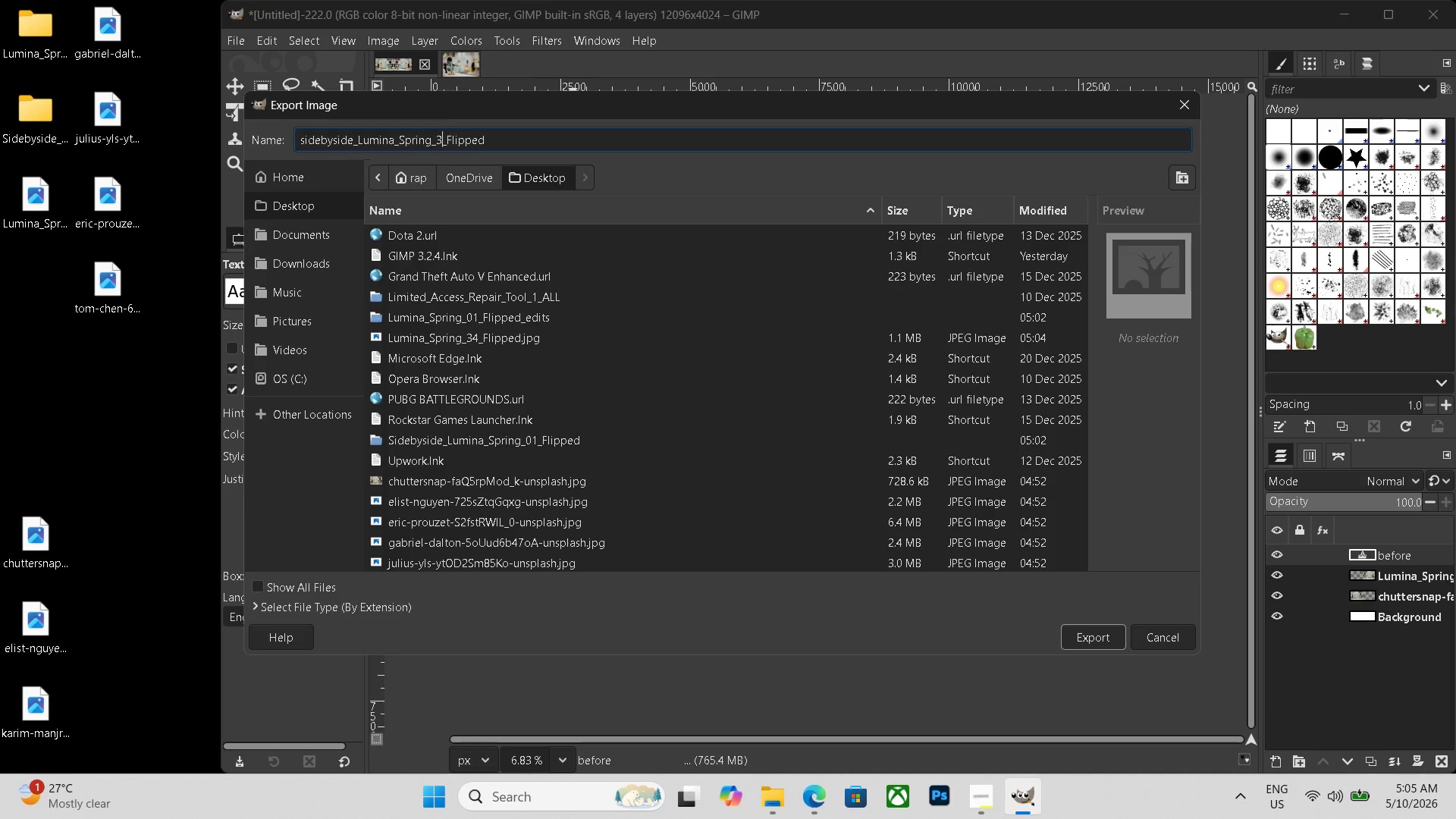 
key(Numpad4)
 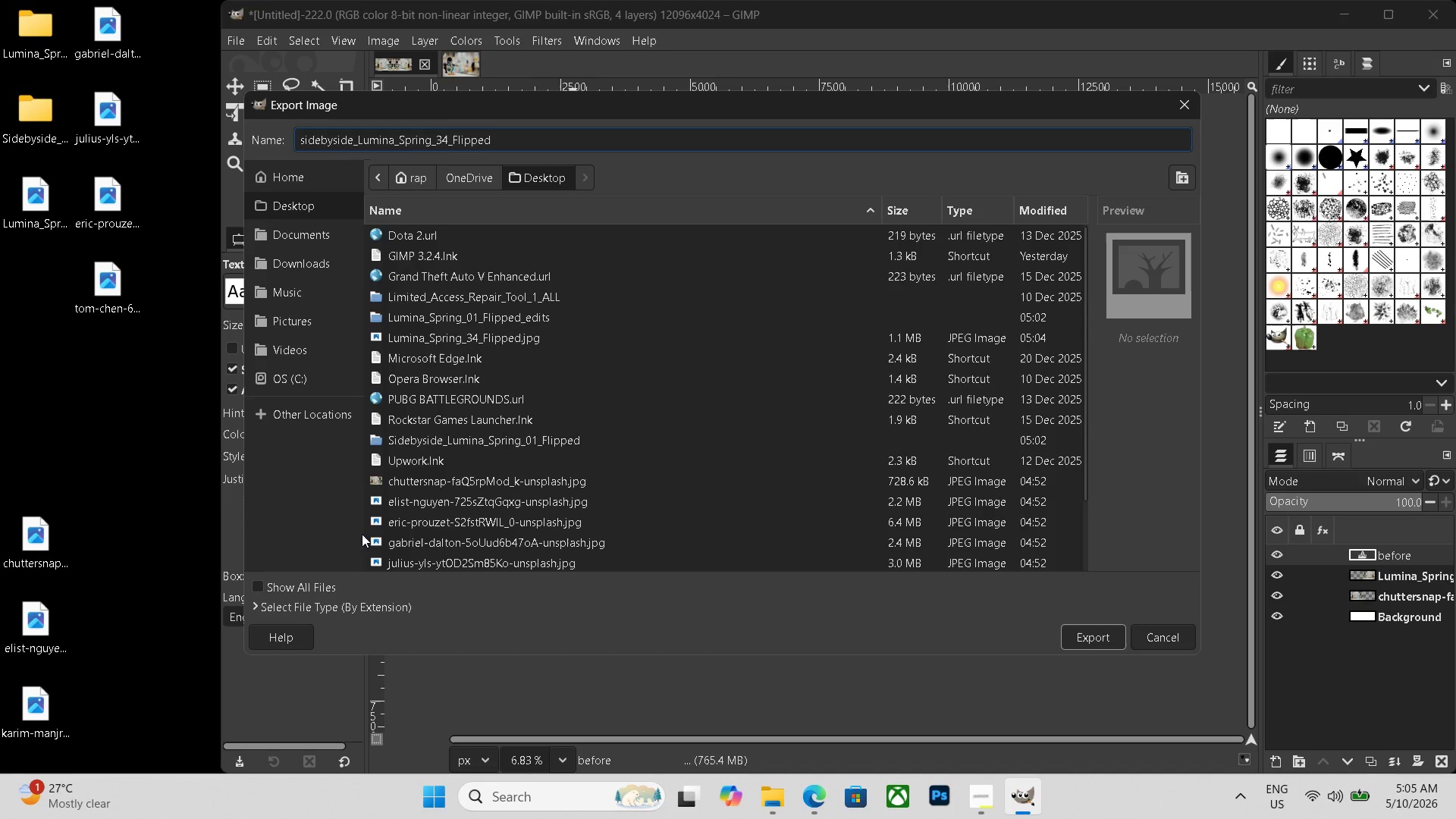 
left_click([355, 607])
 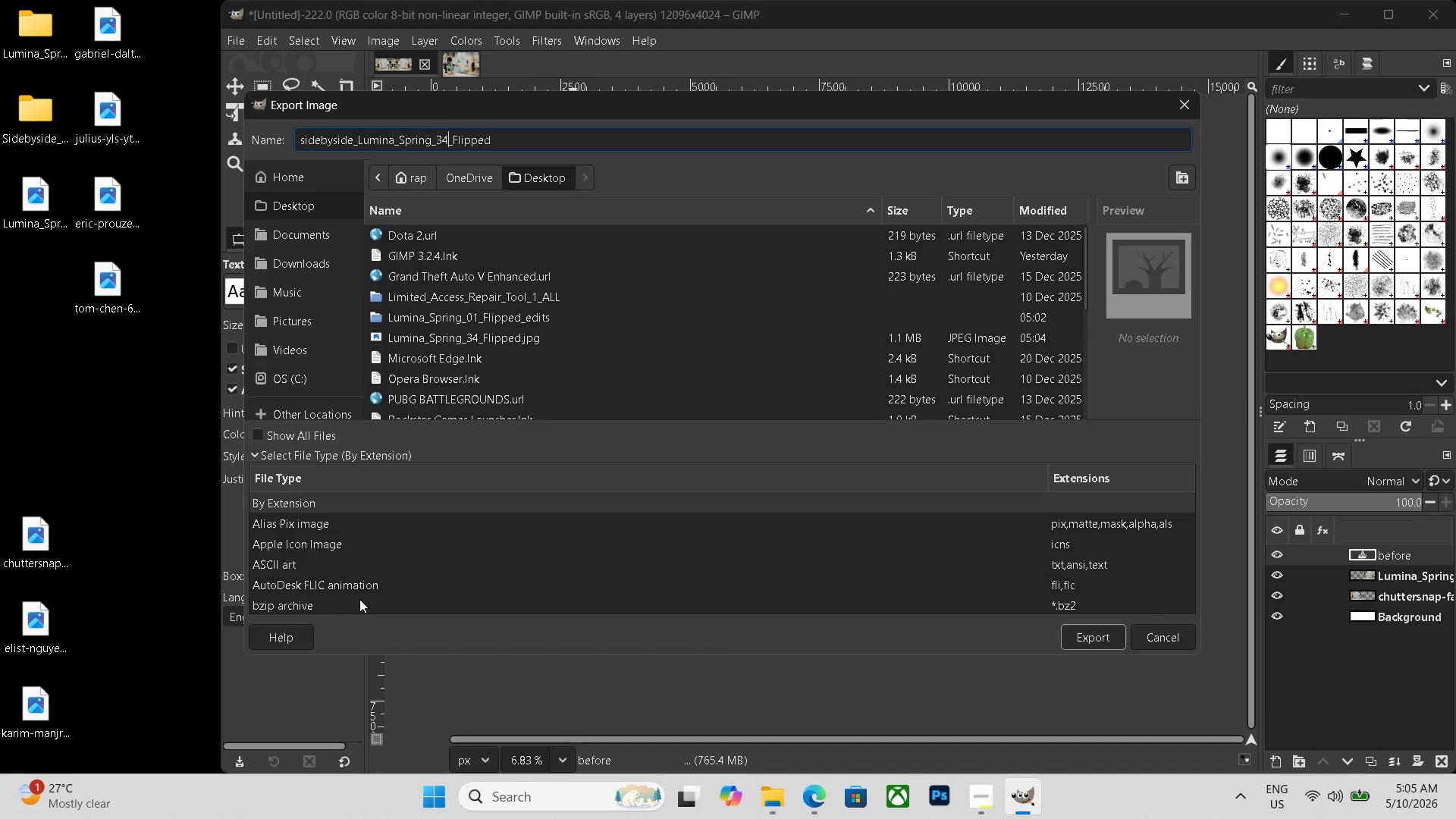 
scroll: coordinate [357, 579], scroll_direction: down, amount: 21.0
 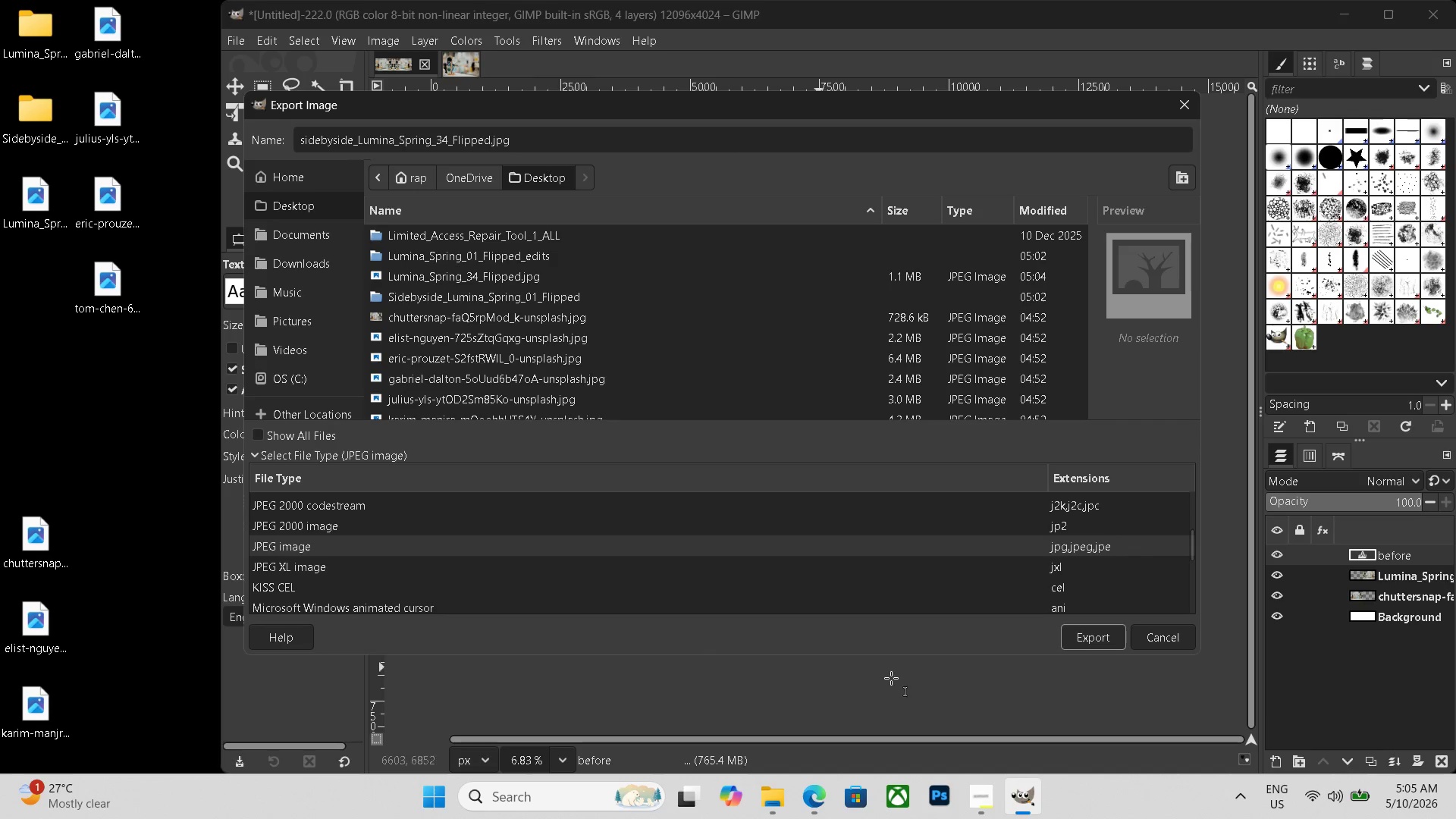 
left_click([1078, 639])
 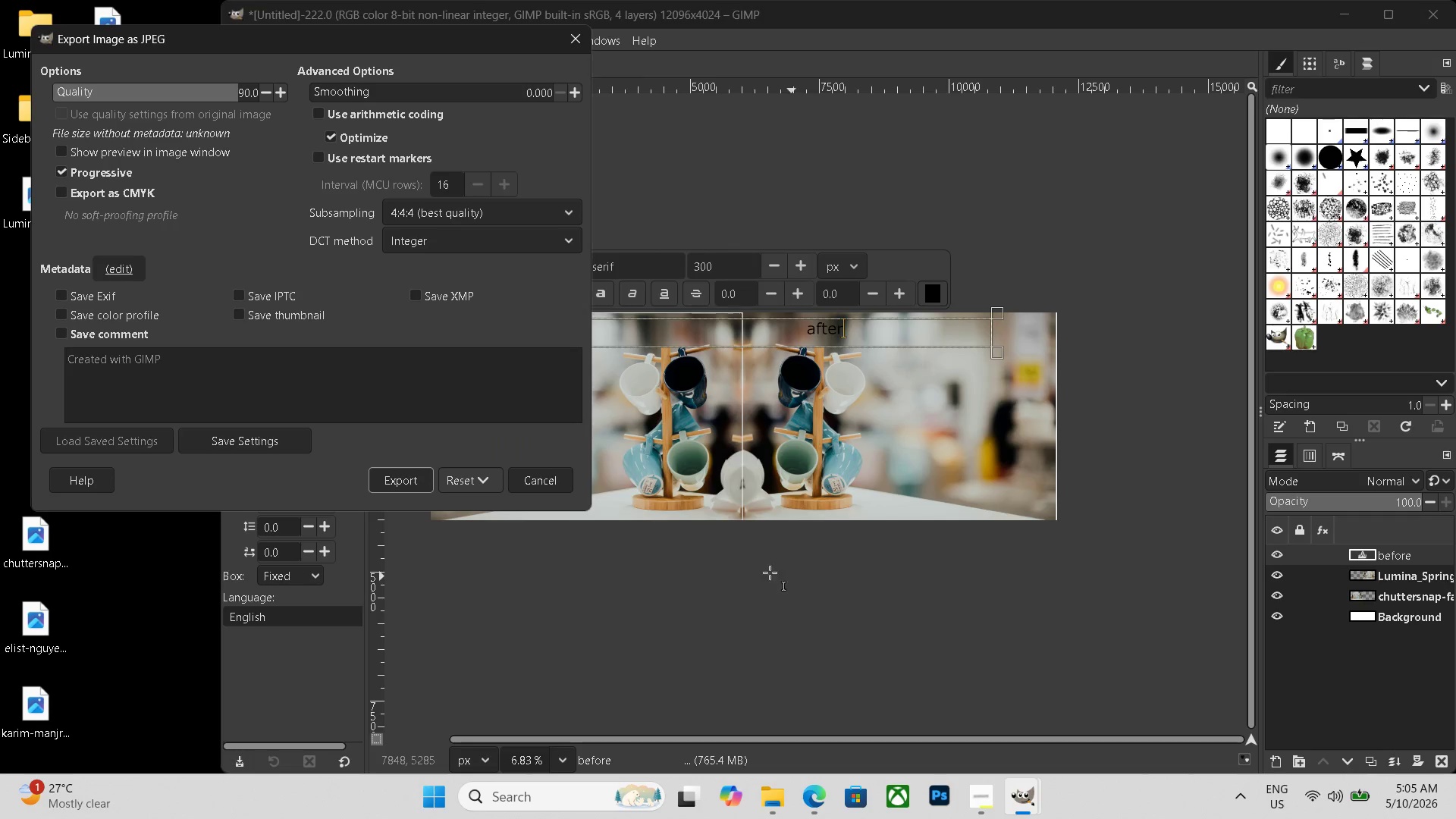 
left_click([401, 484])
 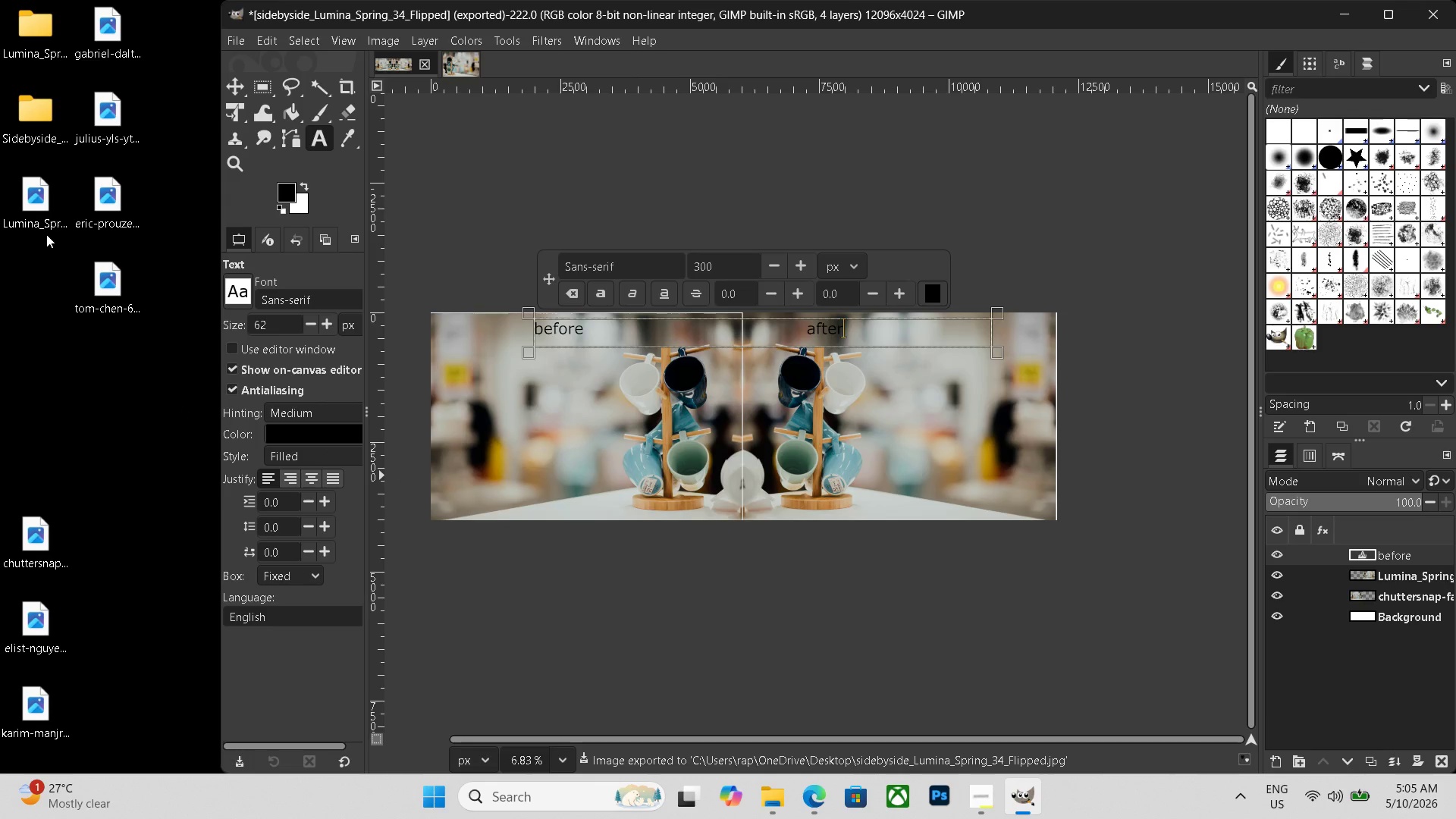 
left_click_drag(start_coordinate=[28, 186], to_coordinate=[27, 27])
 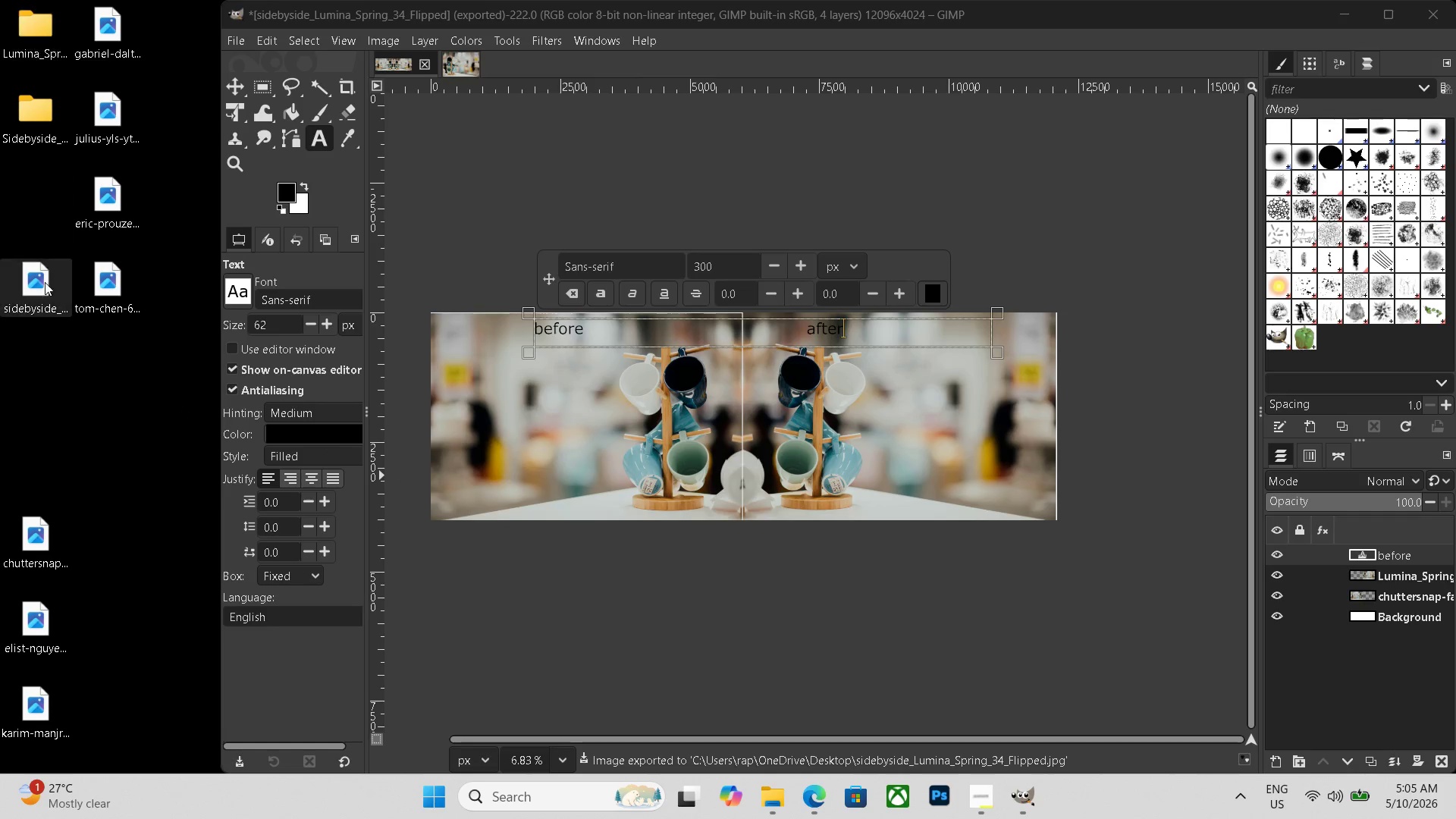 
left_click_drag(start_coordinate=[44, 281], to_coordinate=[52, 121])
 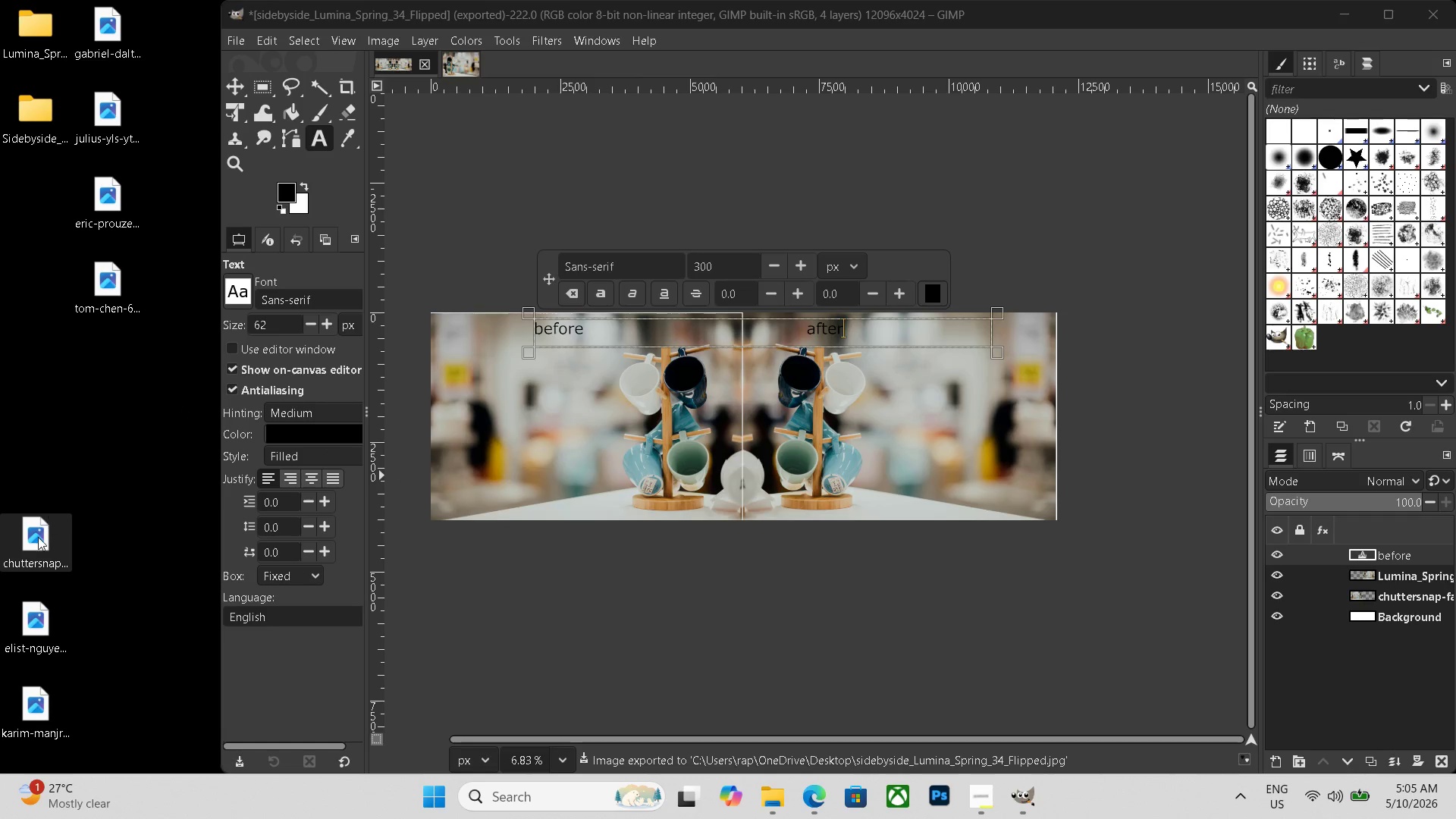 
left_click([37, 538])
 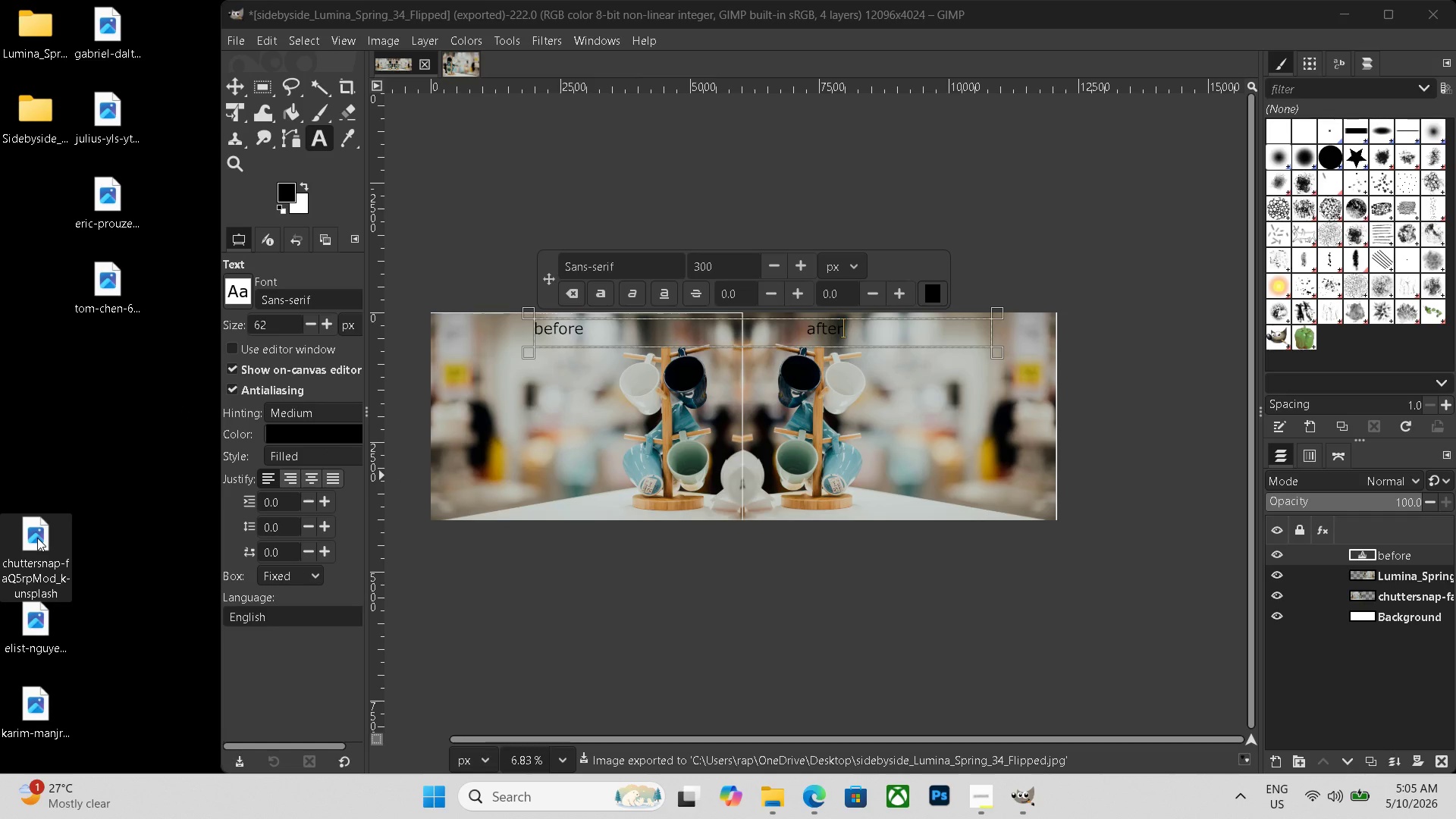 
key(Delete)
 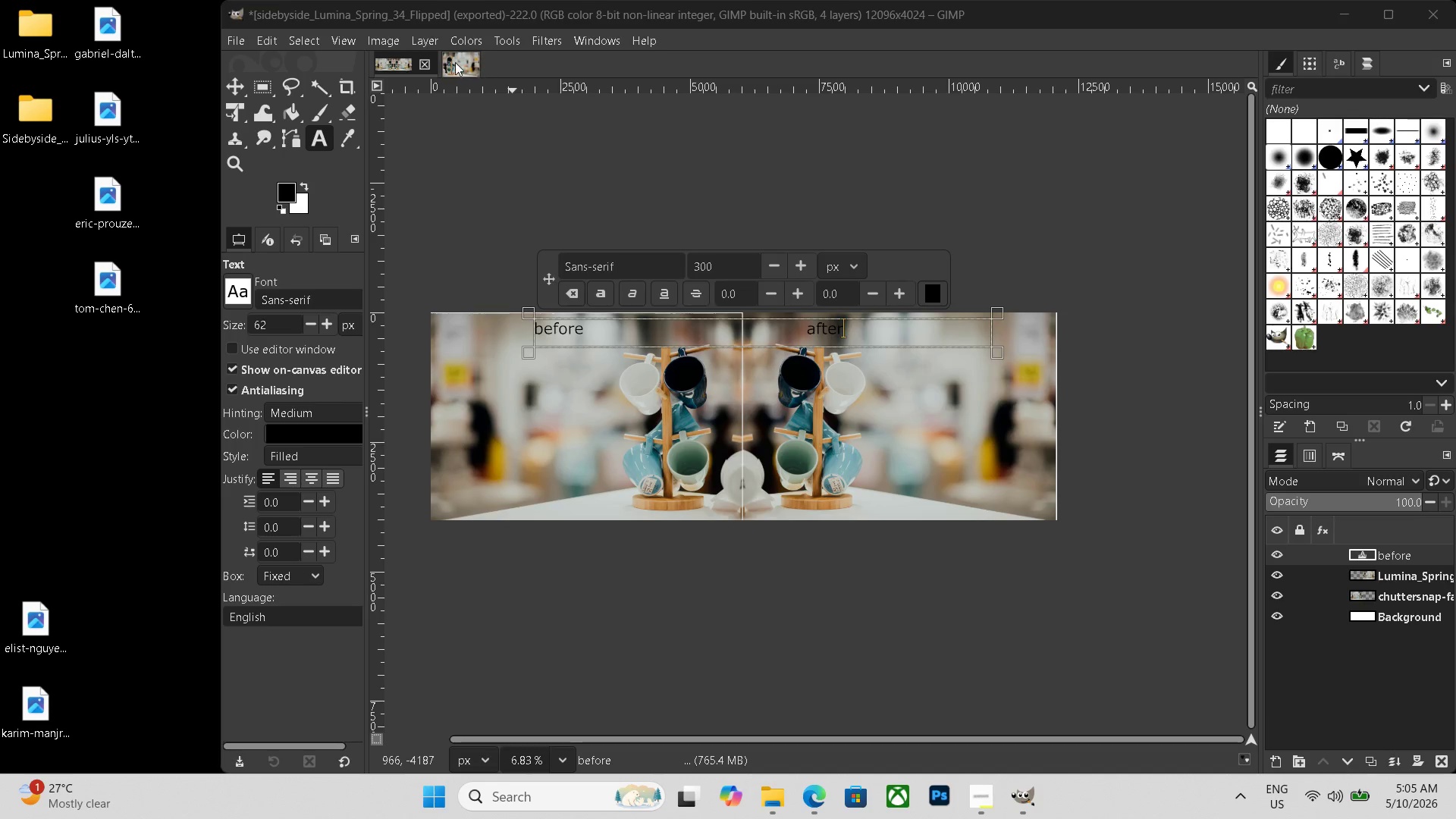 
left_click([430, 61])
 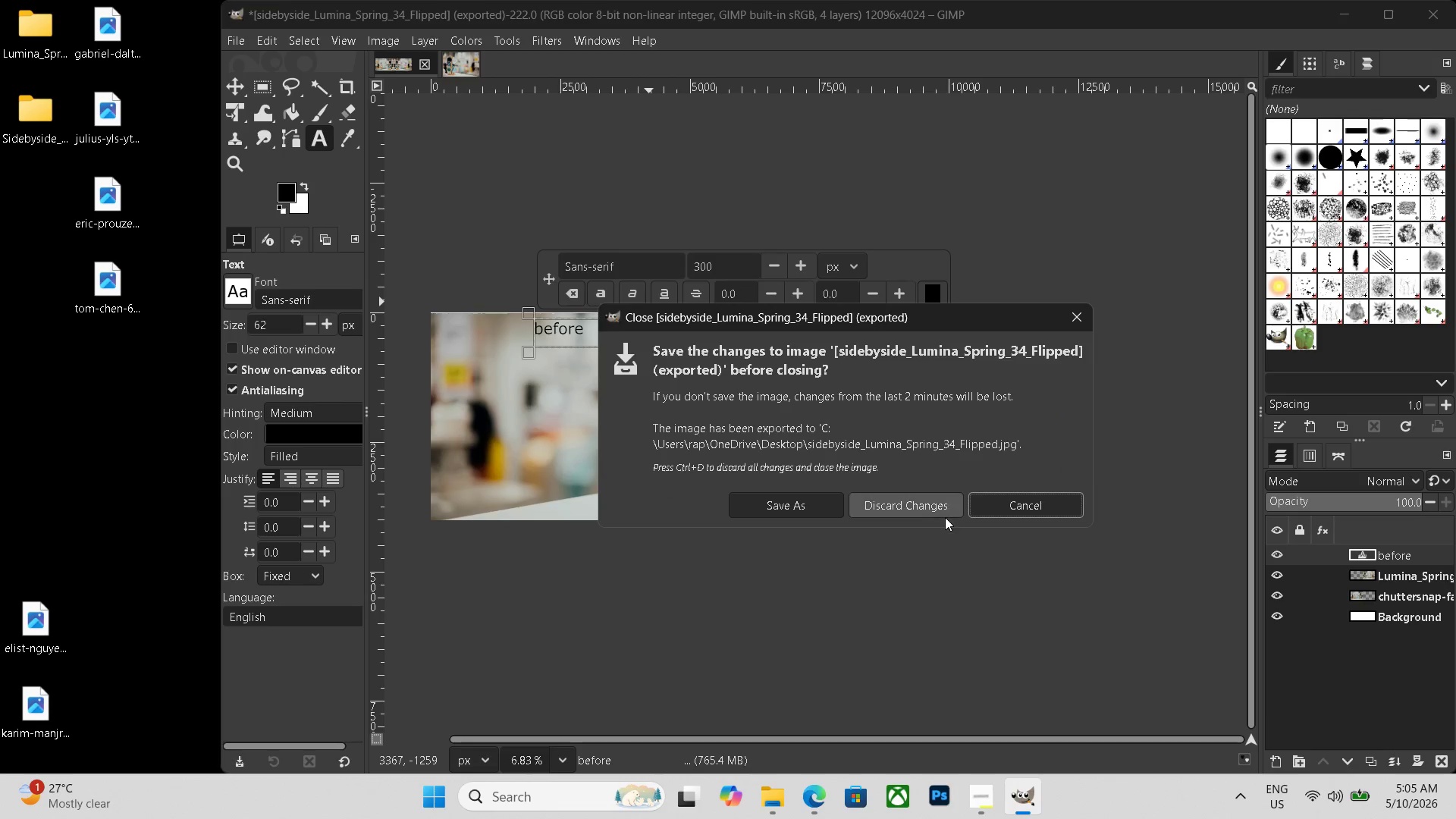 
left_click([904, 493])
 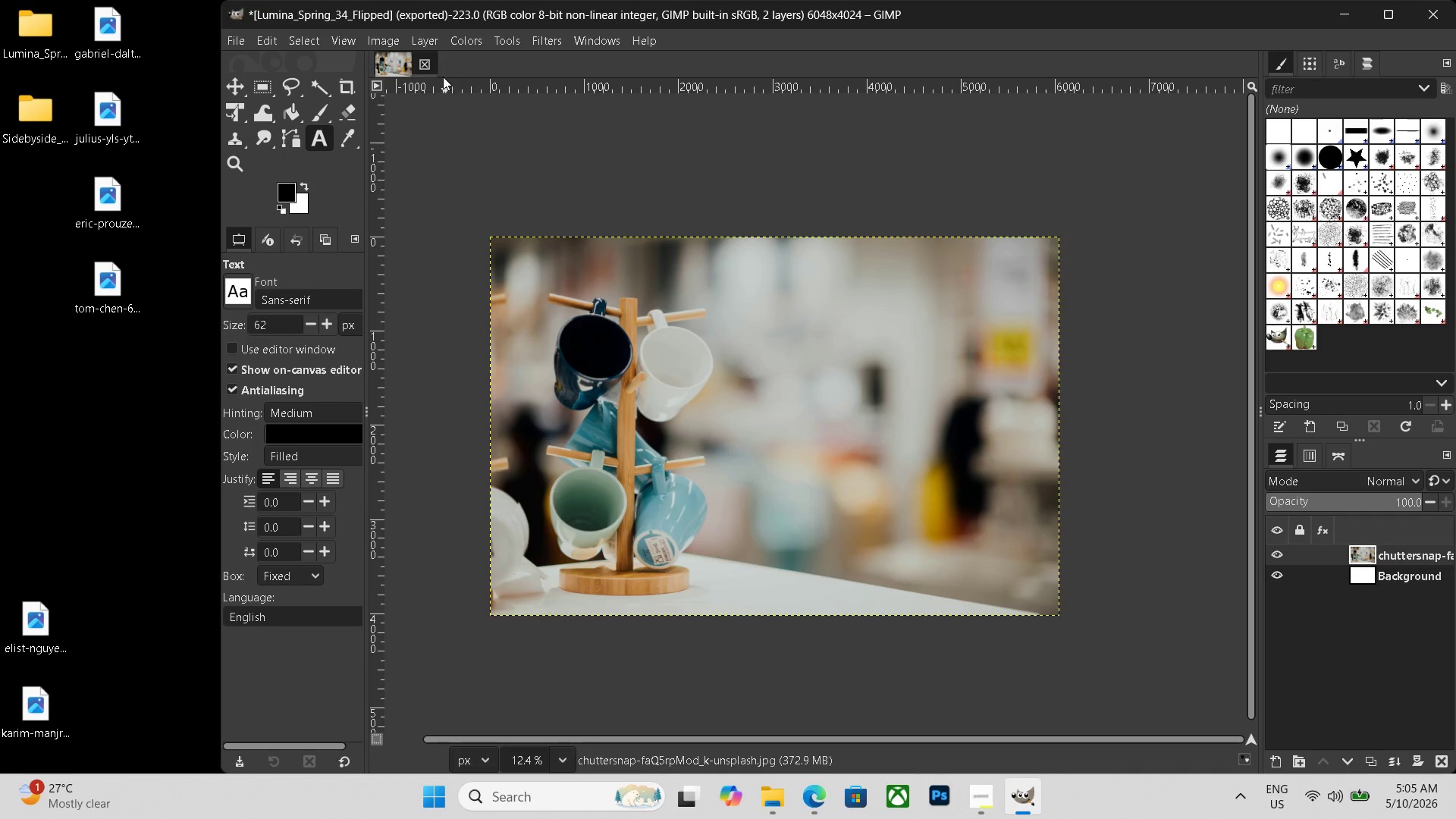 
left_click([419, 57])
 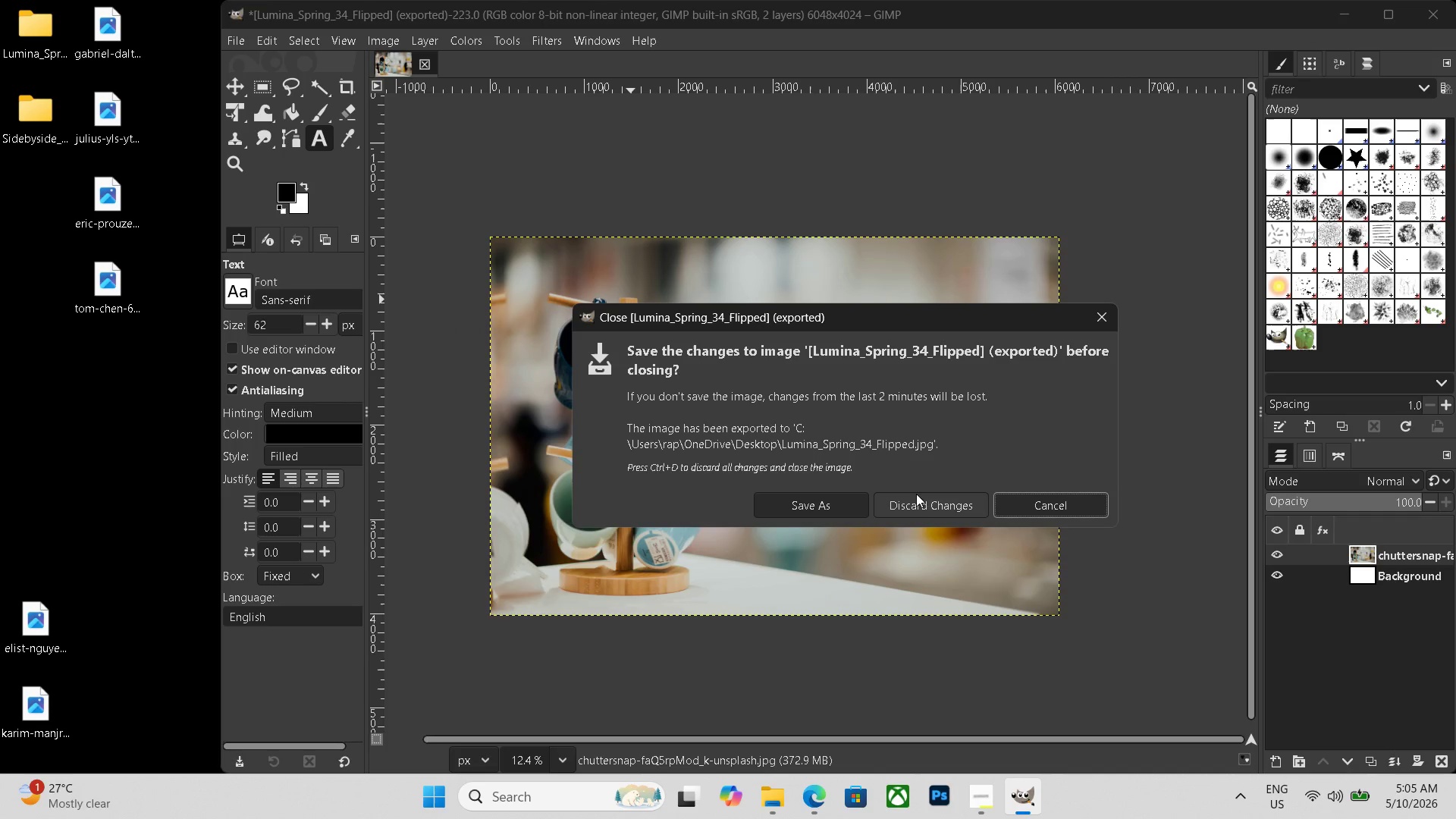 
left_click([930, 501])
 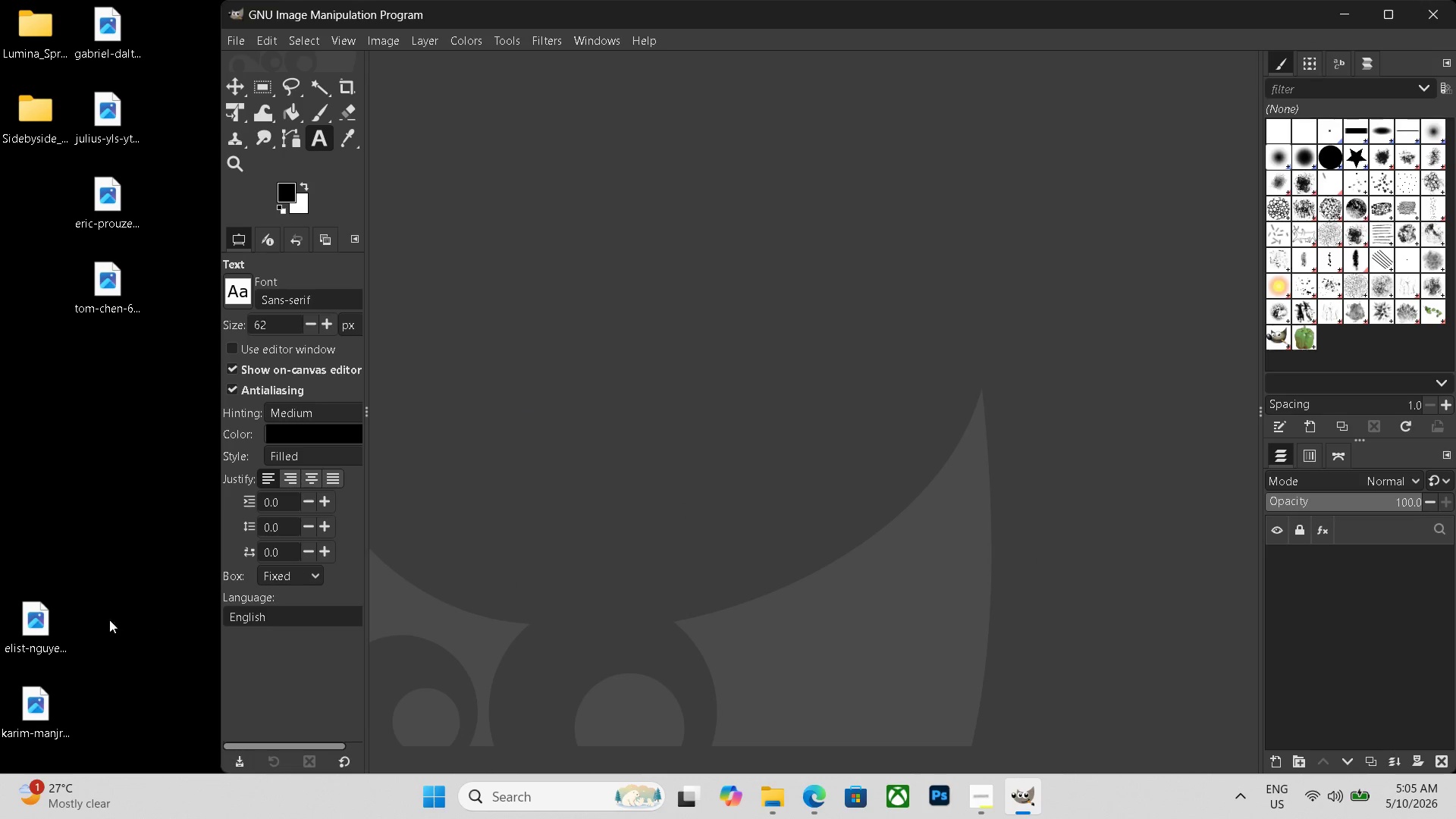 
left_click_drag(start_coordinate=[55, 623], to_coordinate=[658, 570])
 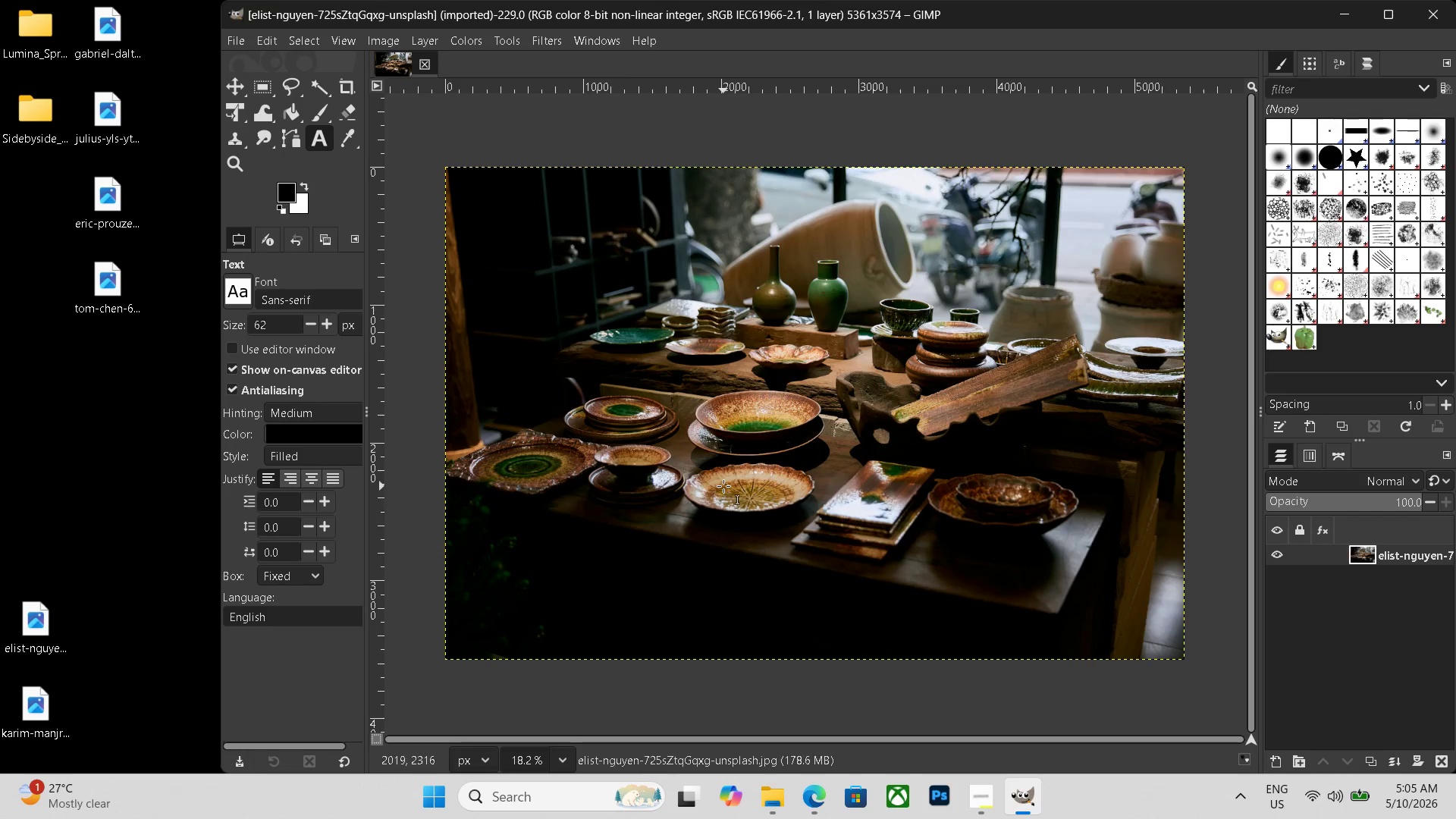 
hold_key(key=ControlLeft, duration=0.62)
scroll: coordinate [723, 486], scroll_direction: down, amount: 1.0
 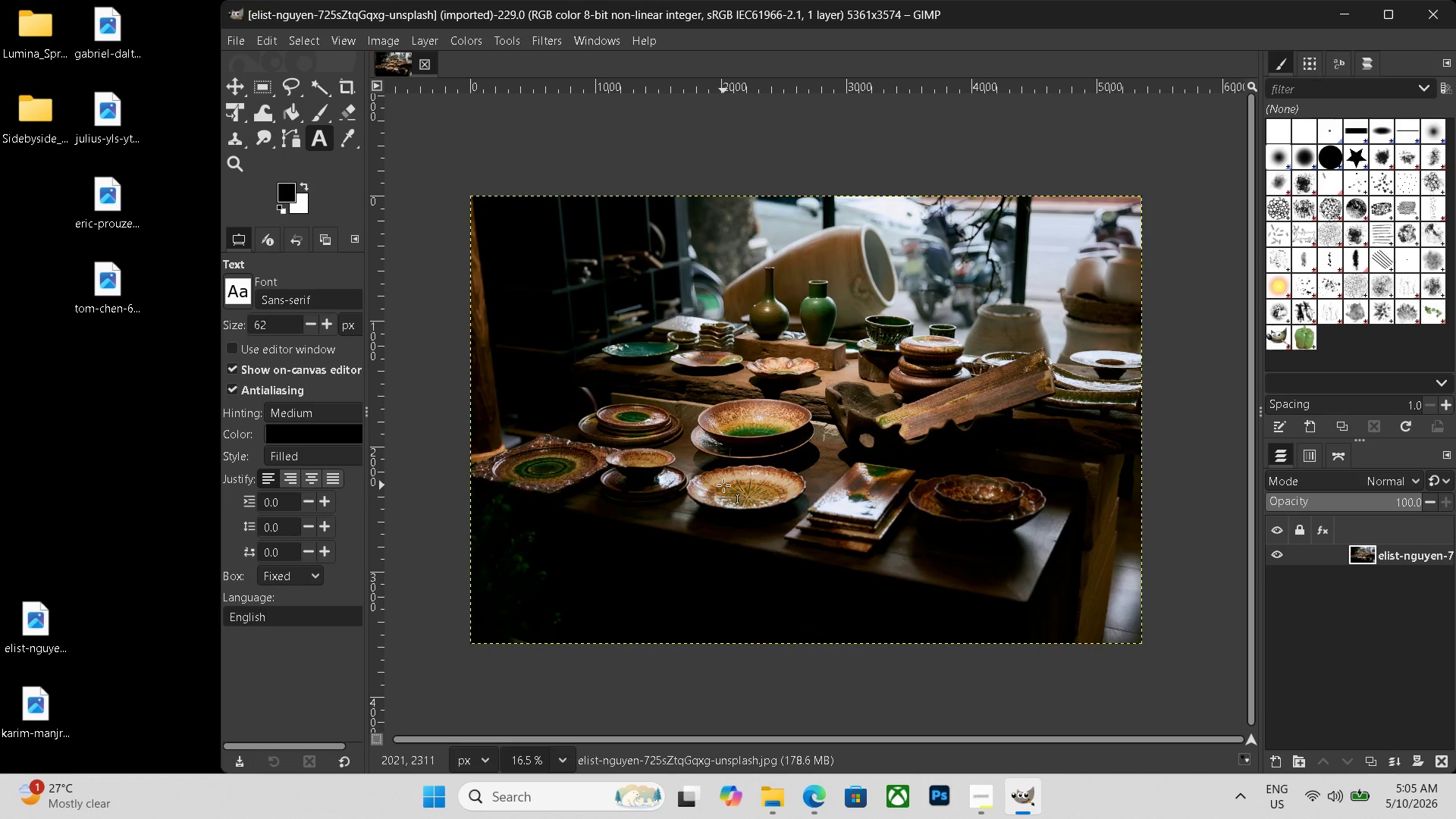 
wait(11.53)
 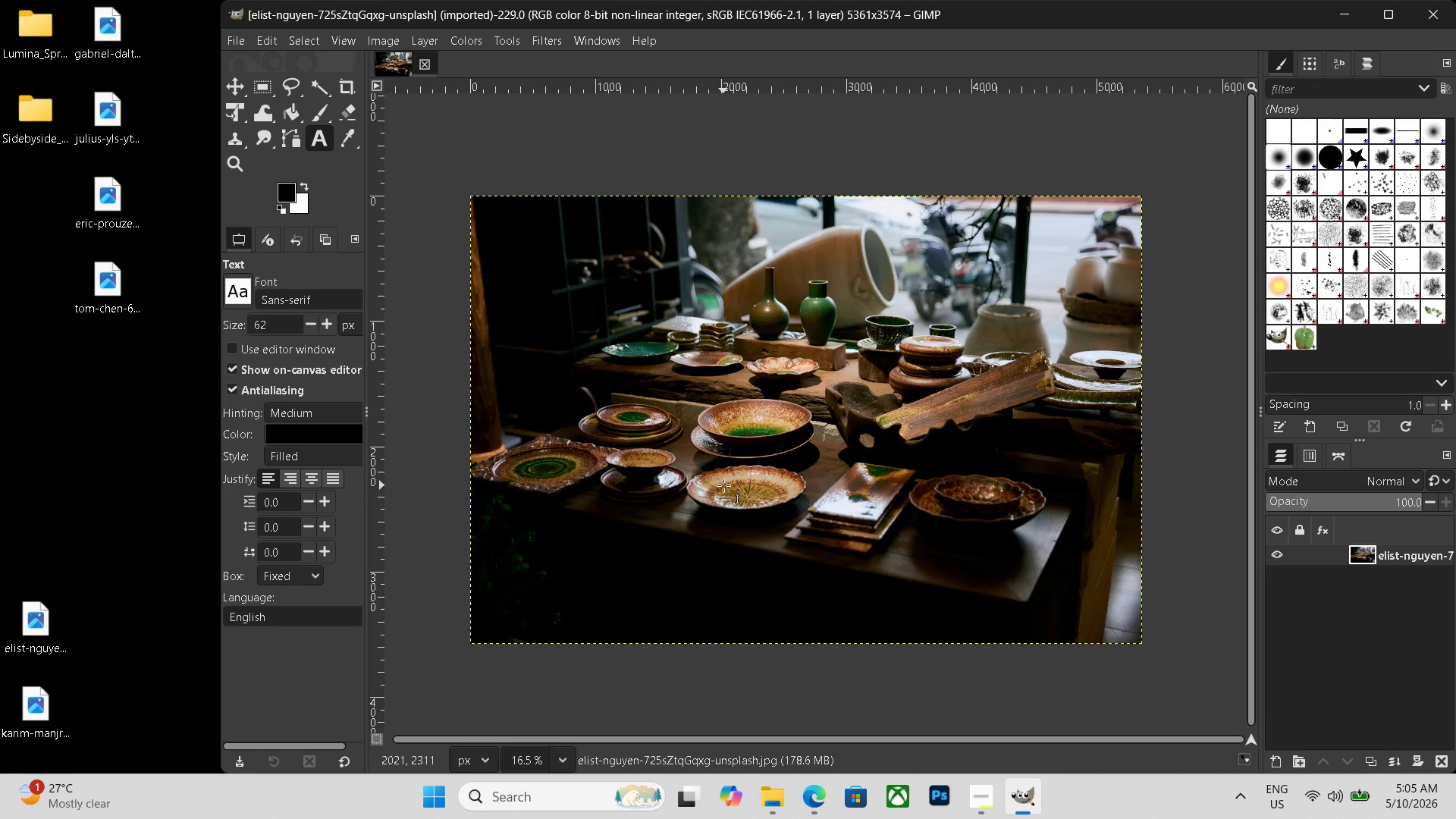 
left_click([422, 39])
 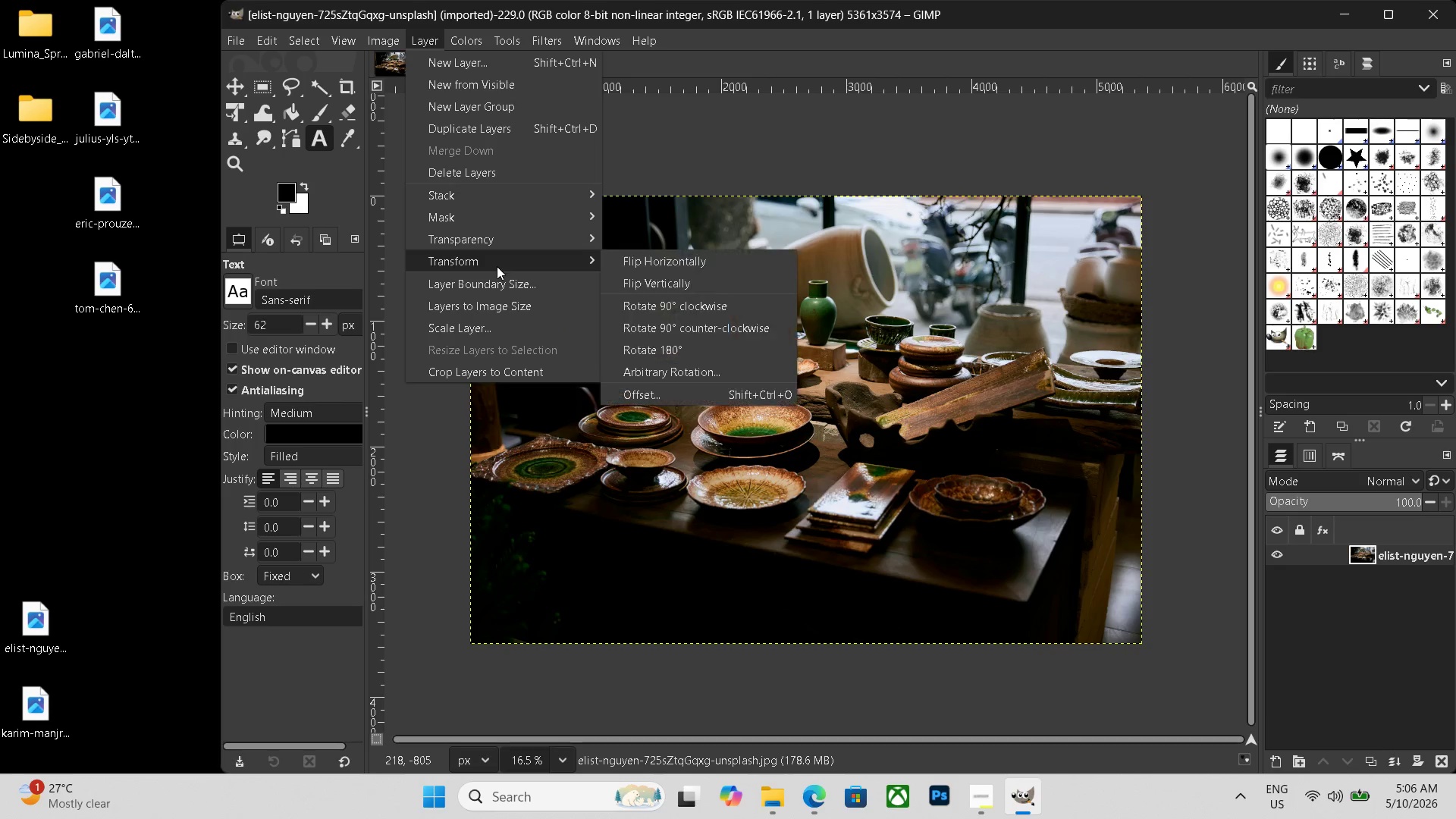 
left_click([645, 260])
 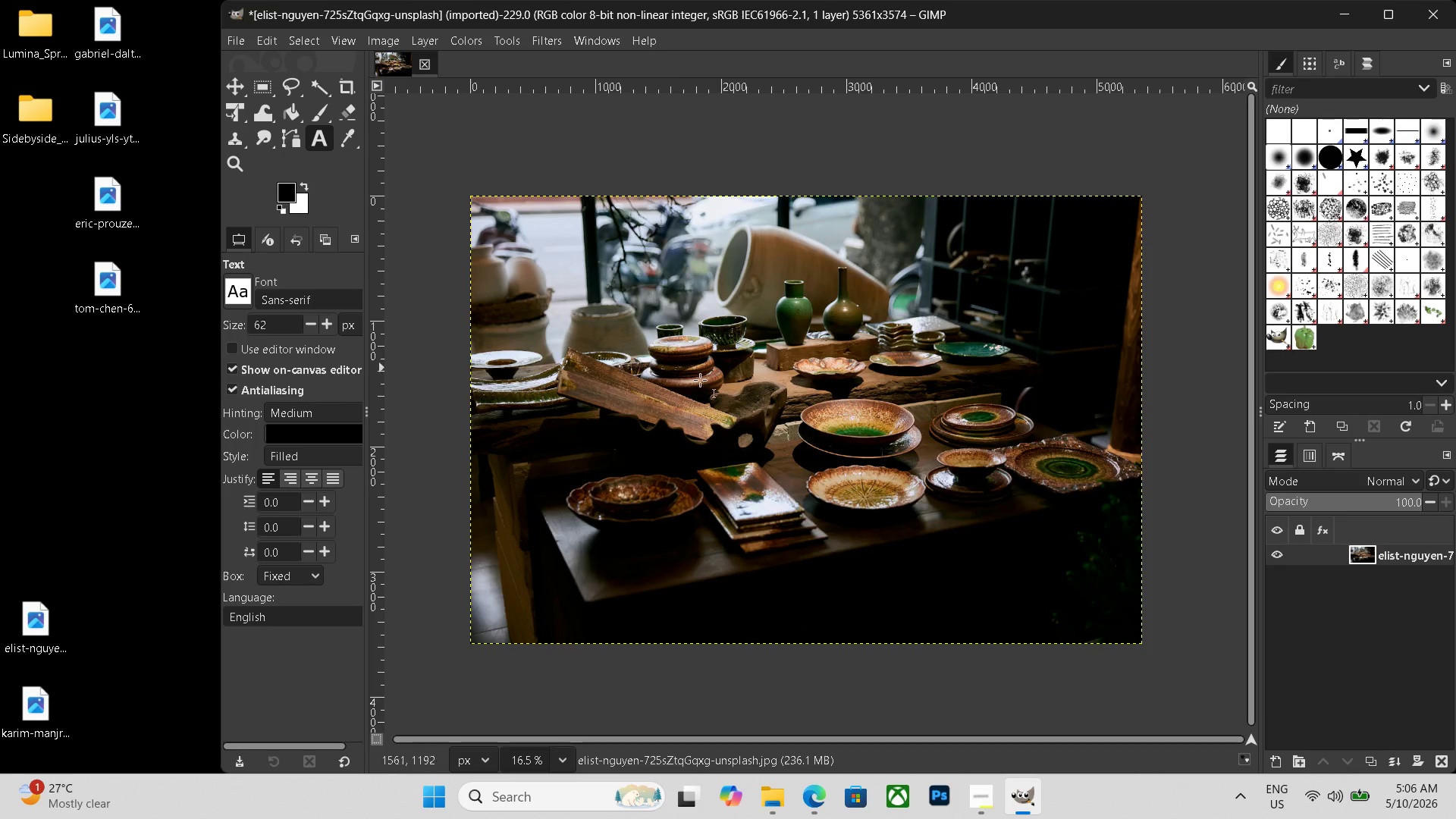 
hold_key(key=ShiftLeft, duration=0.31)
 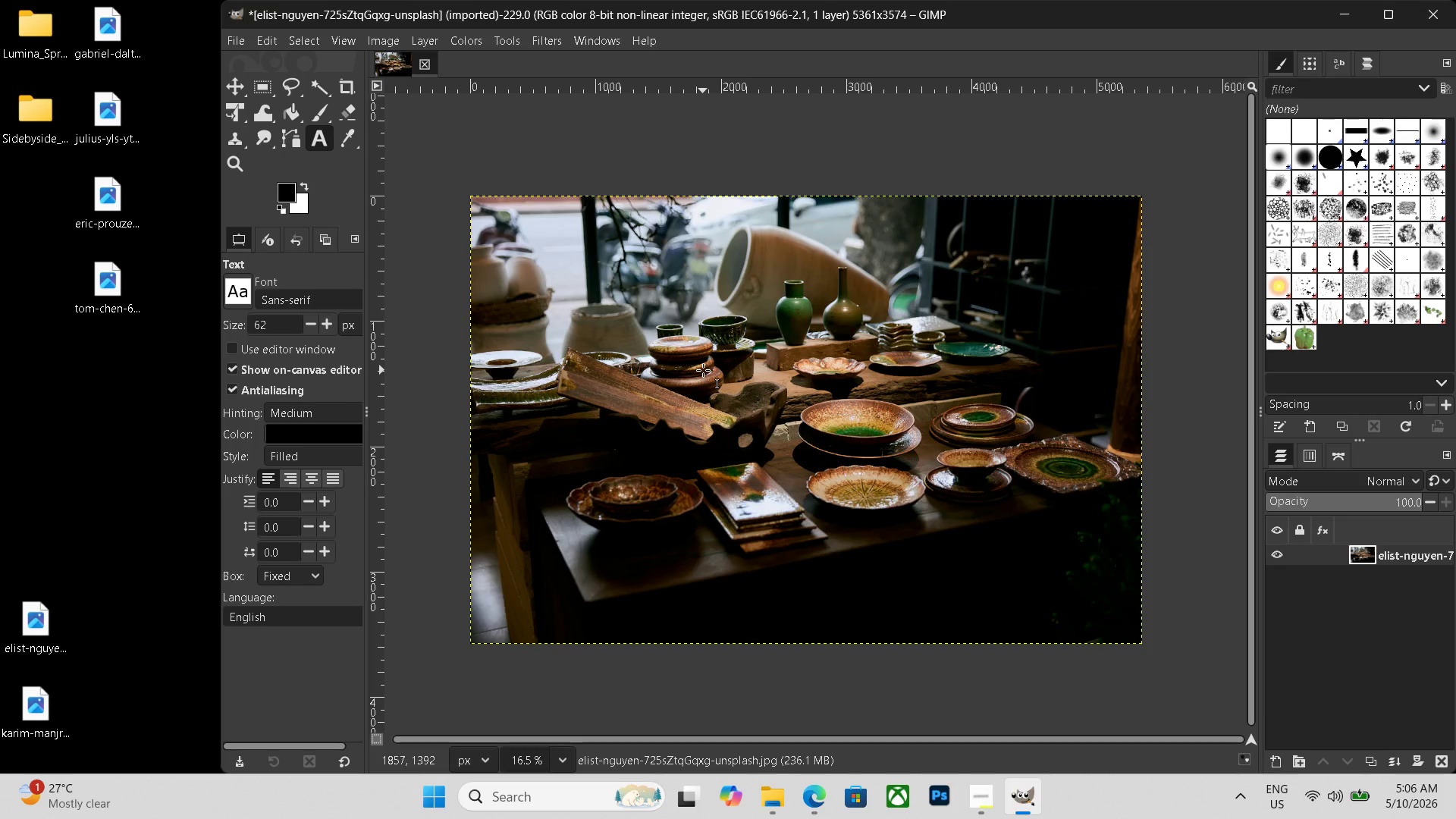 
key(Control+Shift+N)
 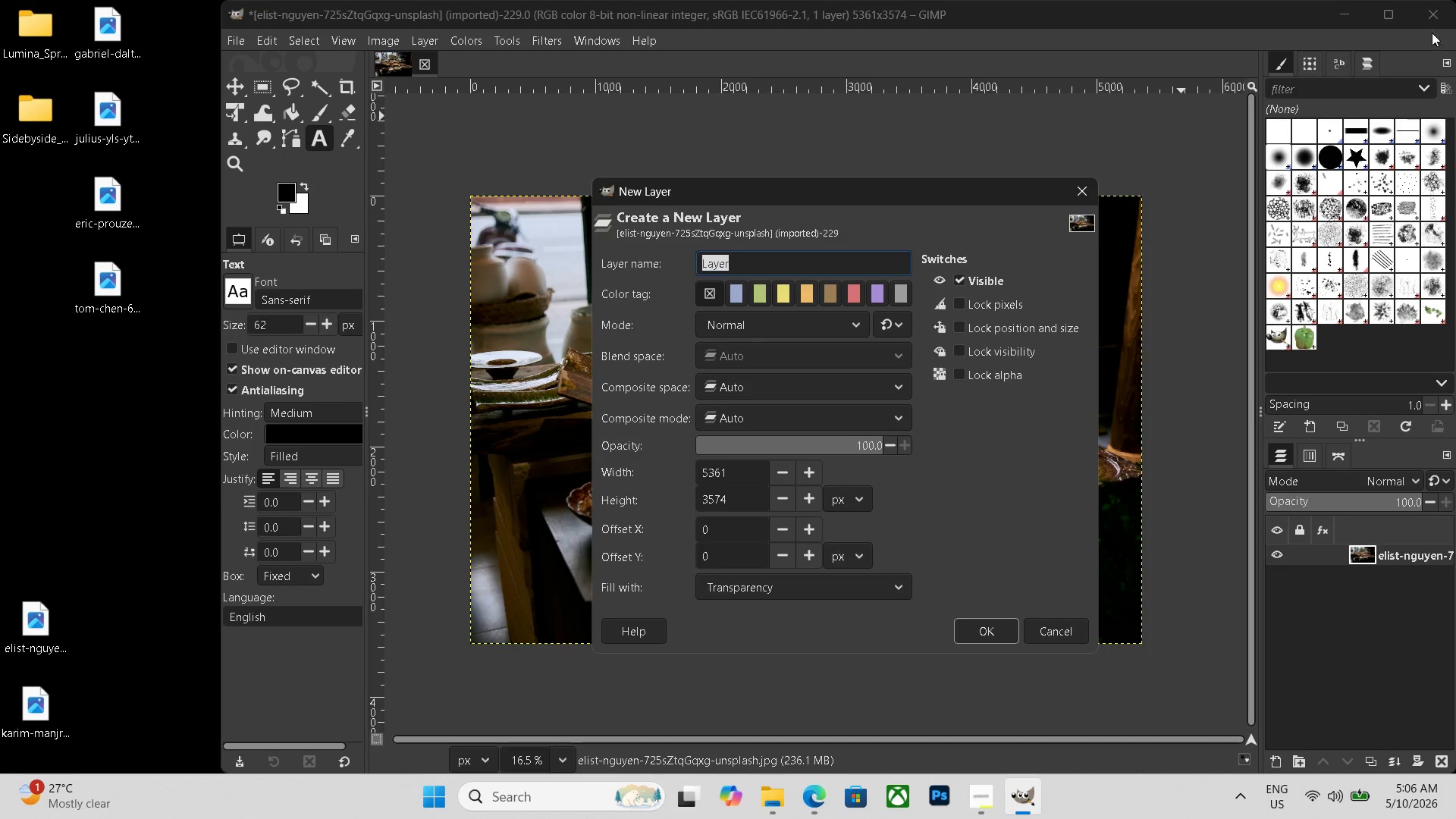 
left_click([1081, 187])
 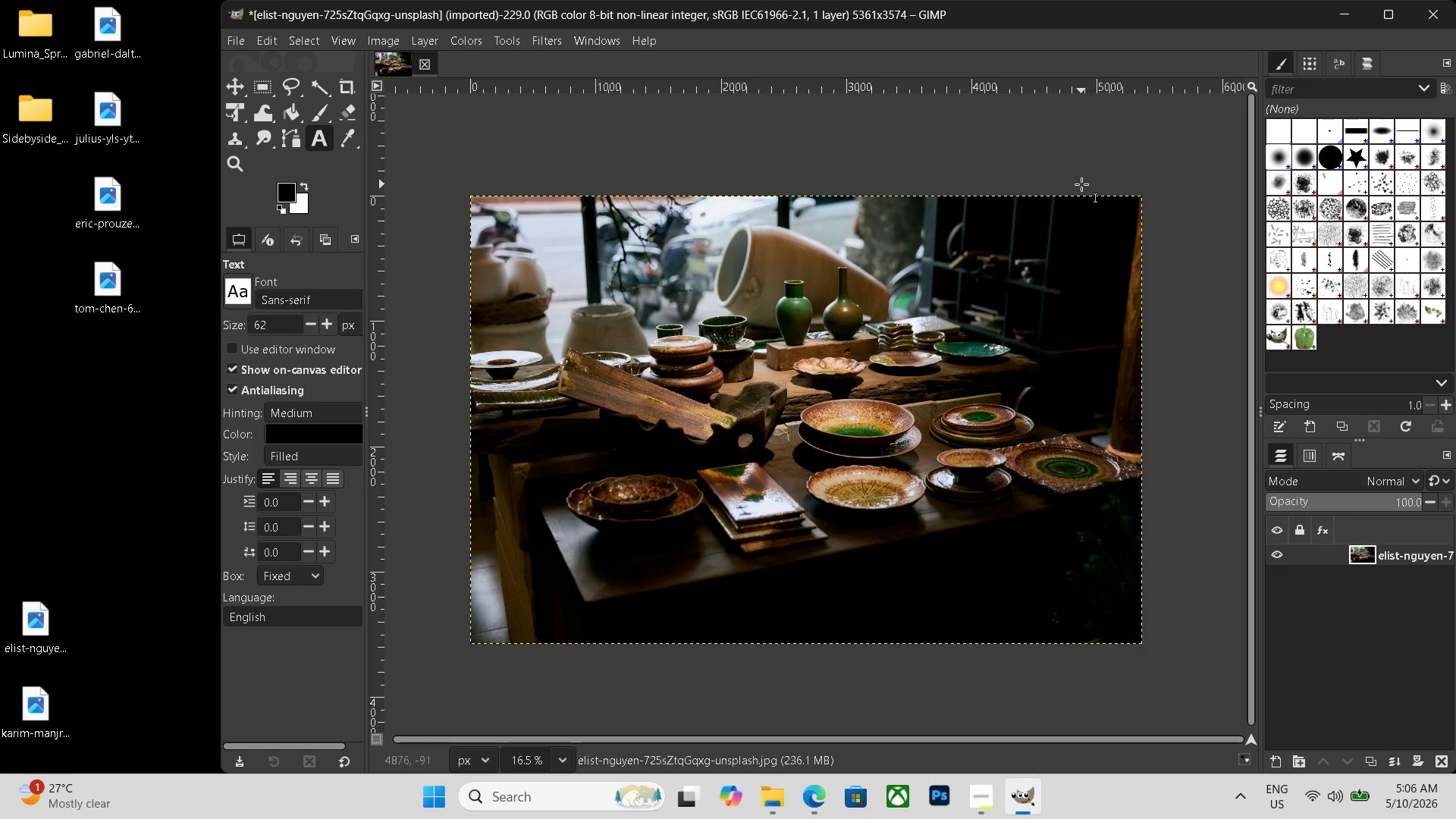 
key(Control+N)
 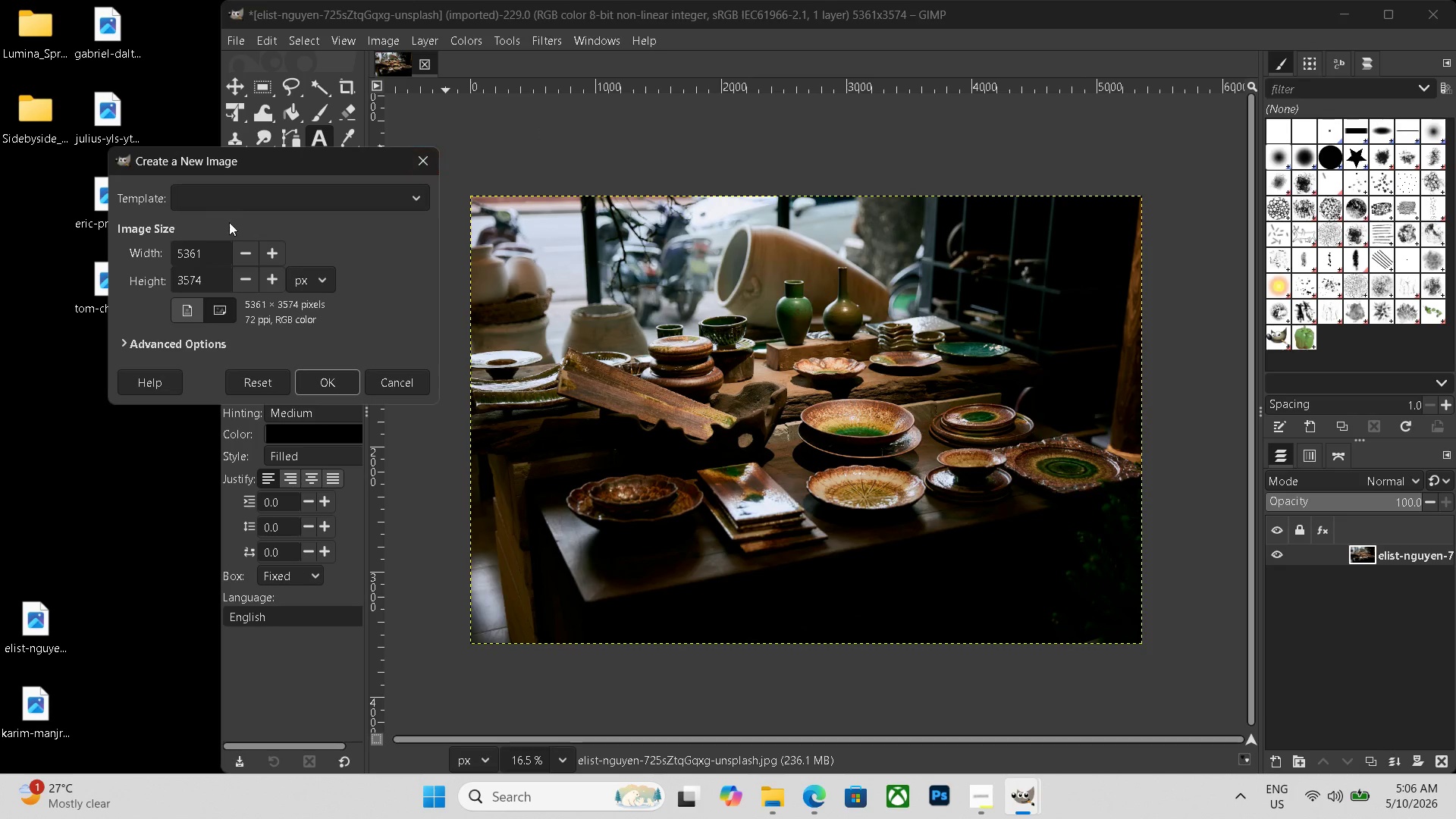 
left_click_drag(start_coordinate=[211, 254], to_coordinate=[73, 245])
 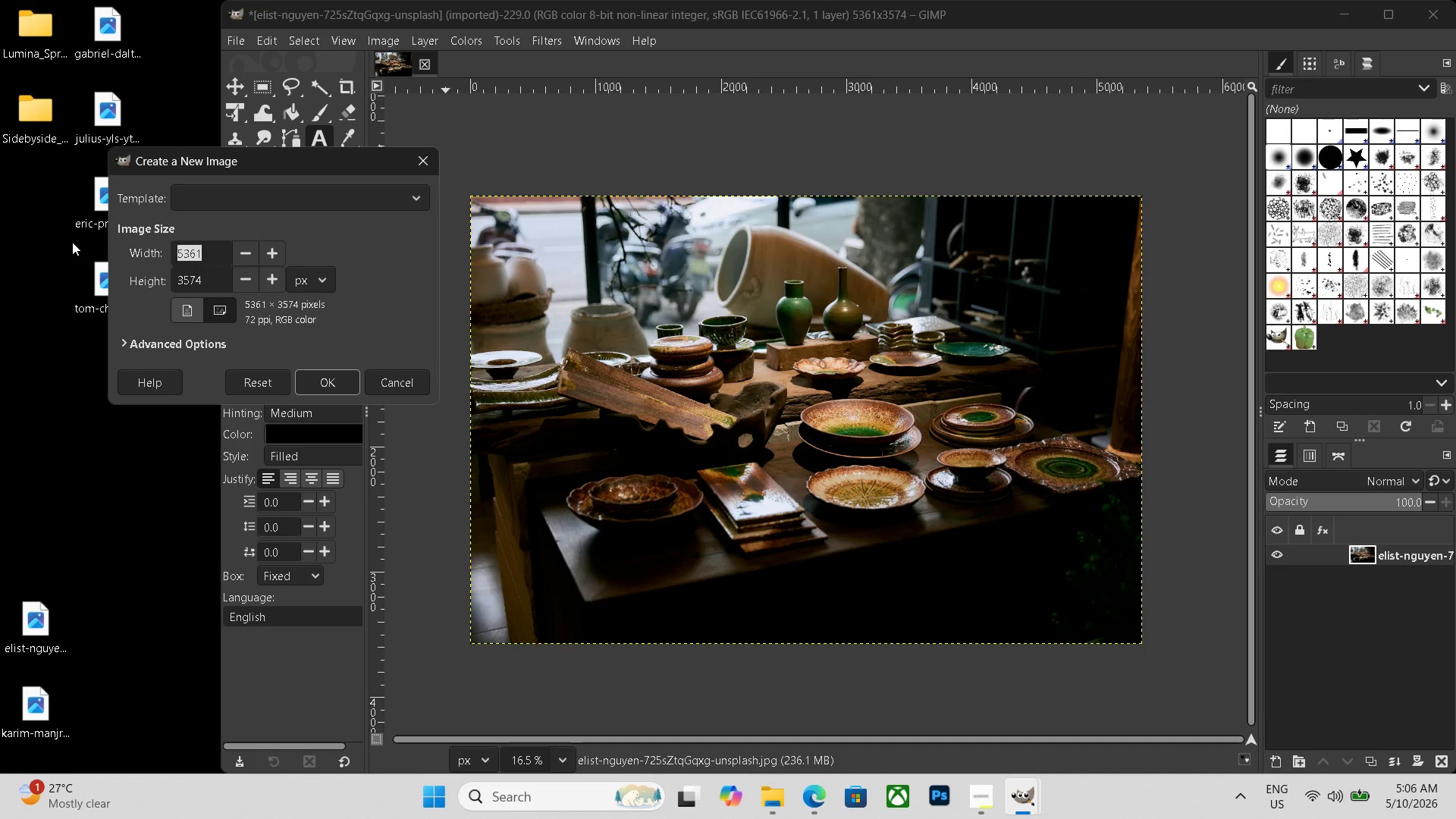 
key(Numpad1)
 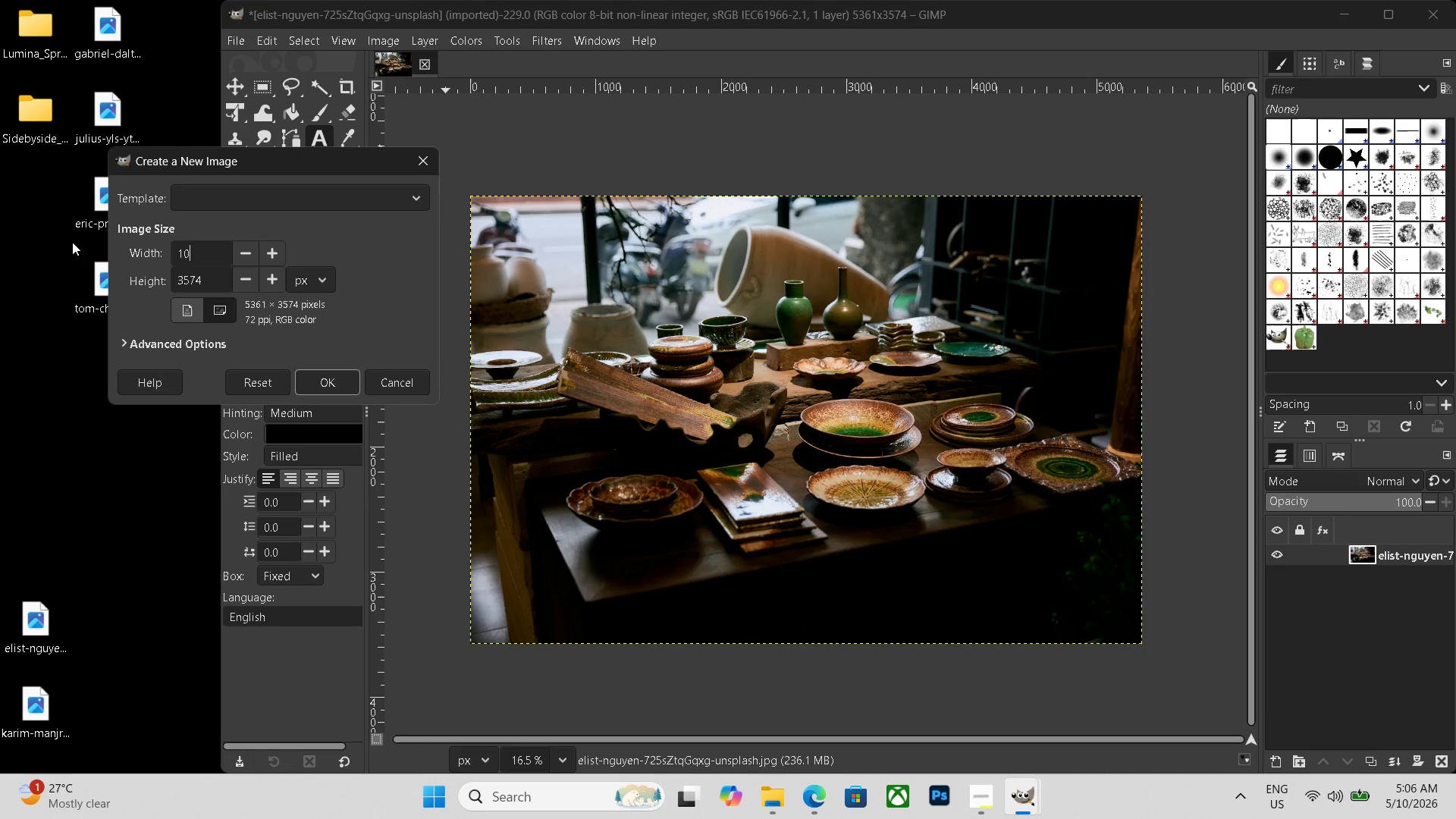 
key(Numpad0)
 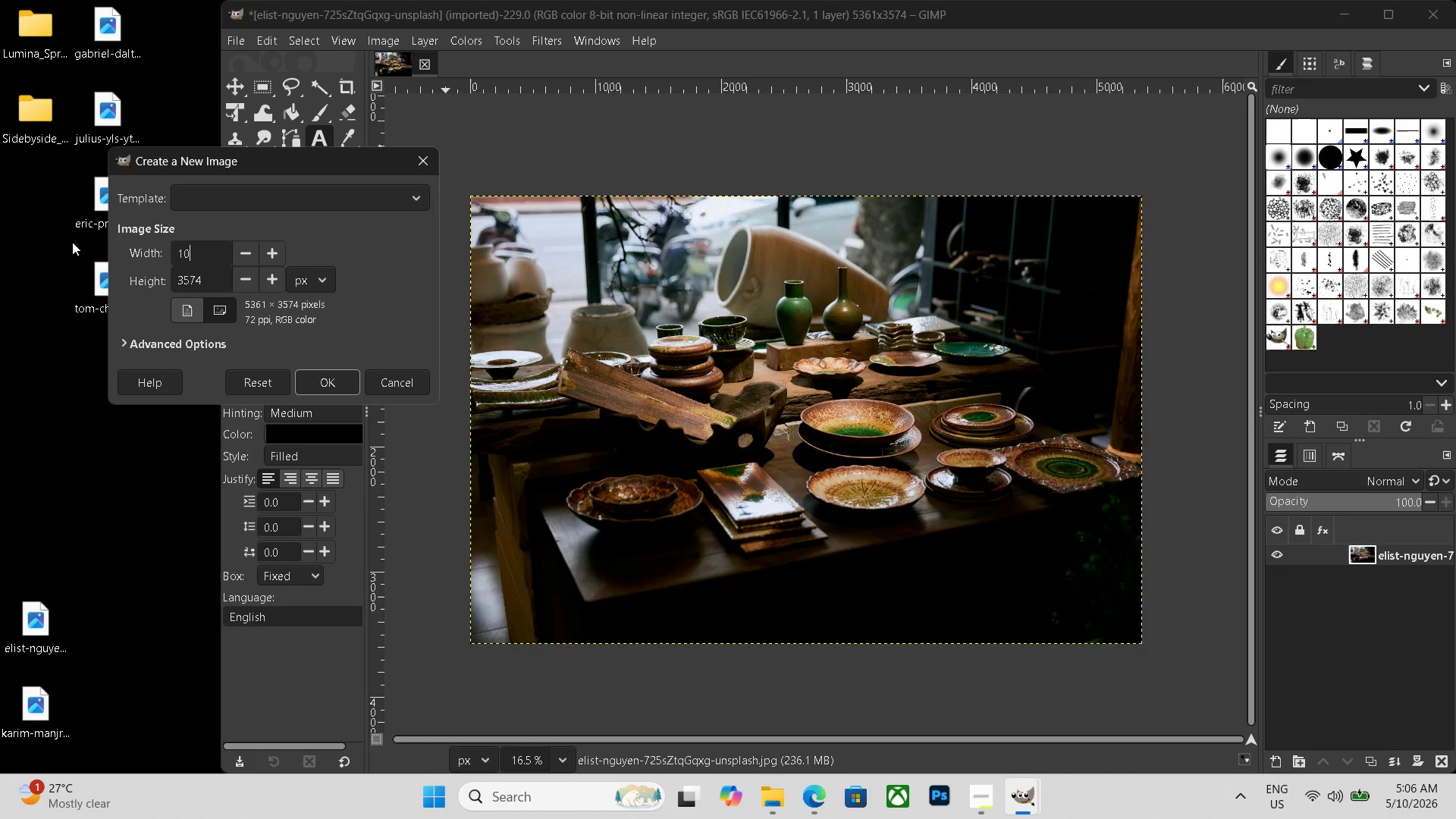 
key(Numpad7)
 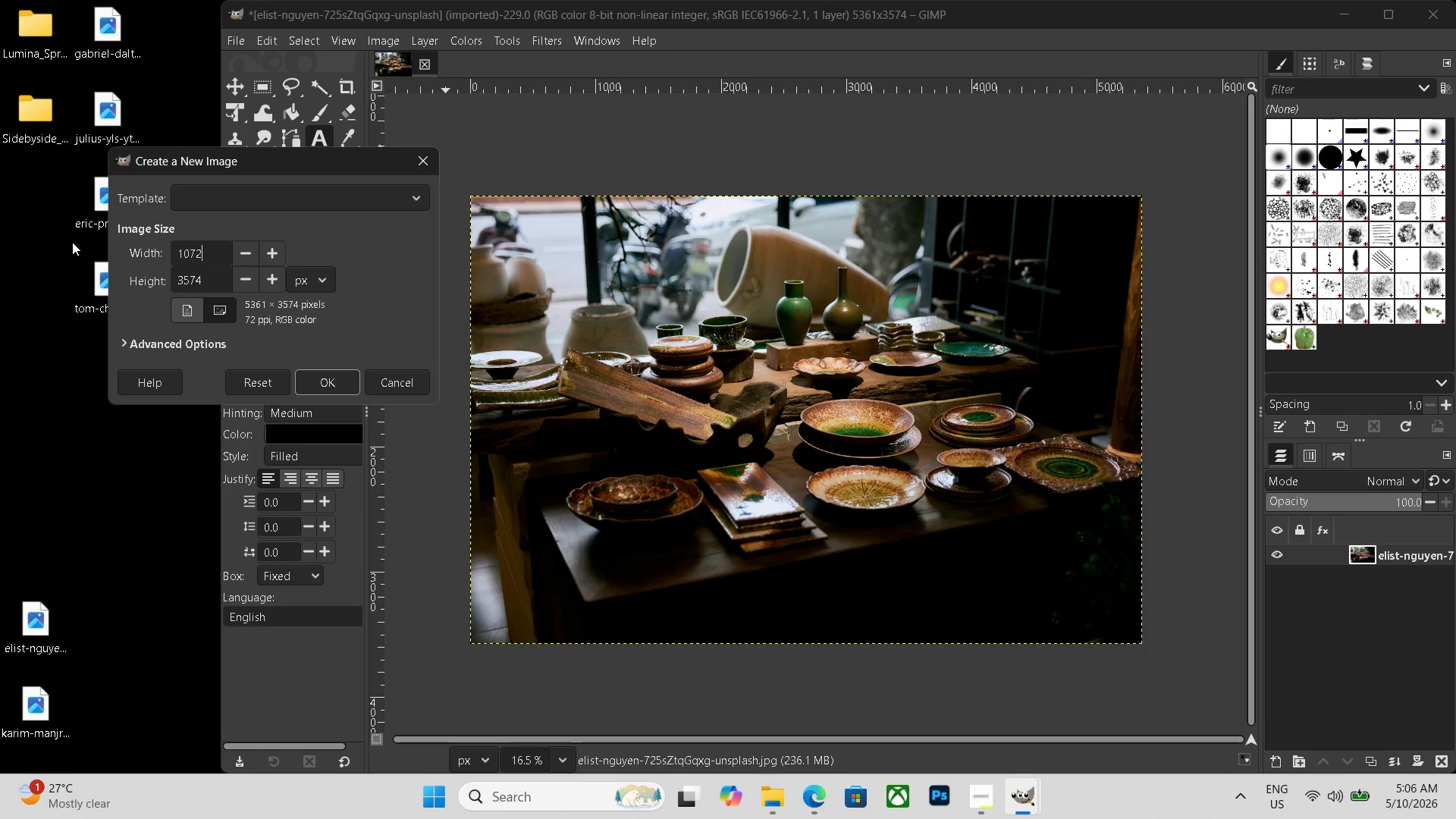 
key(Numpad2)
 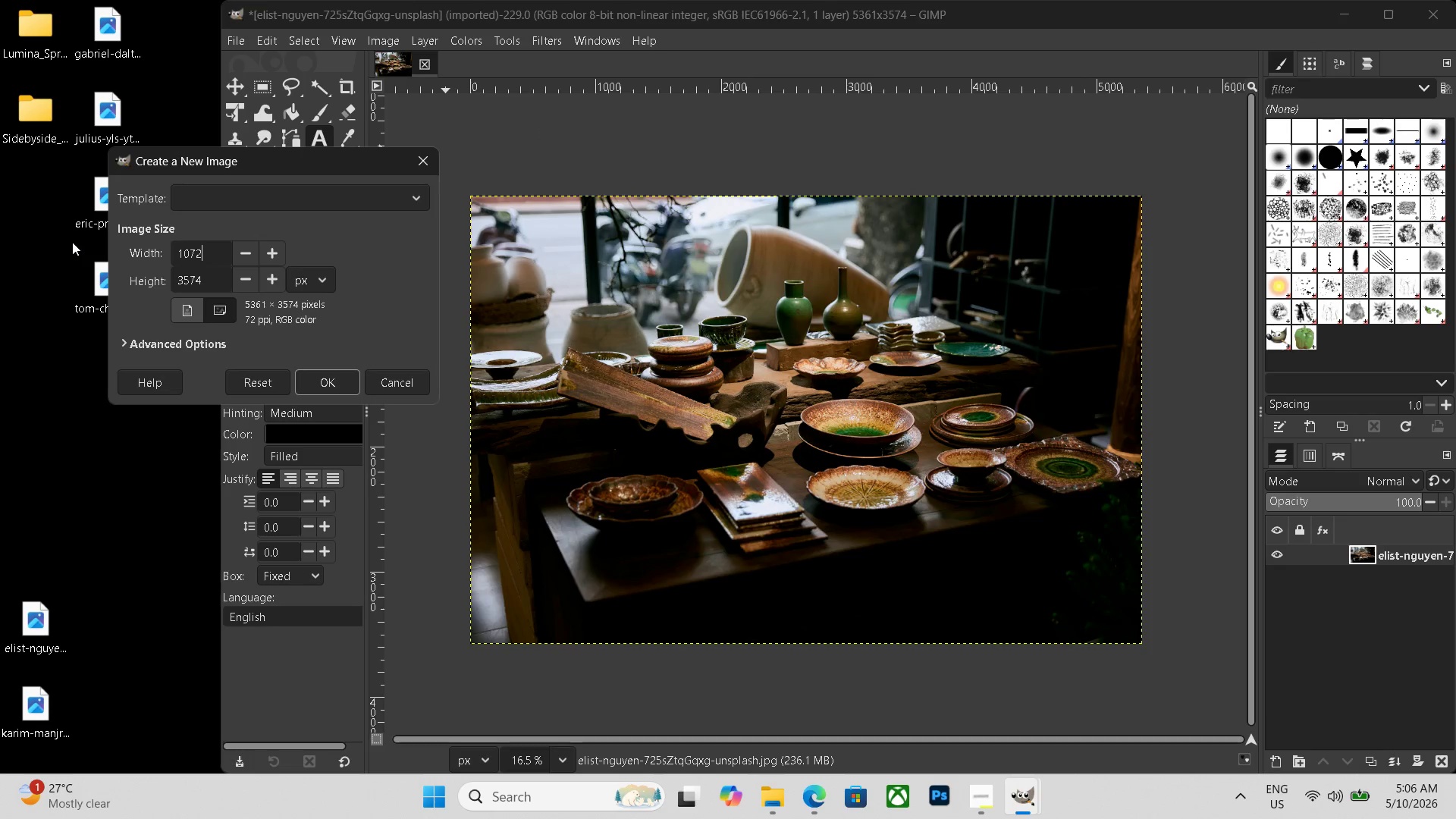 
key(Numpad2)
 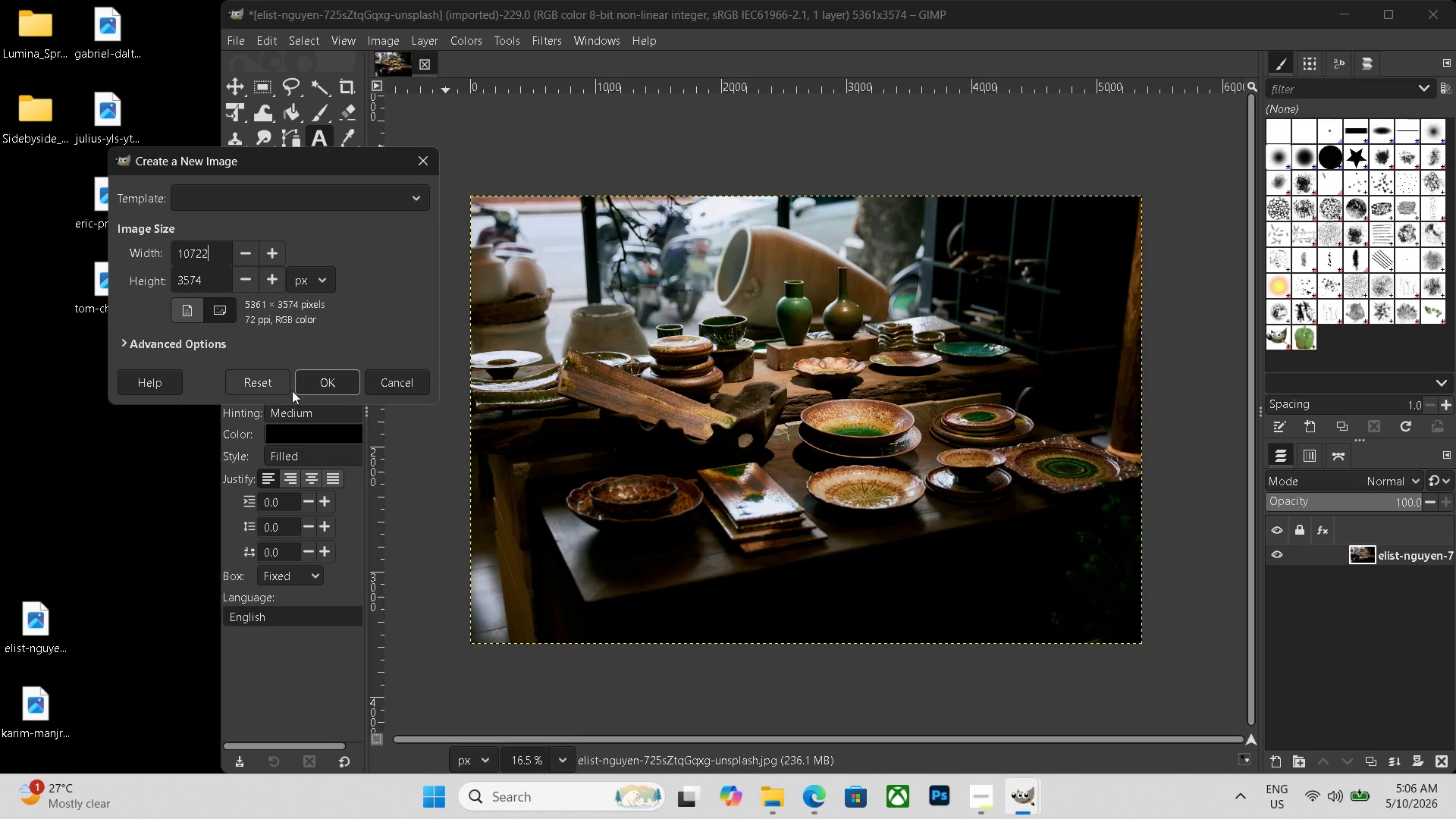 
left_click([316, 377])
 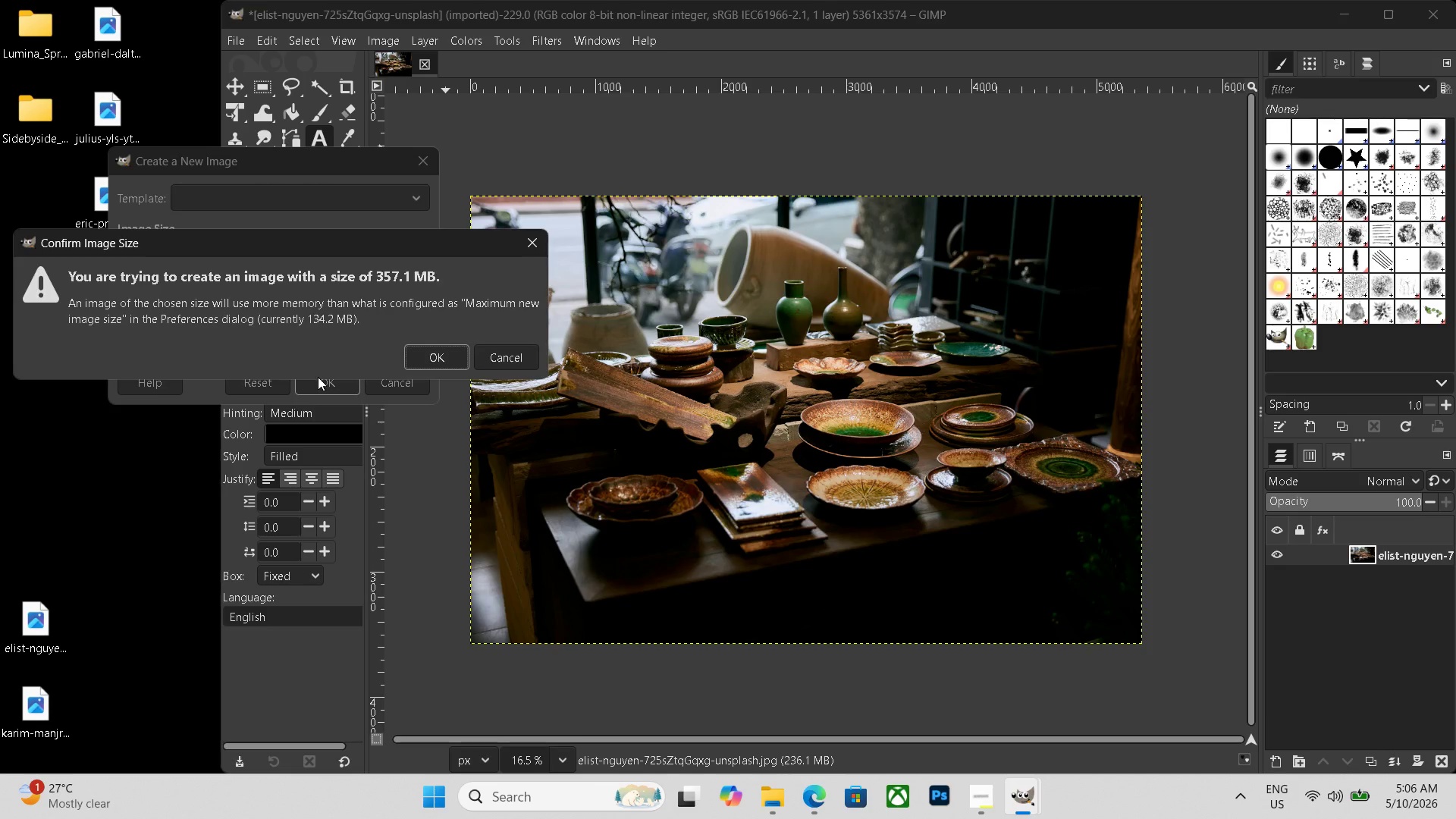 
key(Enter)
 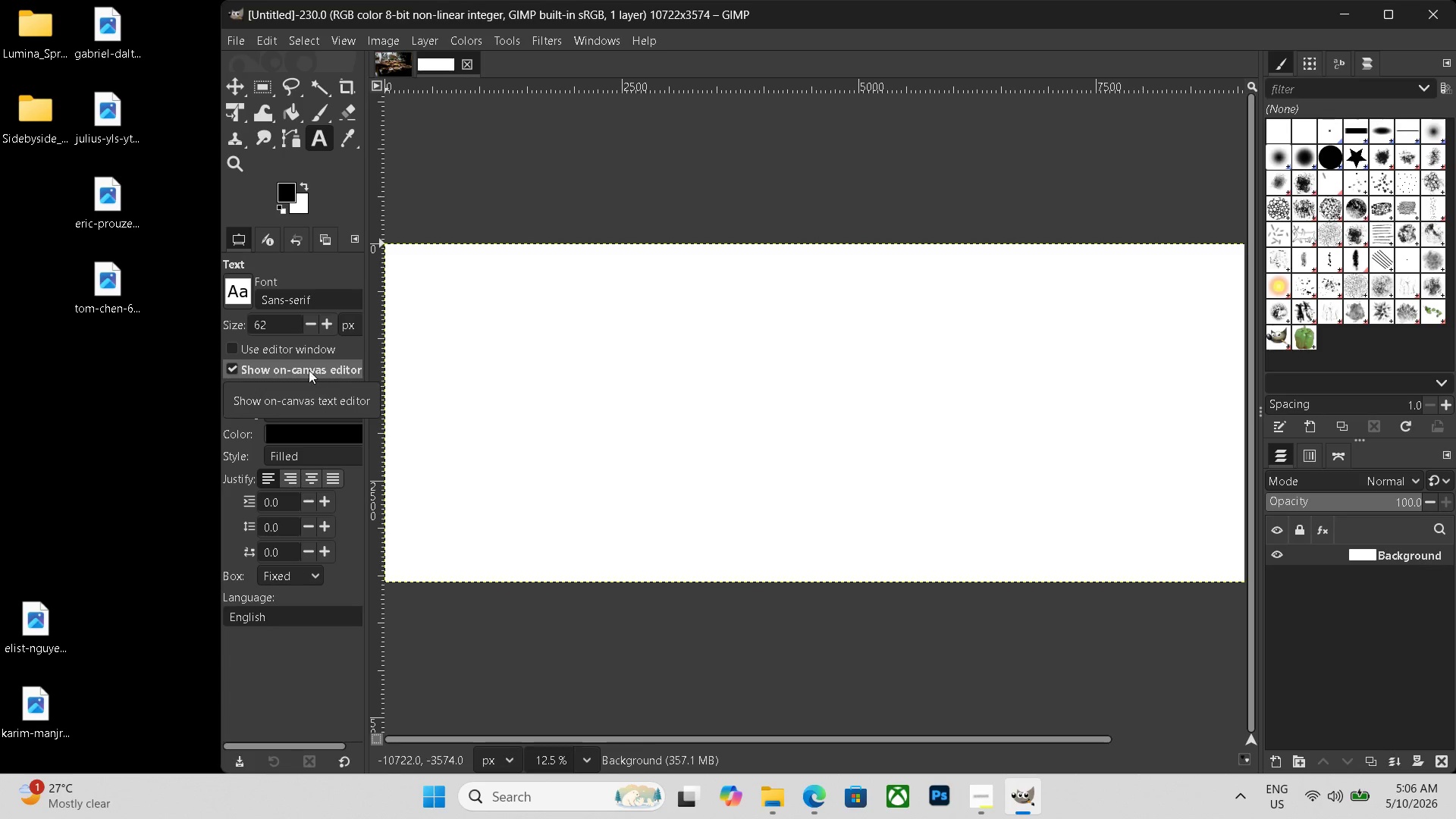 
hold_key(key=ControlLeft, duration=0.66)
hold_key(key=ControlLeft, duration=0.31)
scroll: coordinate [780, 422], scroll_direction: down, amount: 3.0
 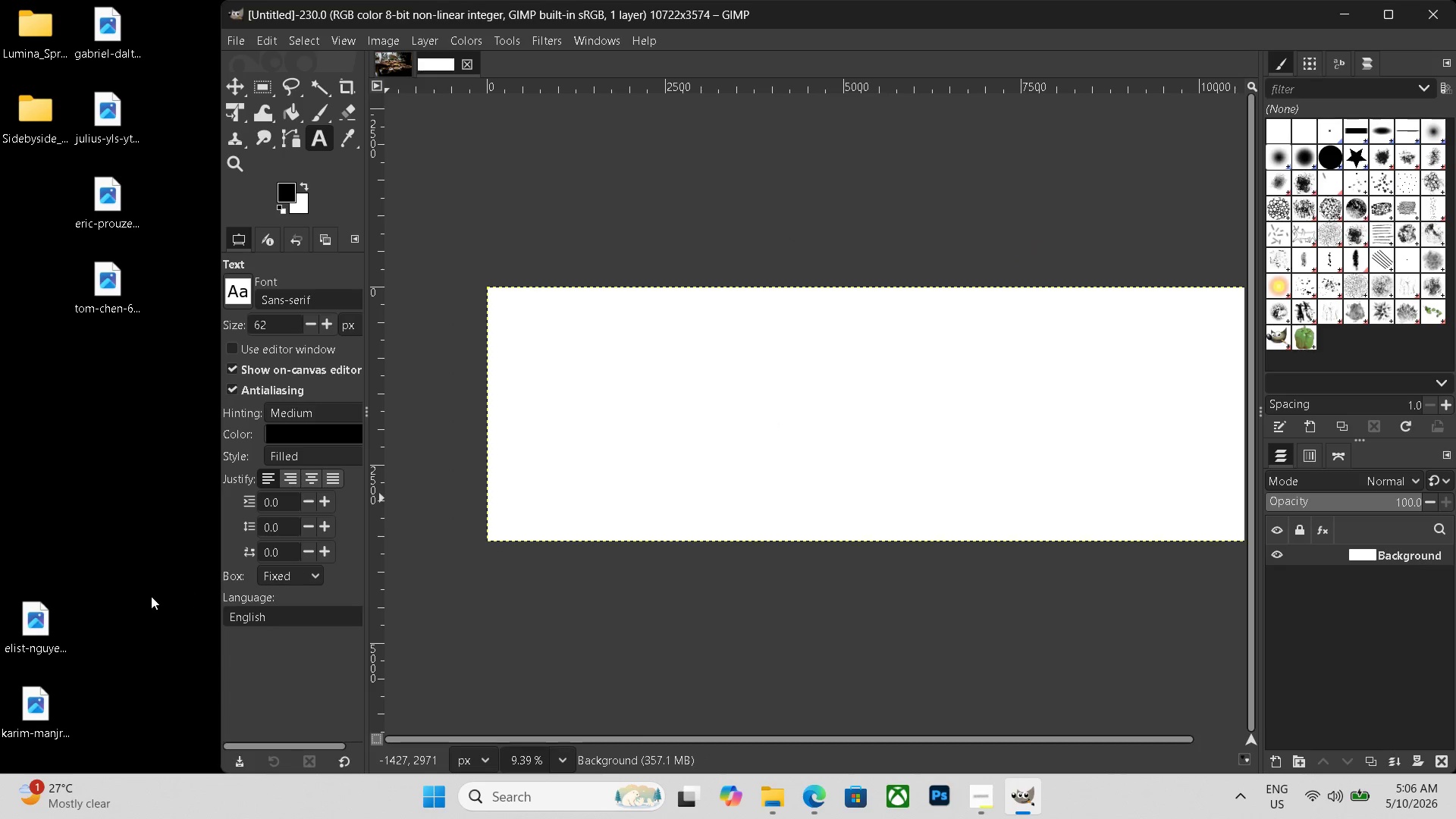 
left_click_drag(start_coordinate=[20, 632], to_coordinate=[600, 464])
 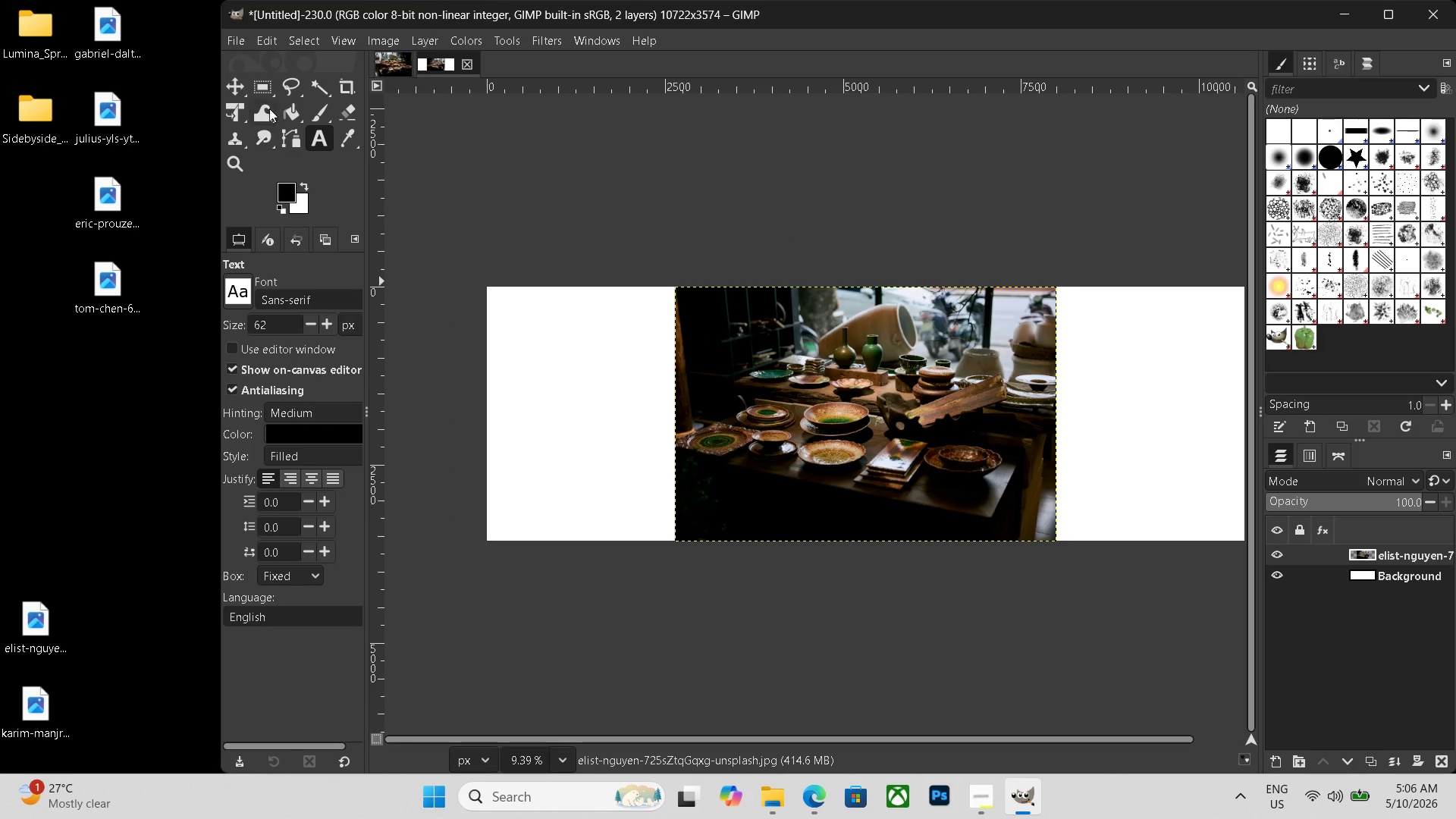 
left_click([234, 105])
 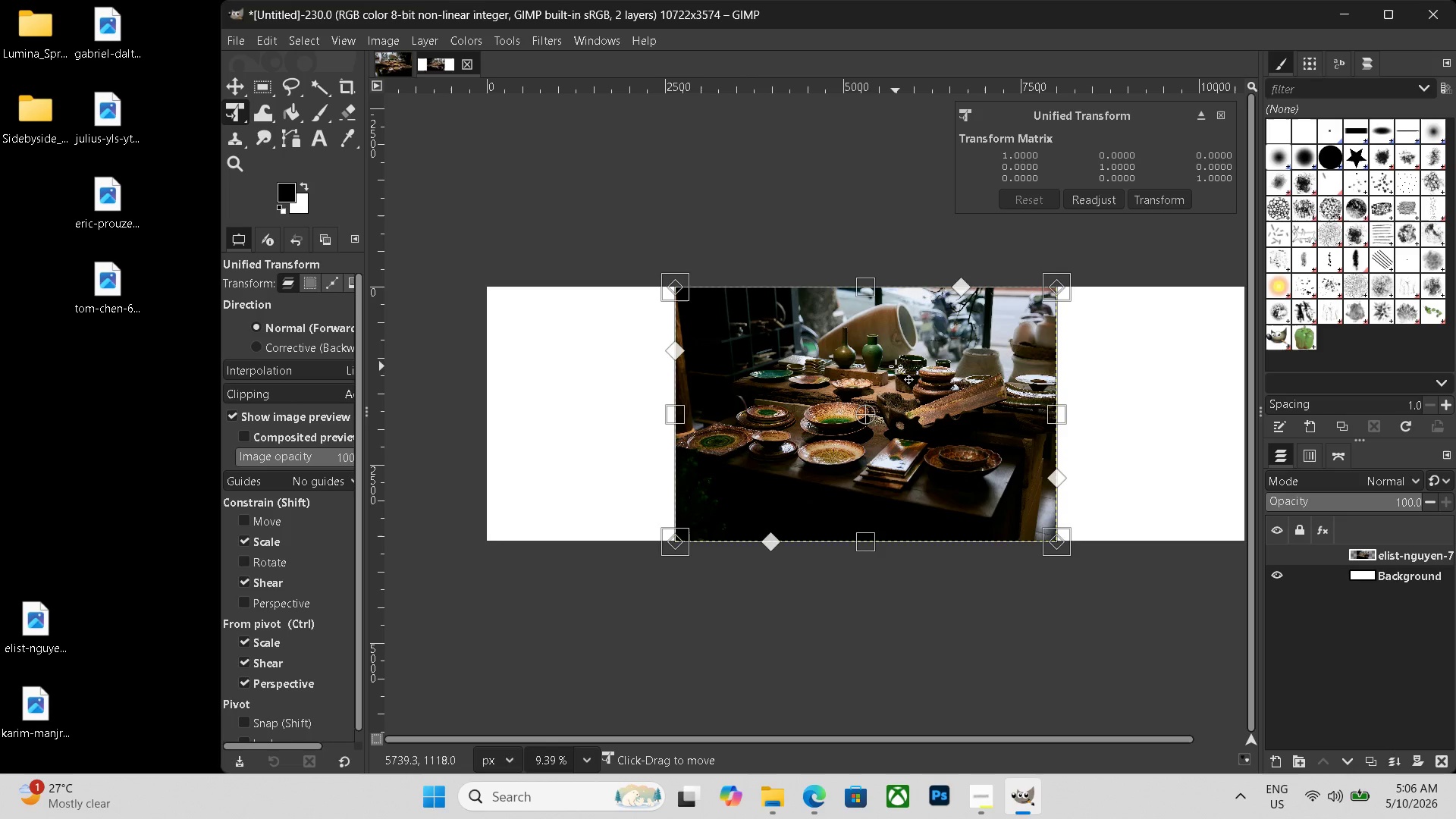 
left_click_drag(start_coordinate=[898, 368], to_coordinate=[705, 366])
 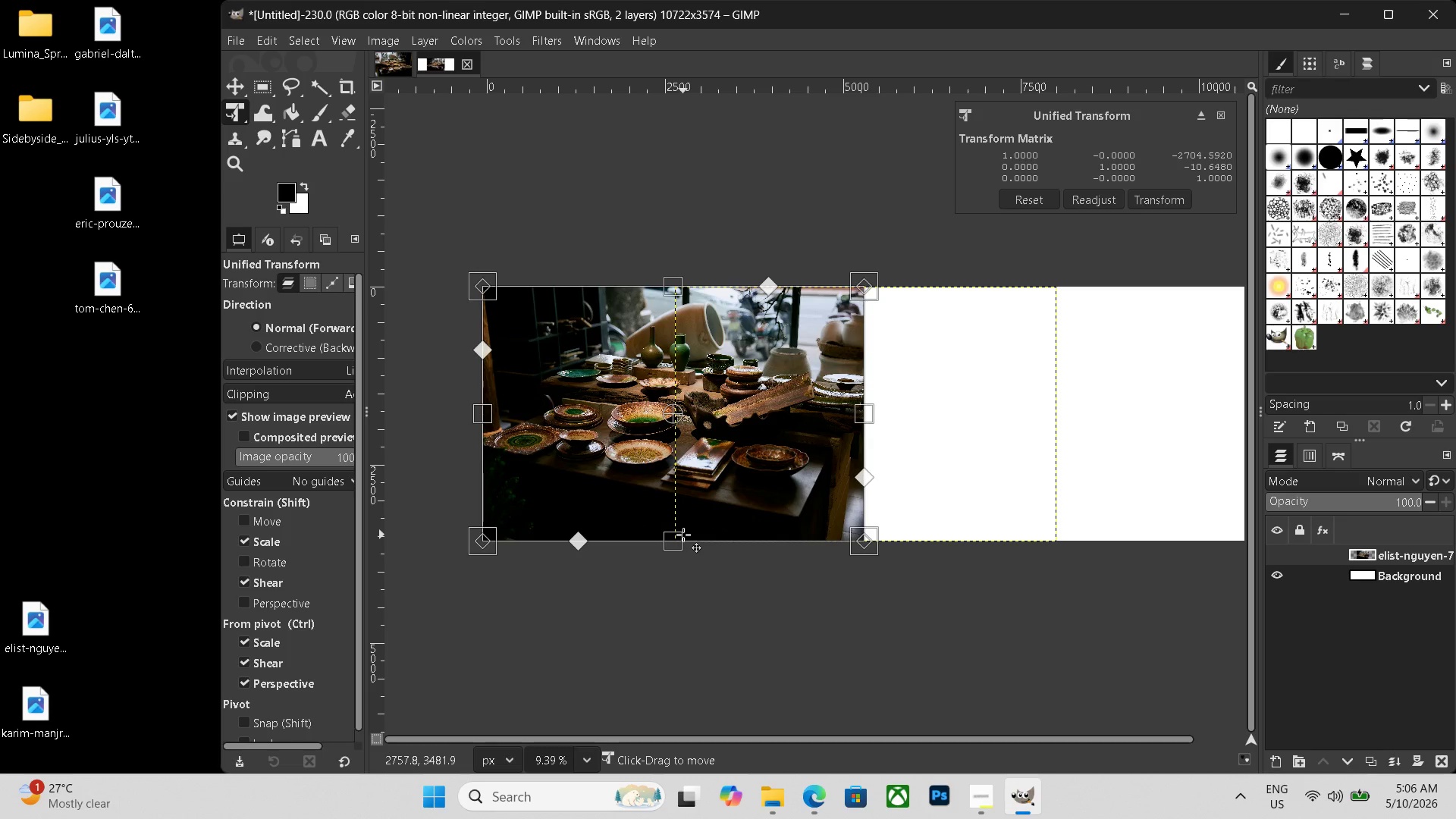 
key(Enter)
 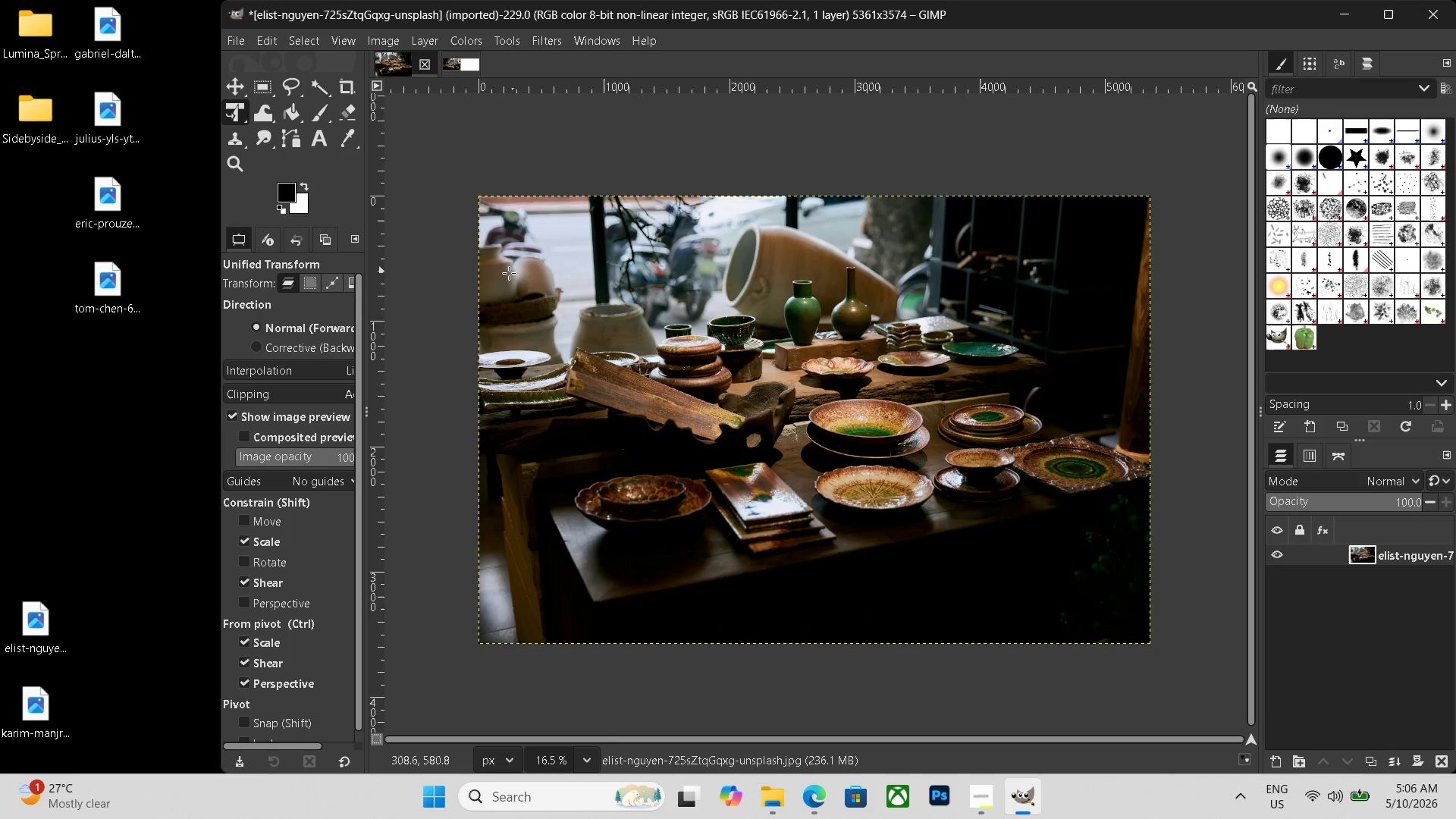 
left_click([460, 58])
 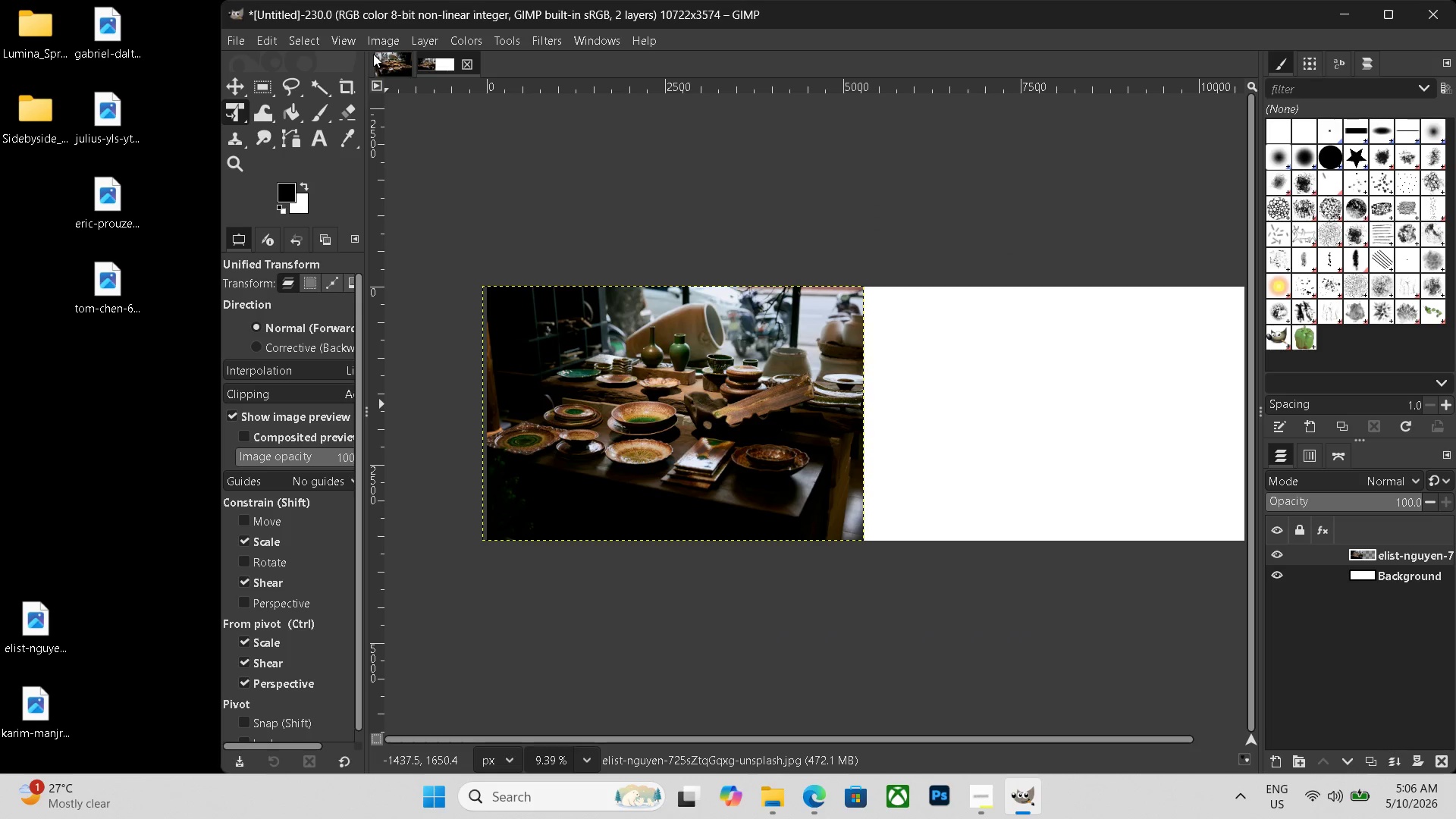 
left_click([389, 56])
 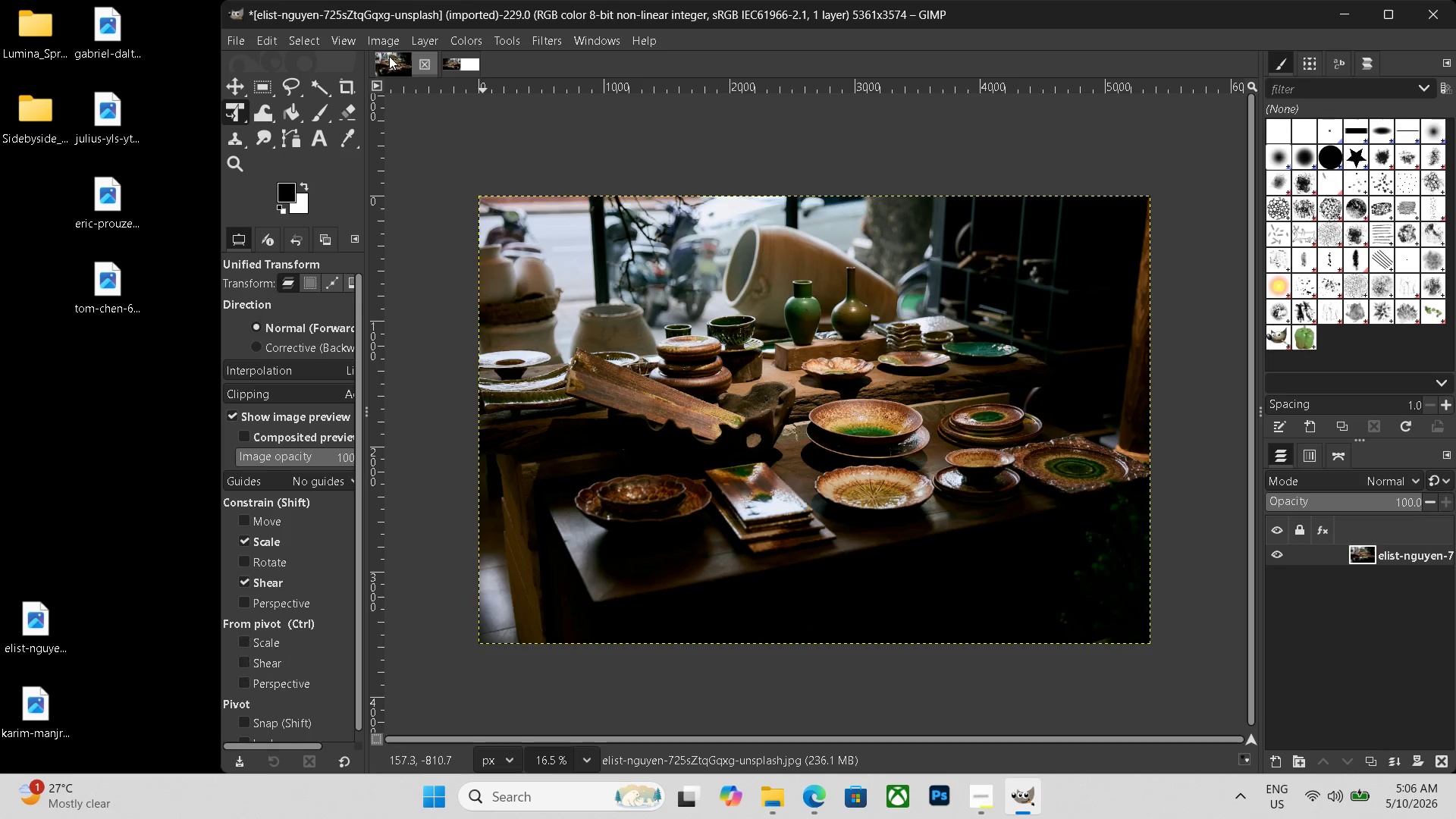 
key(Control+Shift+E)
 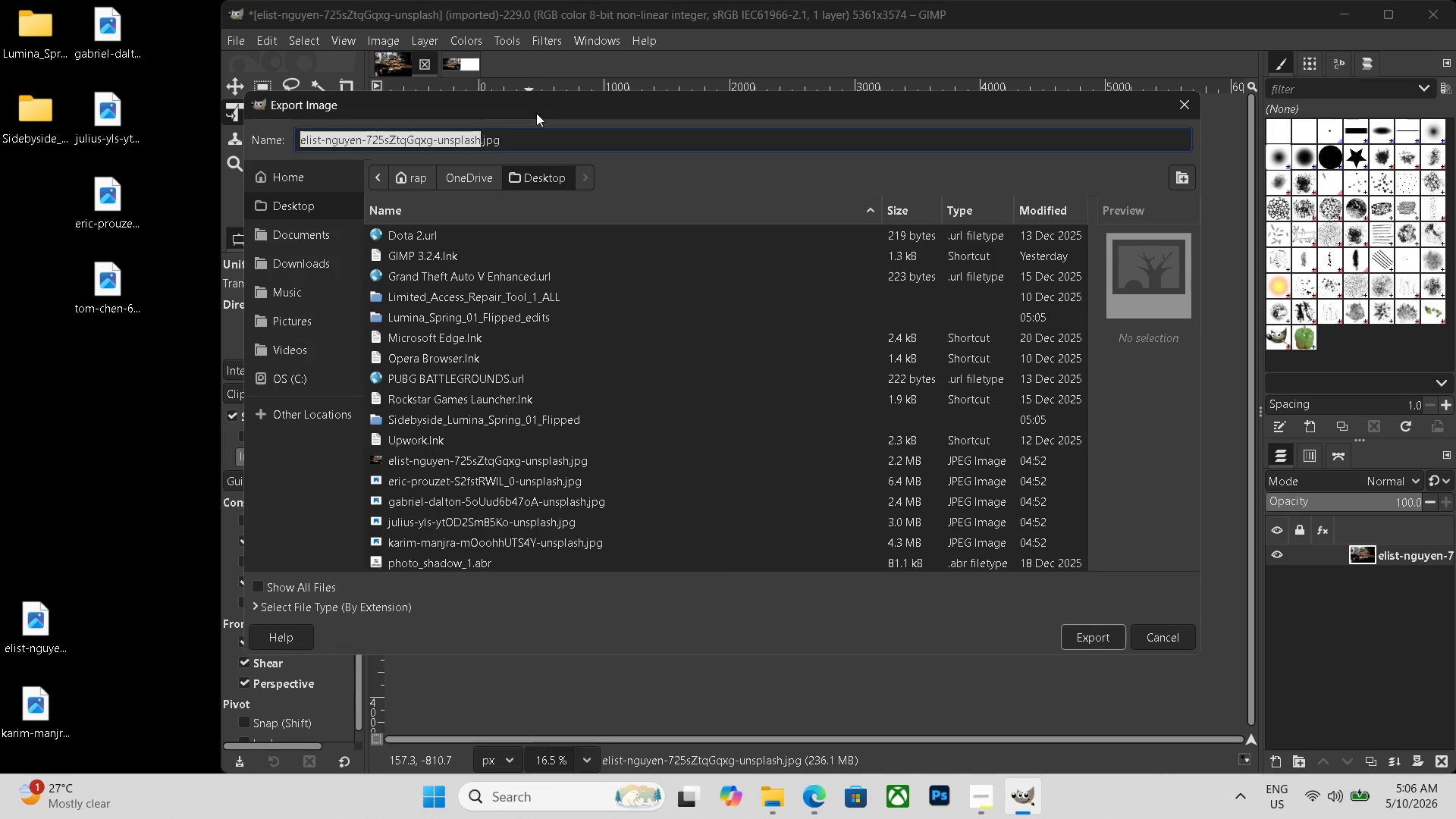 
left_click_drag(start_coordinate=[525, 141], to_coordinate=[140, 100])
 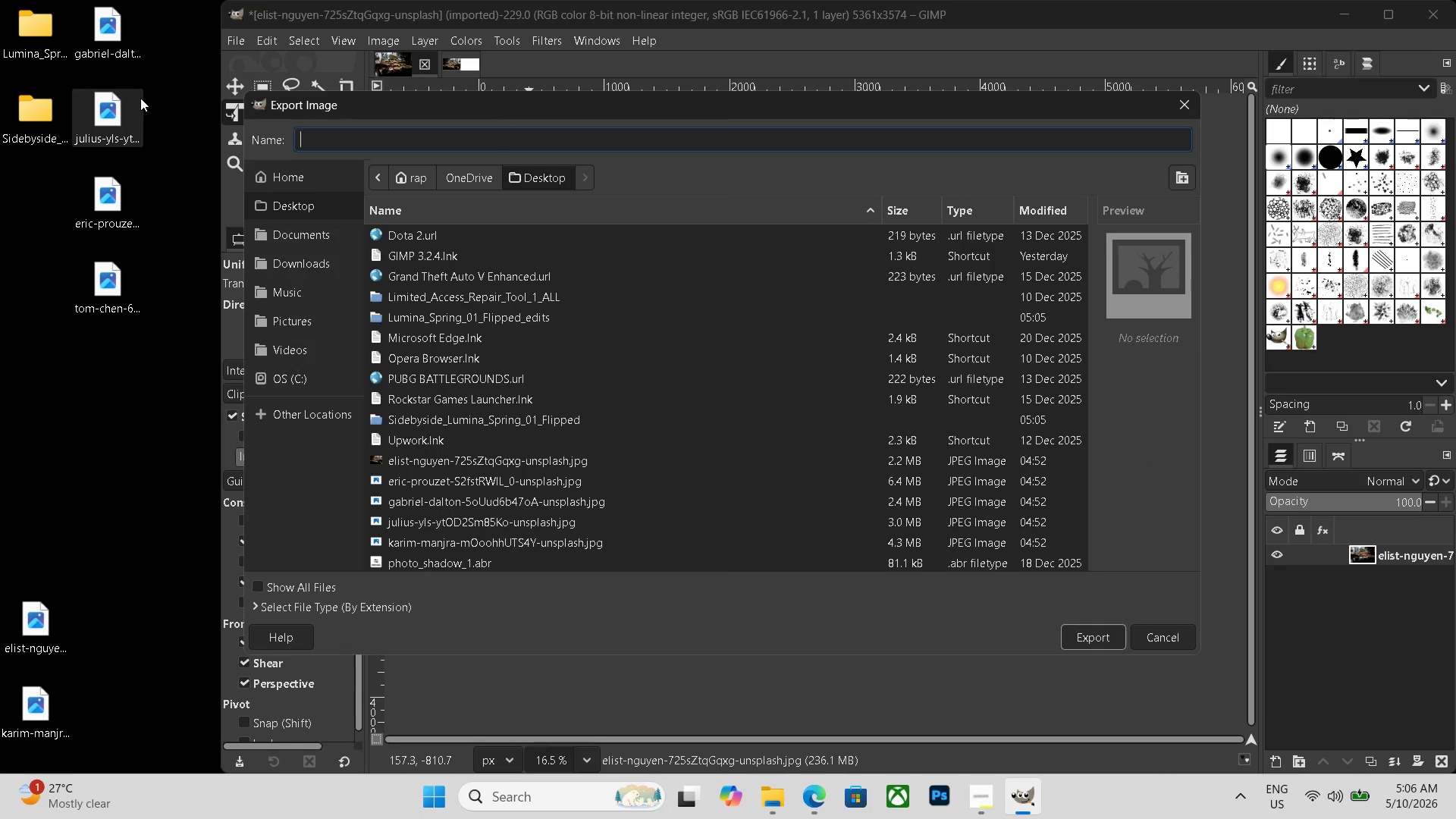 
key(Backspace)
 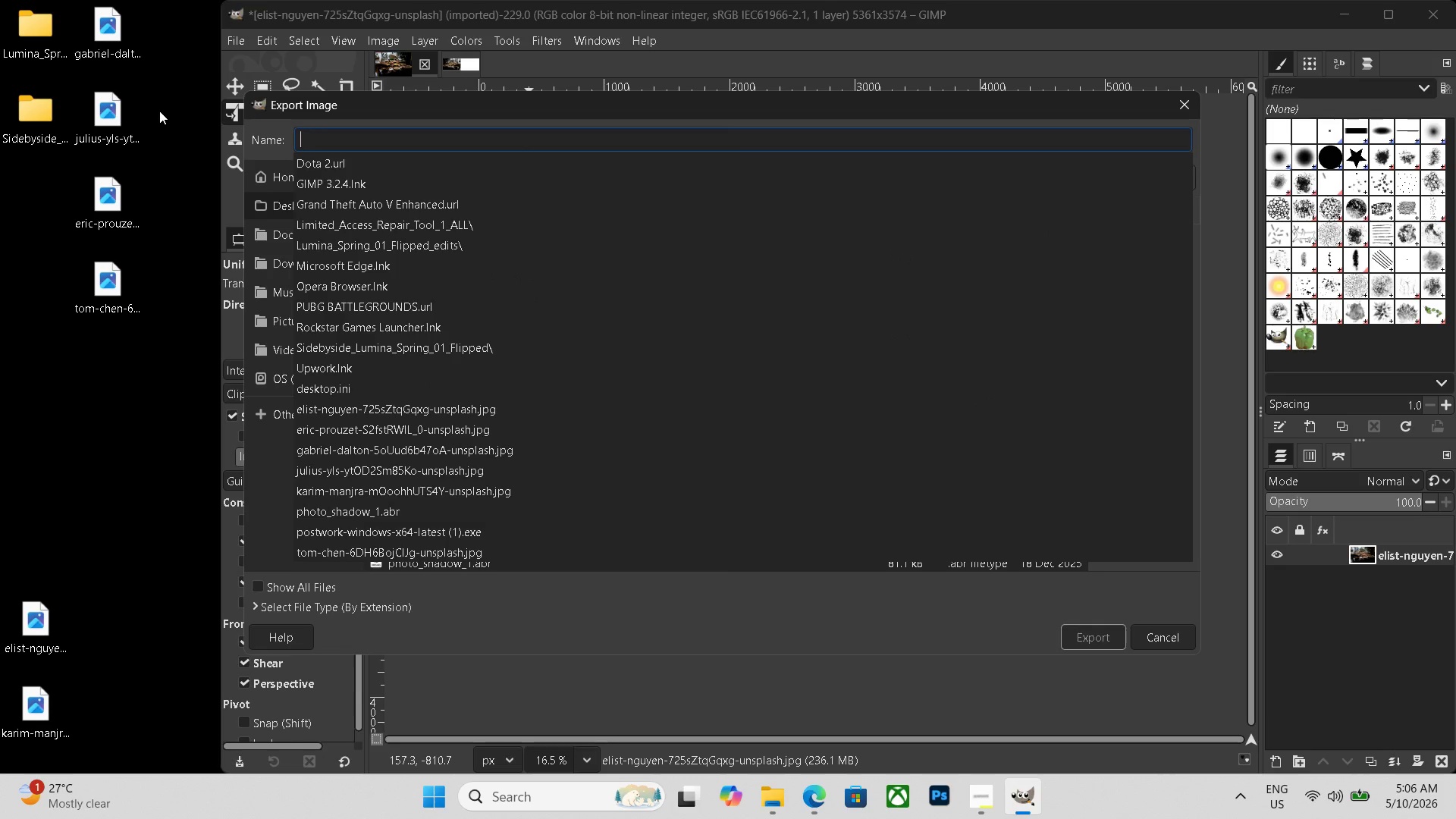 
key(Control+ControlLeft)
 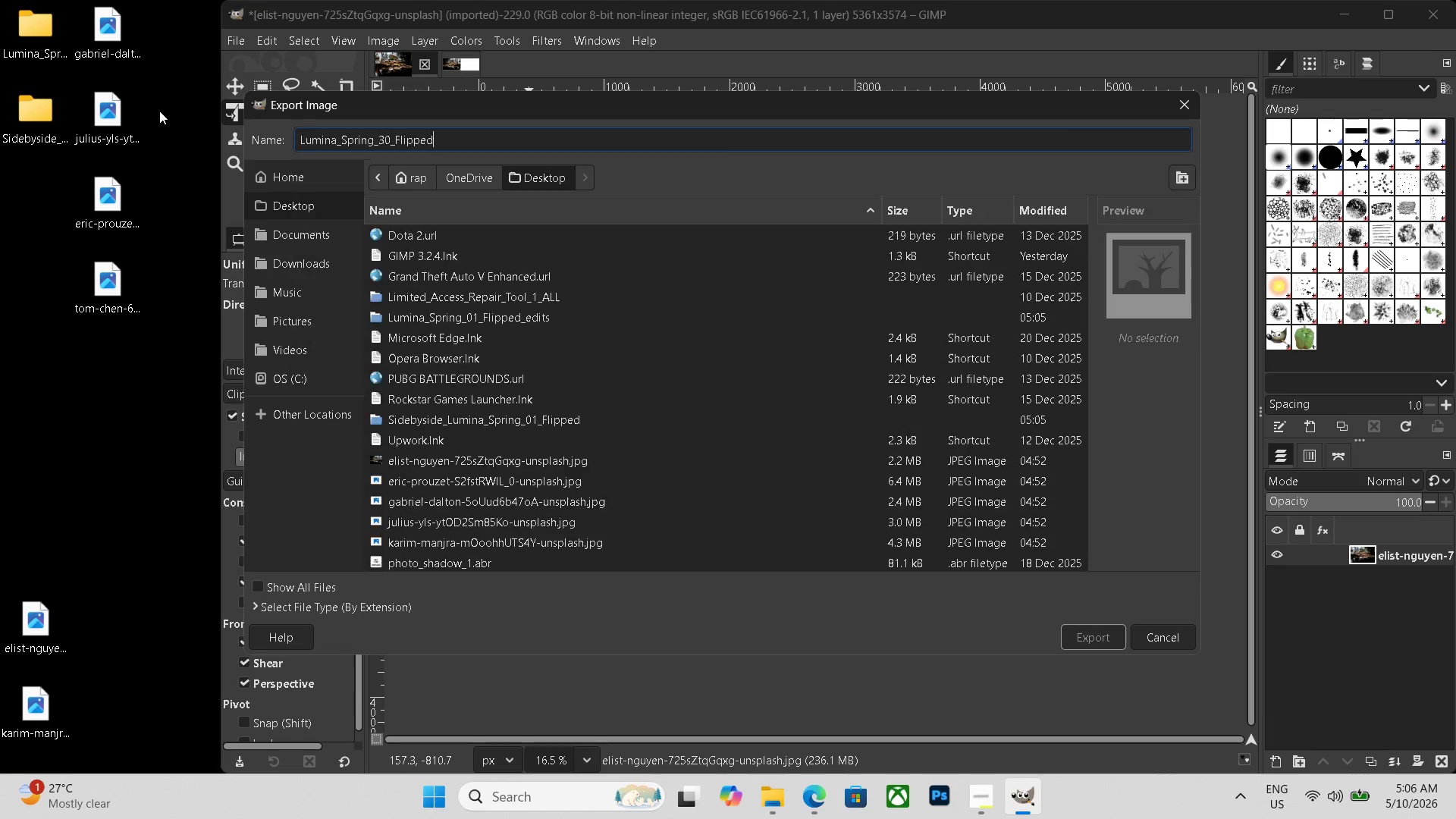 
key(Control+V)
 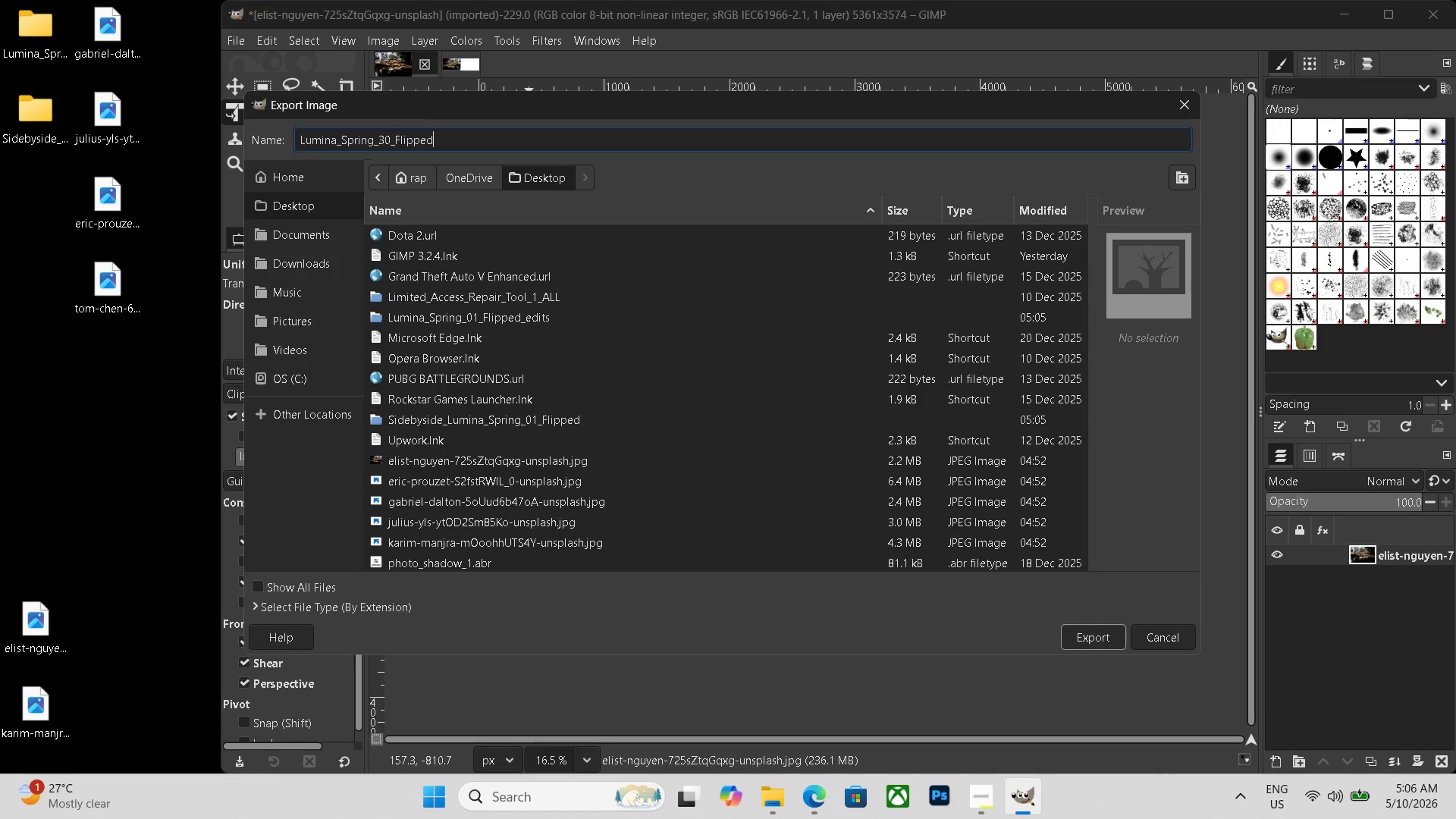 
left_click([444, 143])
 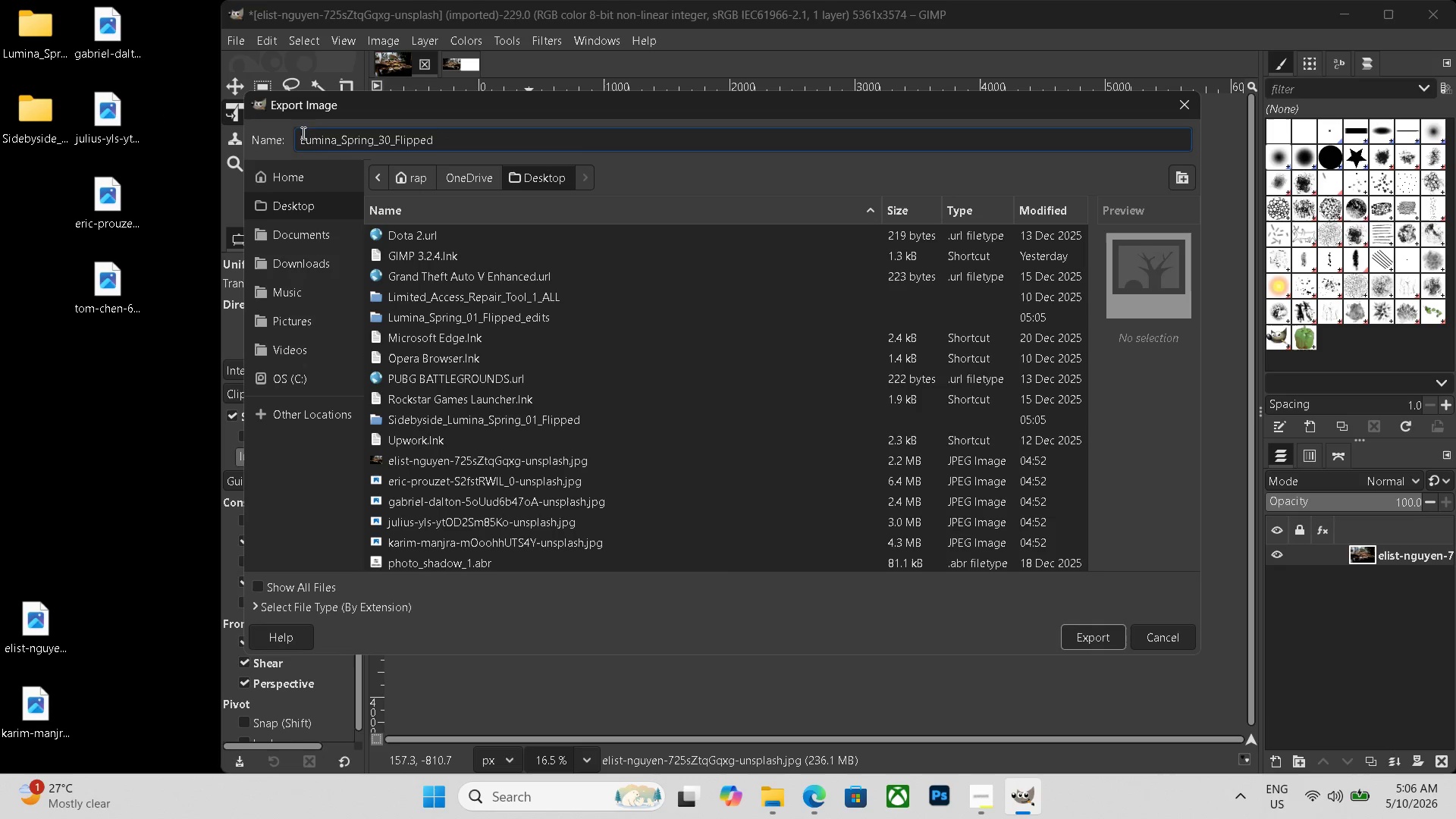 
left_click_drag(start_coordinate=[299, 134], to_coordinate=[303, 136])
 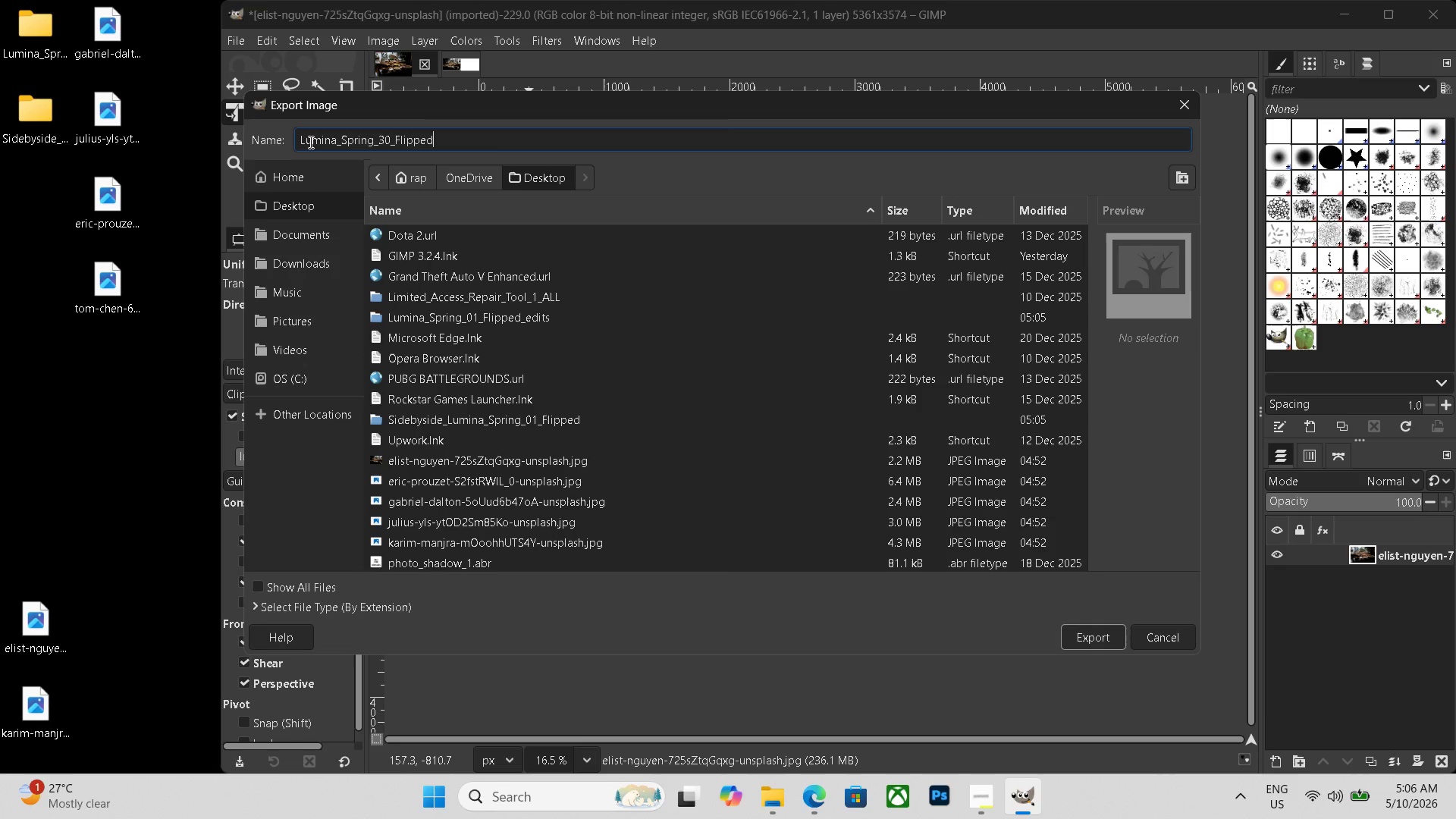 
left_click([309, 142])
 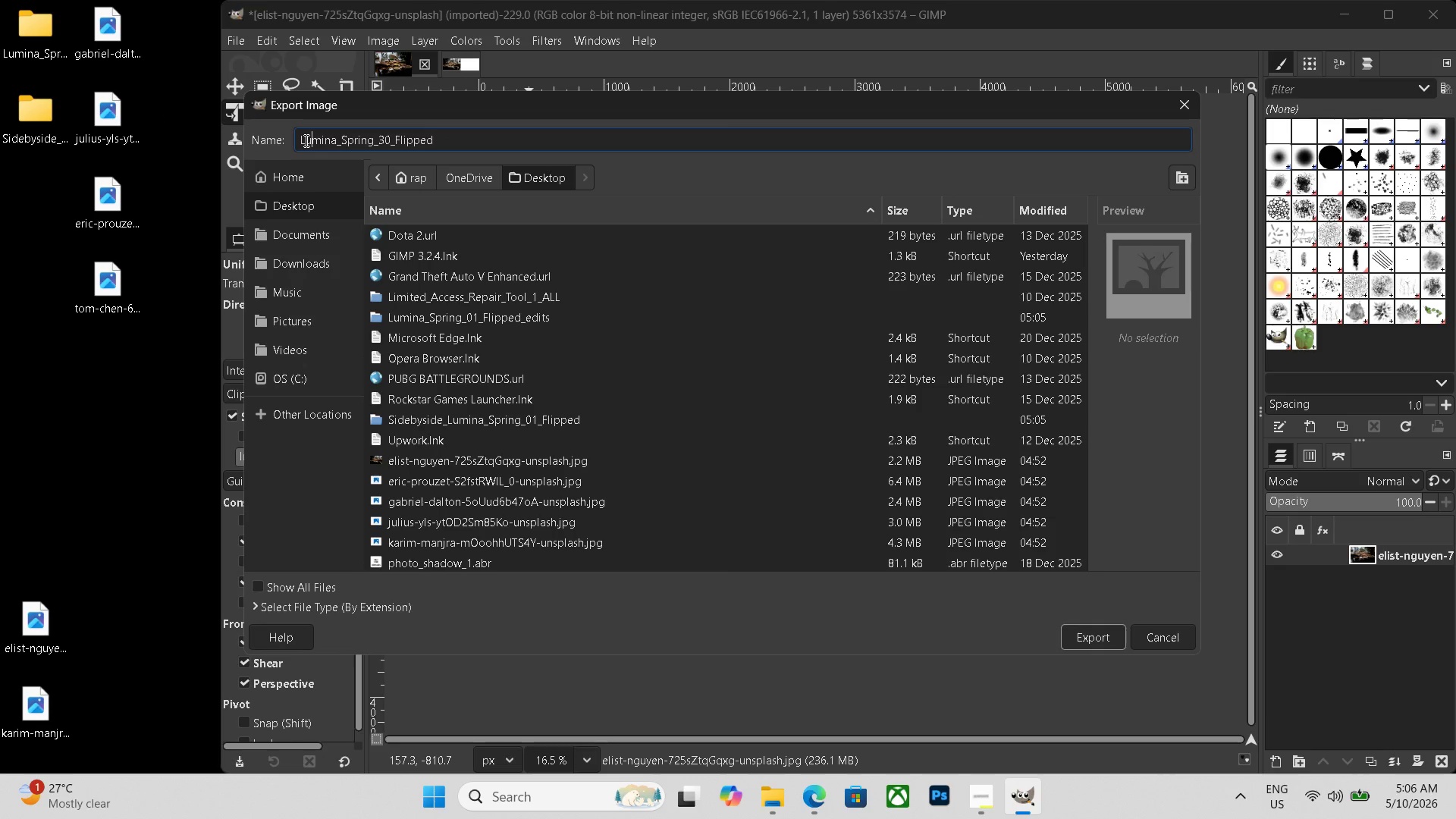 
key(ArrowDown)
 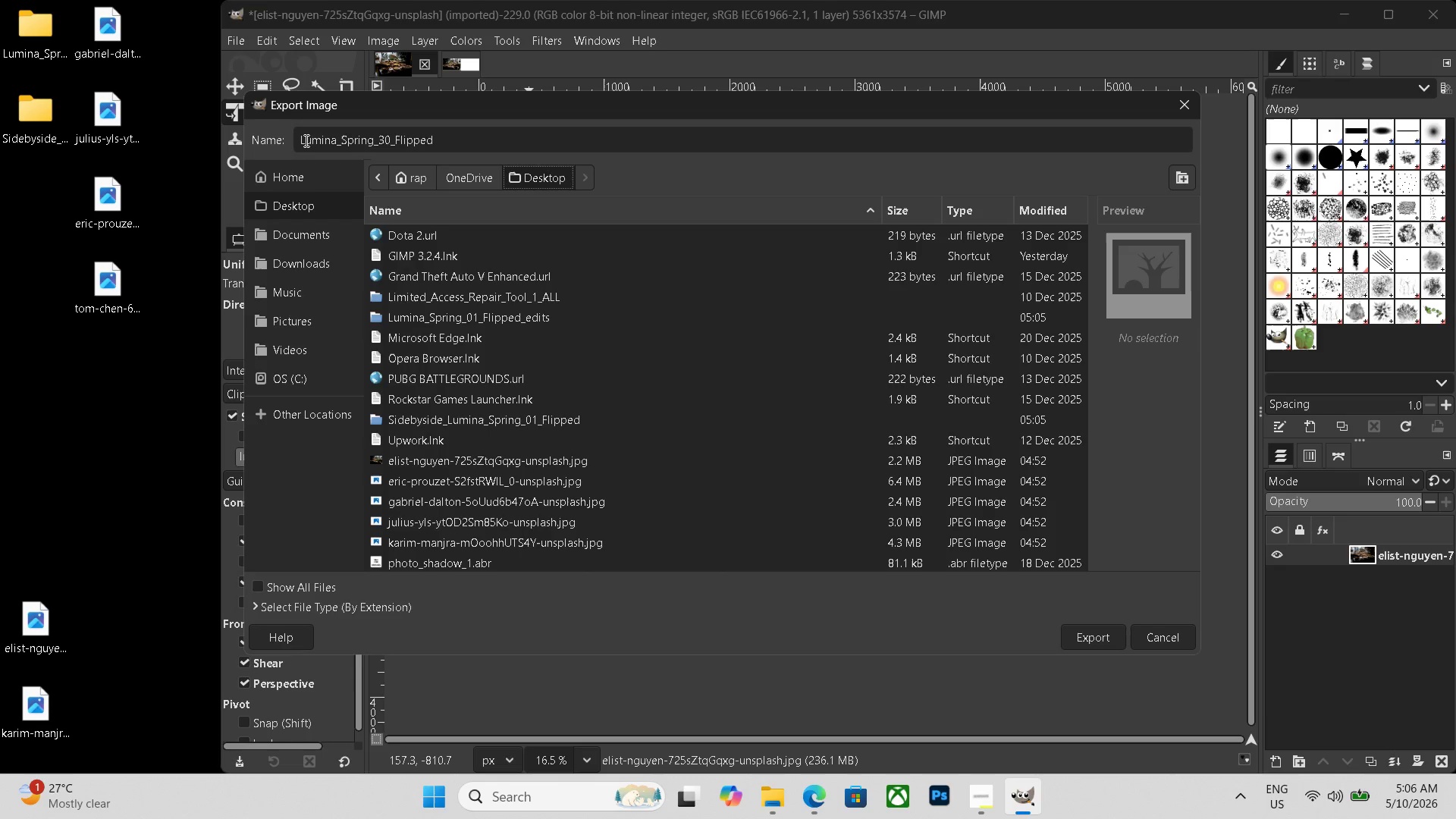 
key(ArrowLeft)
 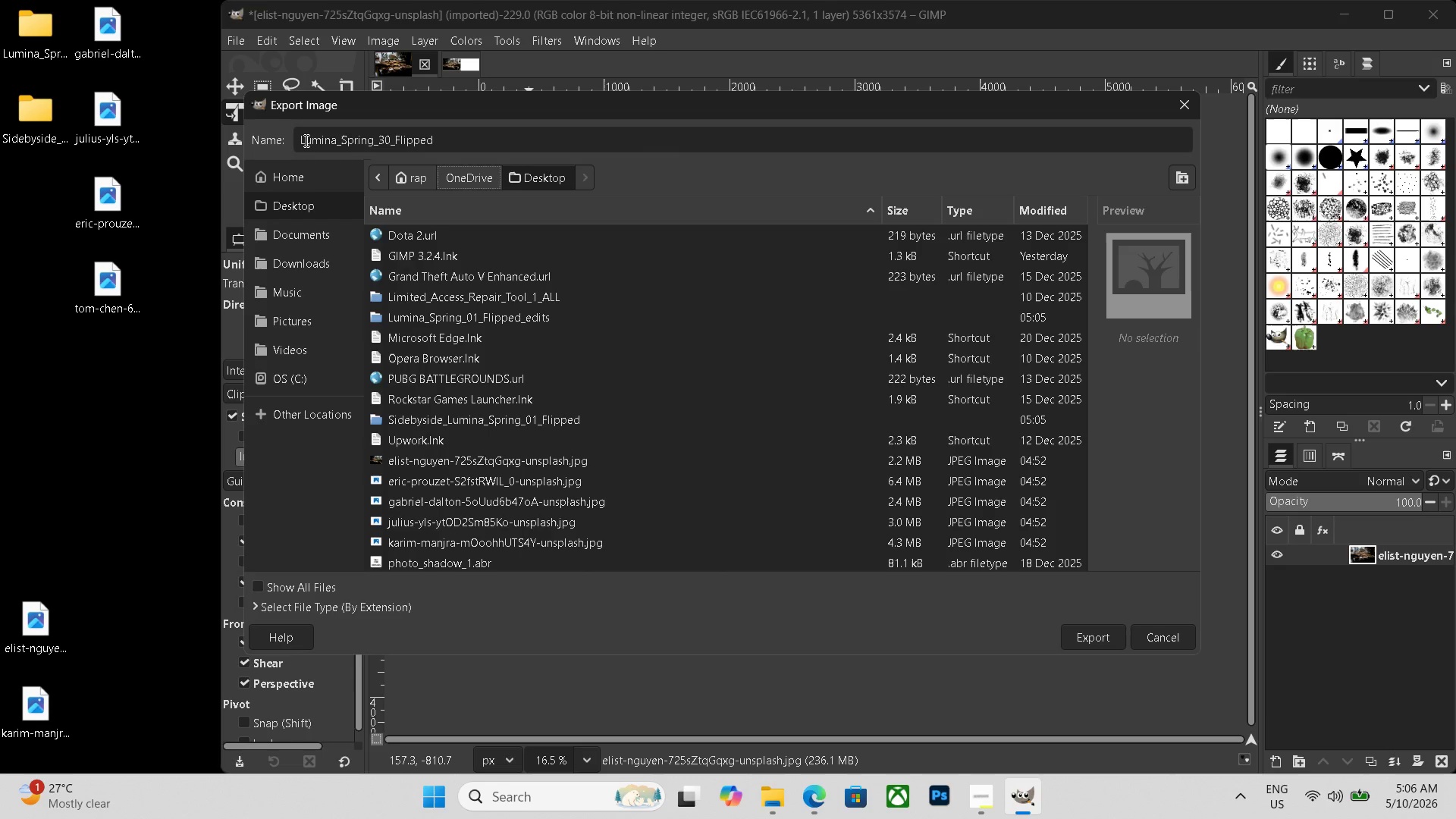 
key(ArrowLeft)
 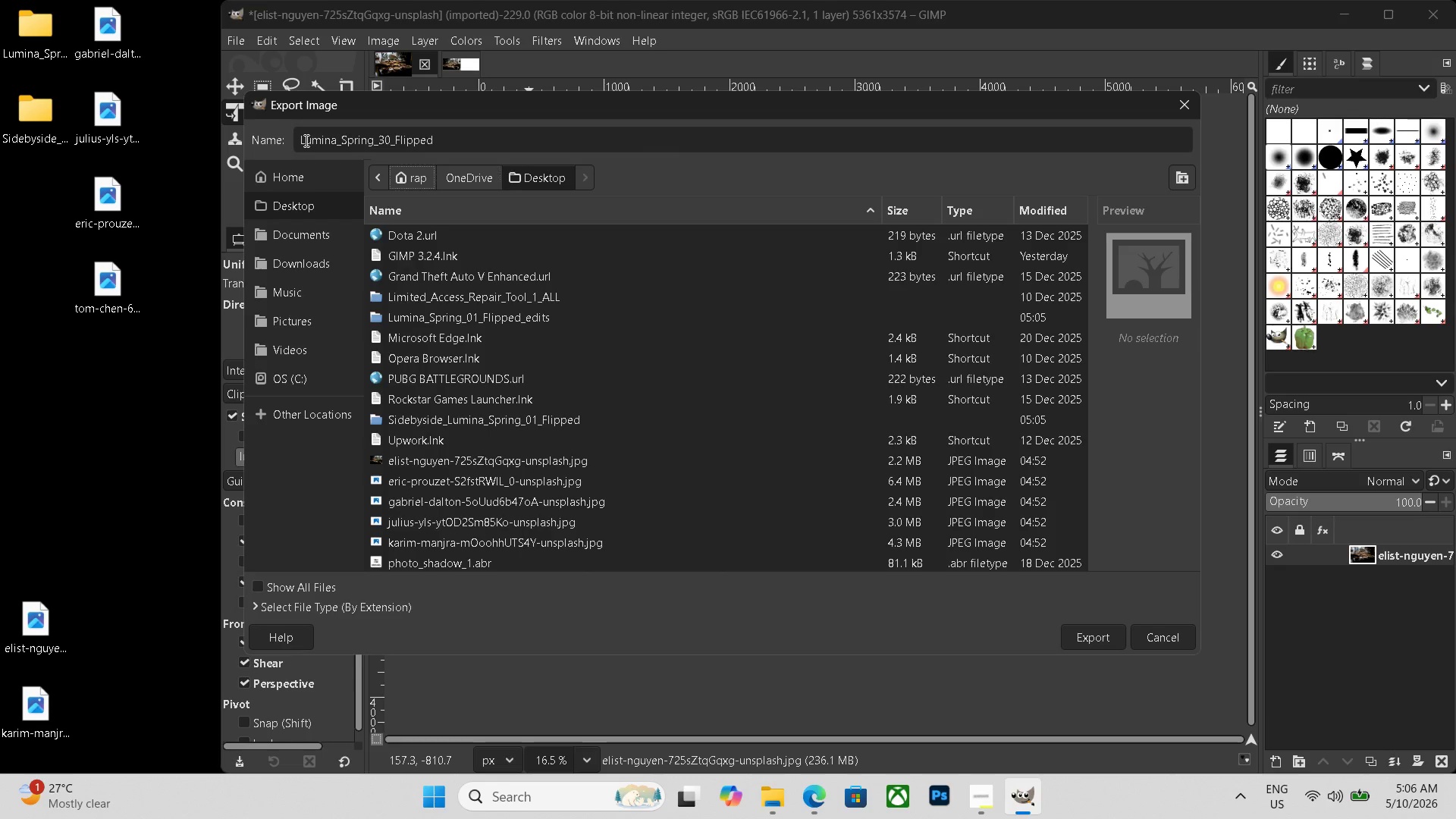 
key(ArrowLeft)
 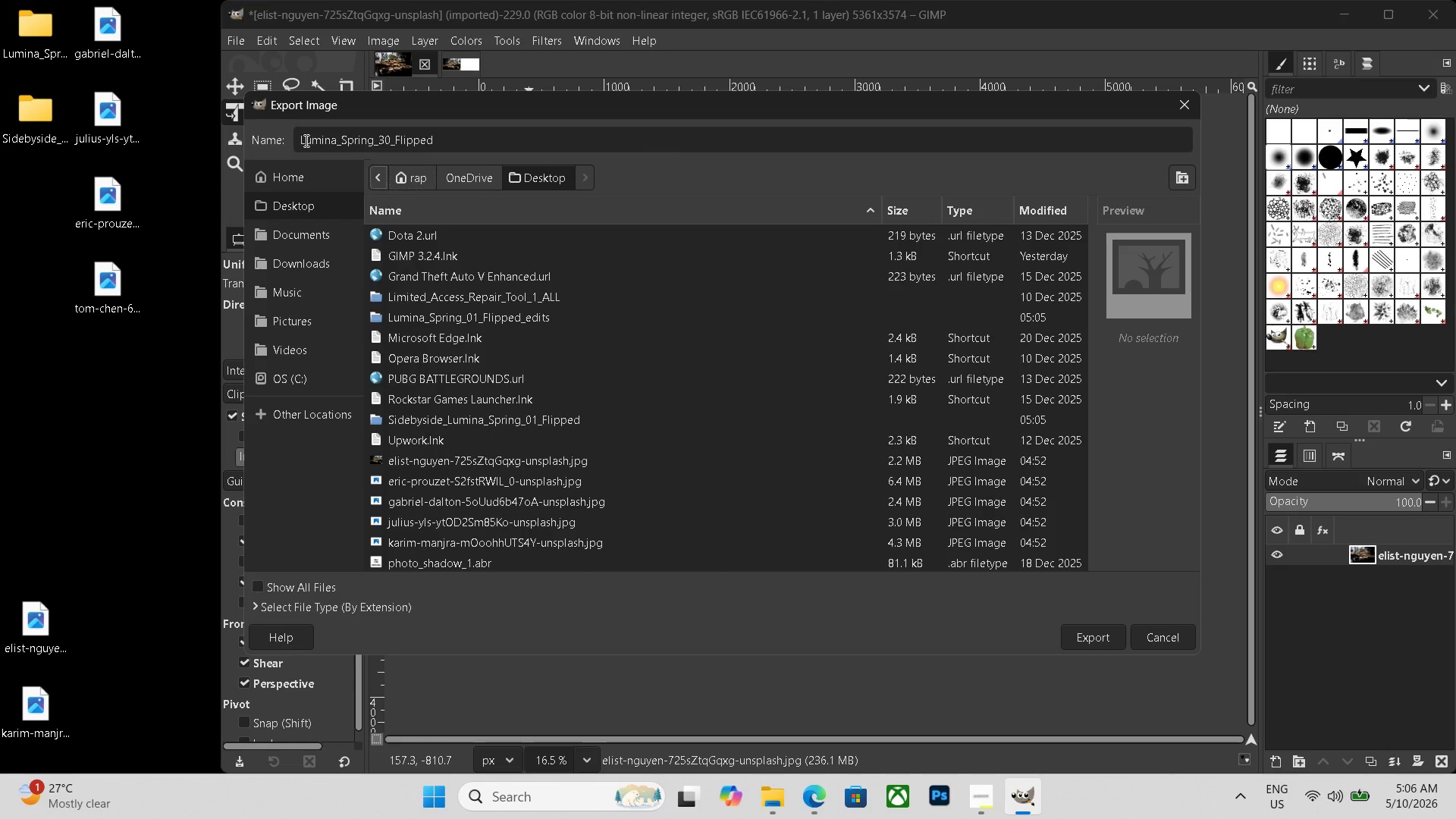 
key(ArrowLeft)
 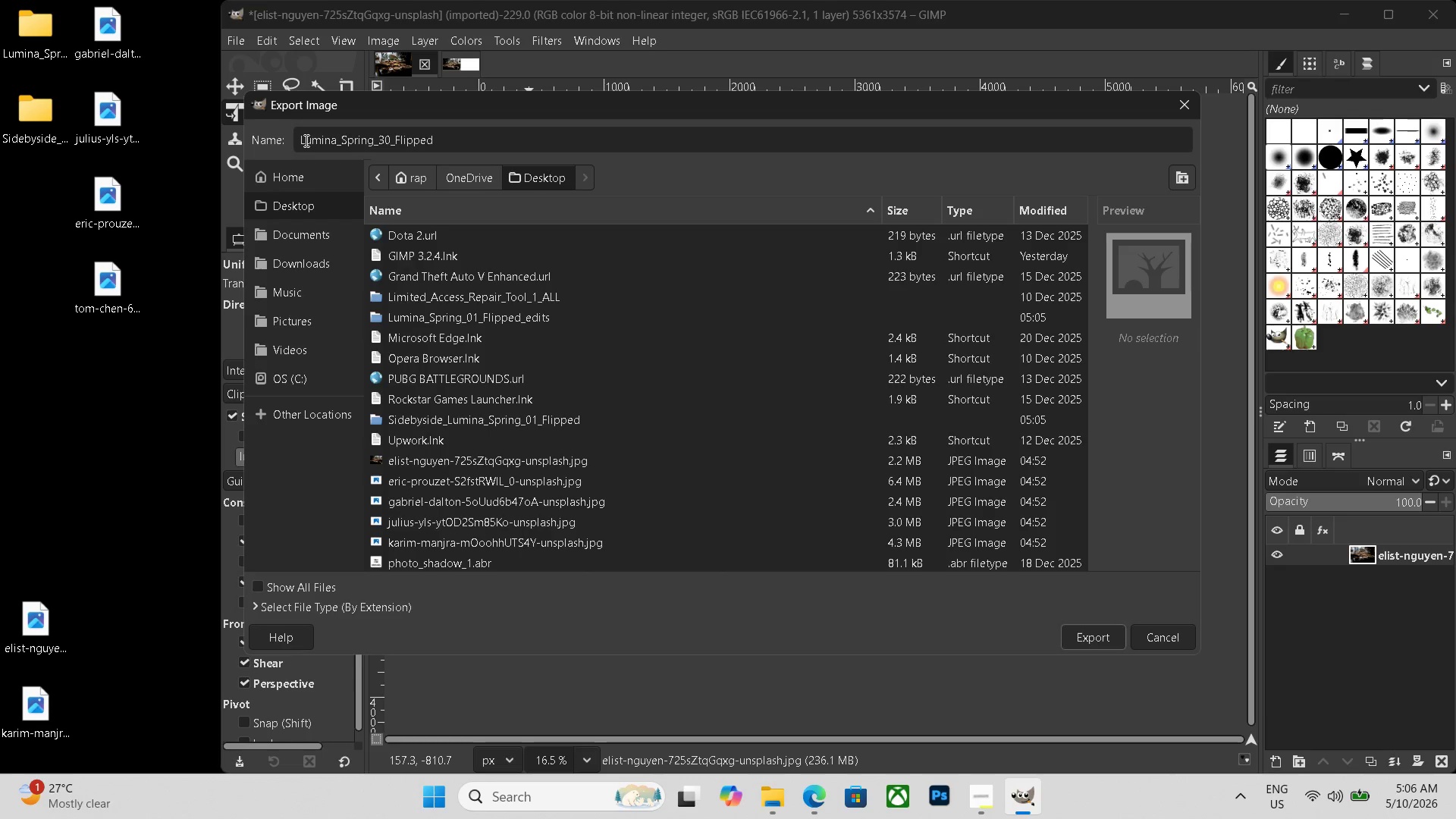 
key(ArrowLeft)
 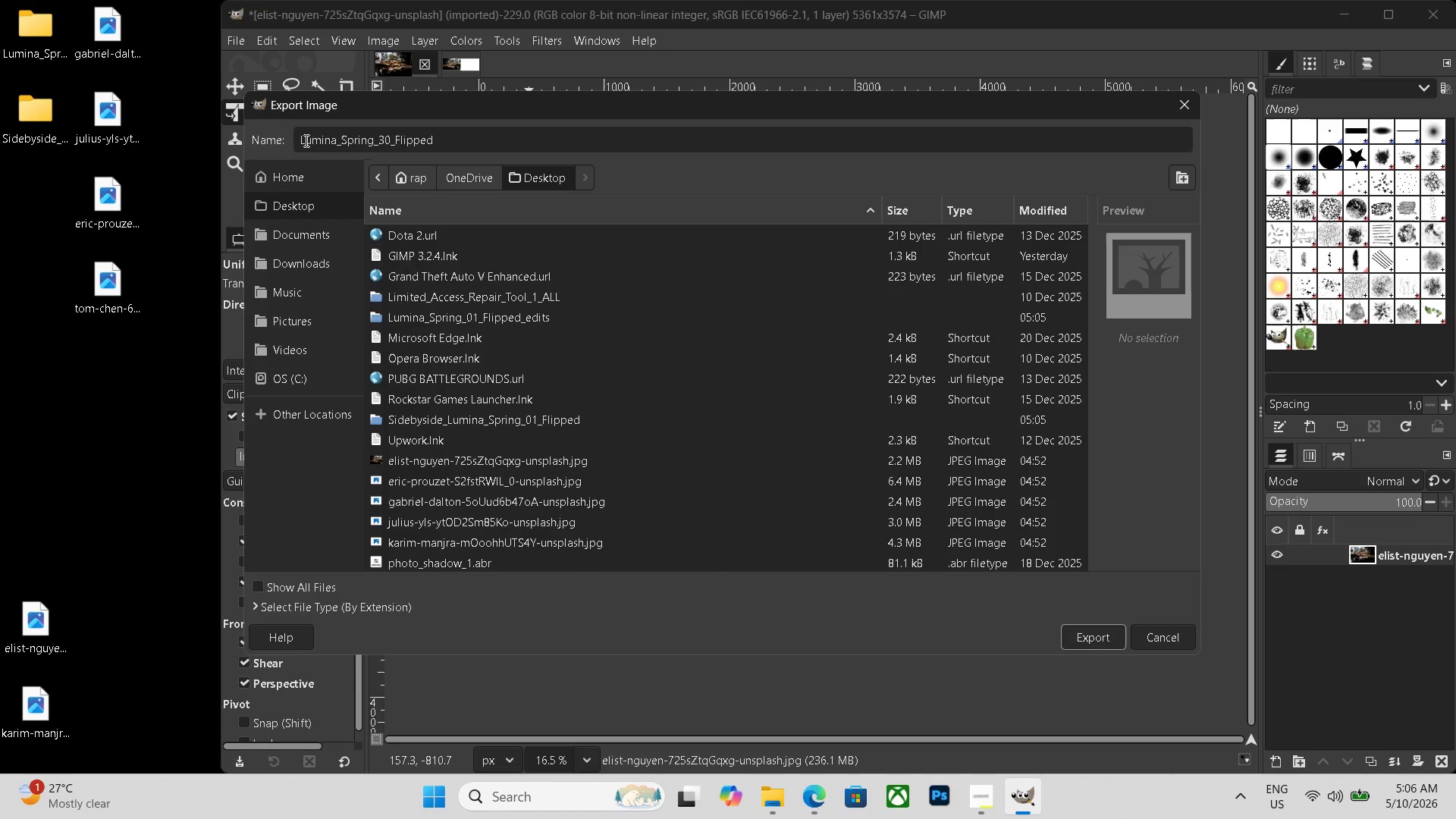 
type(sideb)
 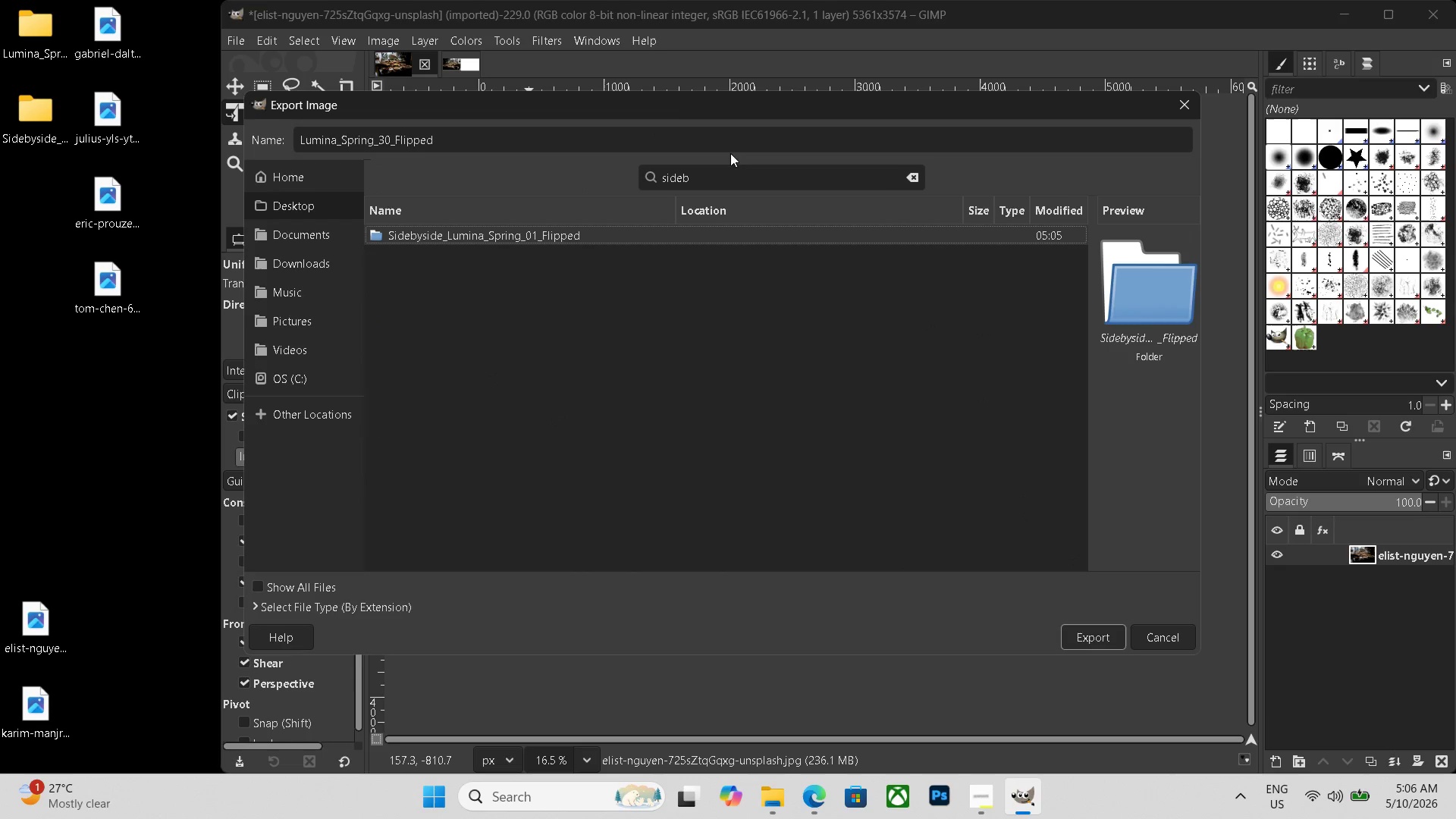 
left_click([913, 182])
 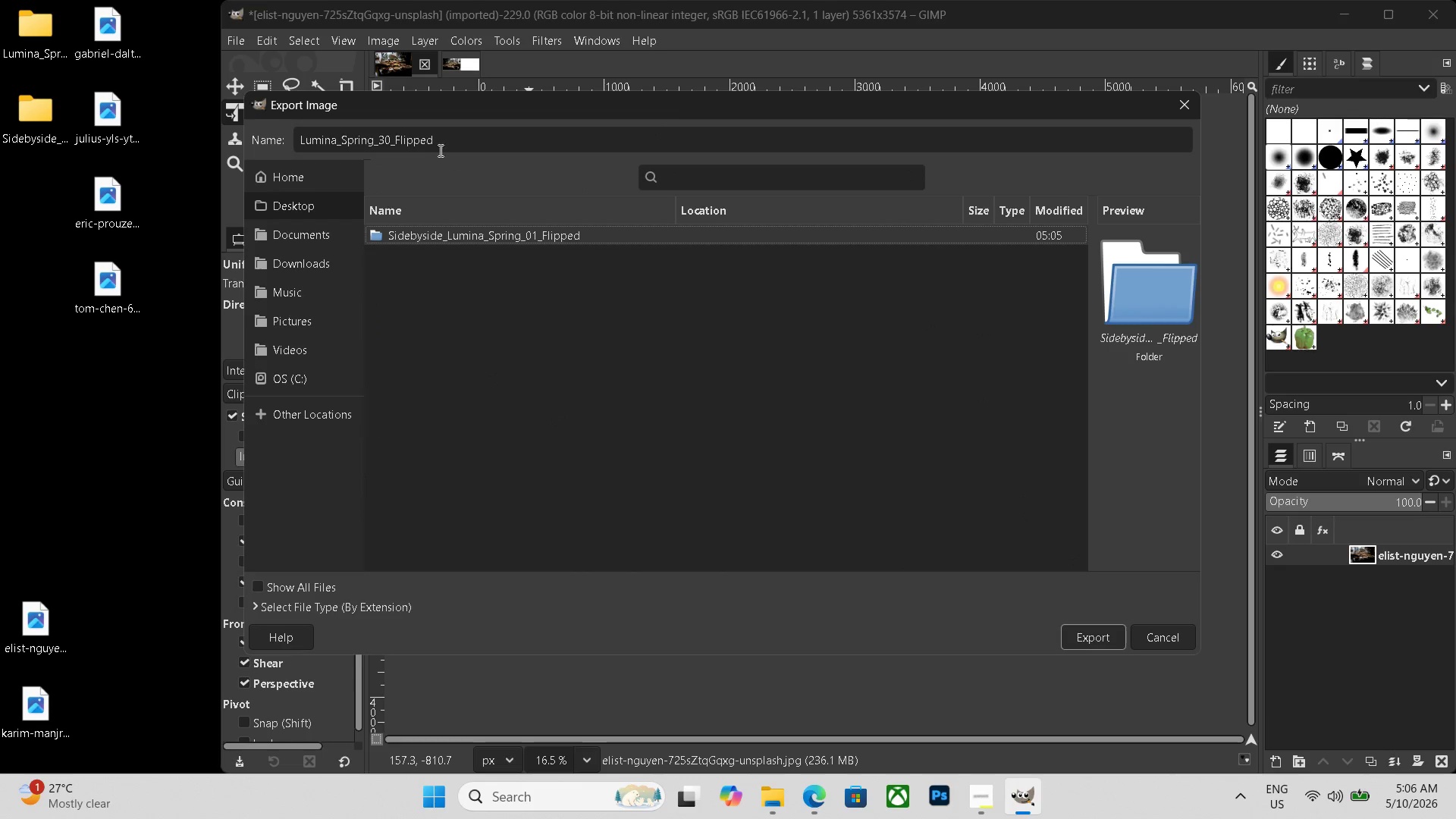 
left_click([438, 136])
 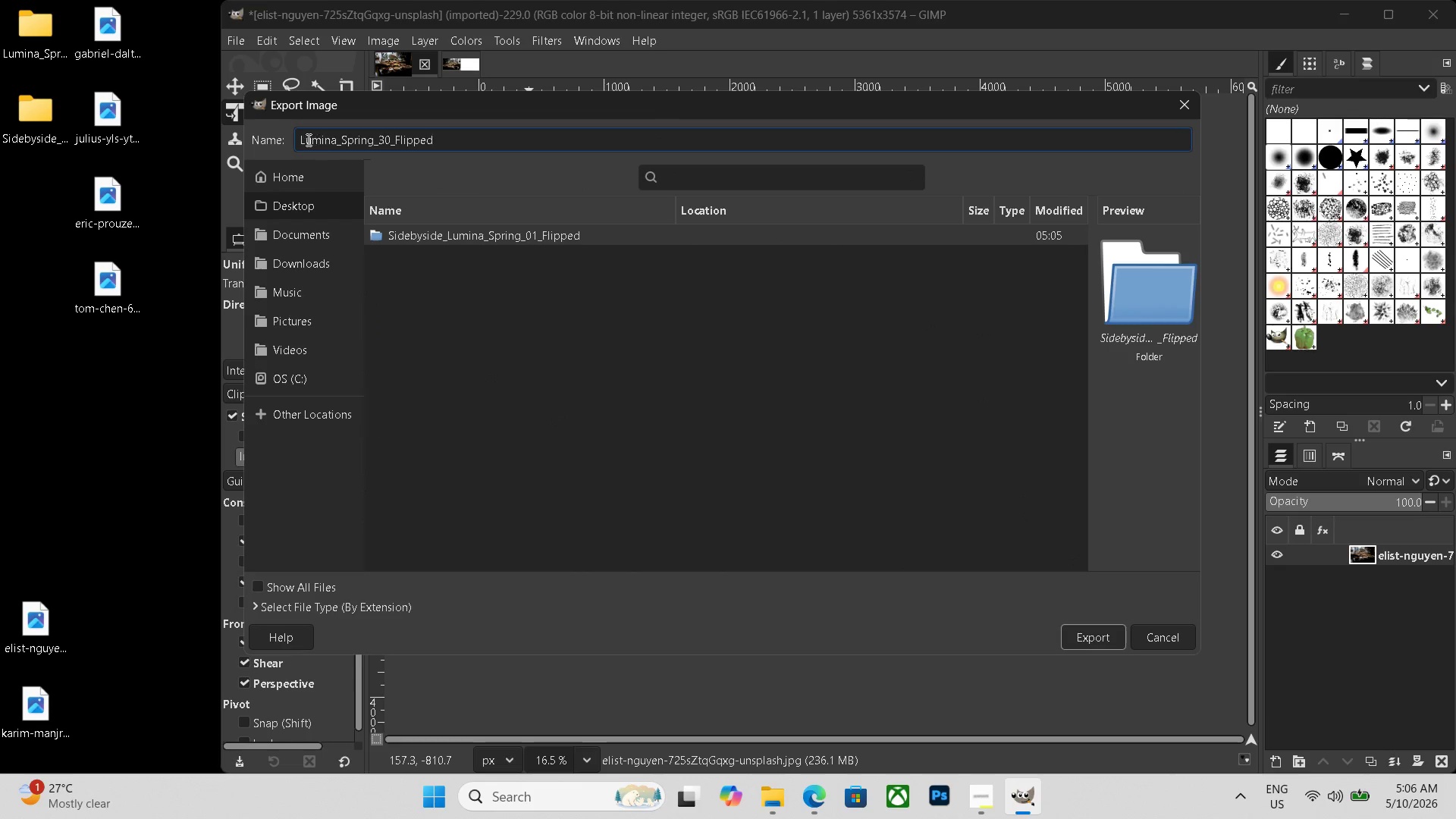 
left_click([306, 140])
 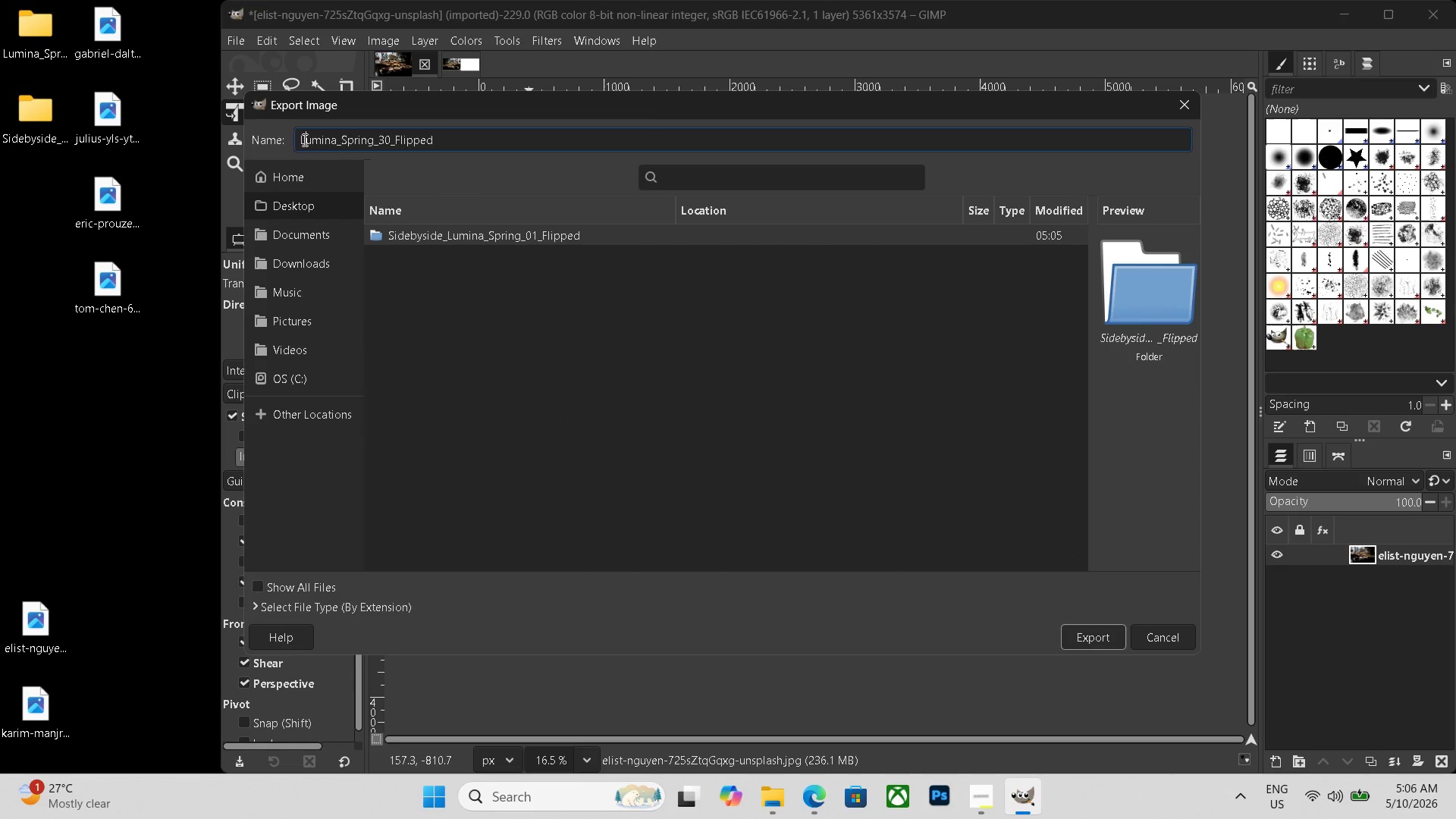 
left_click_drag(start_coordinate=[303, 140], to_coordinate=[299, 140])
 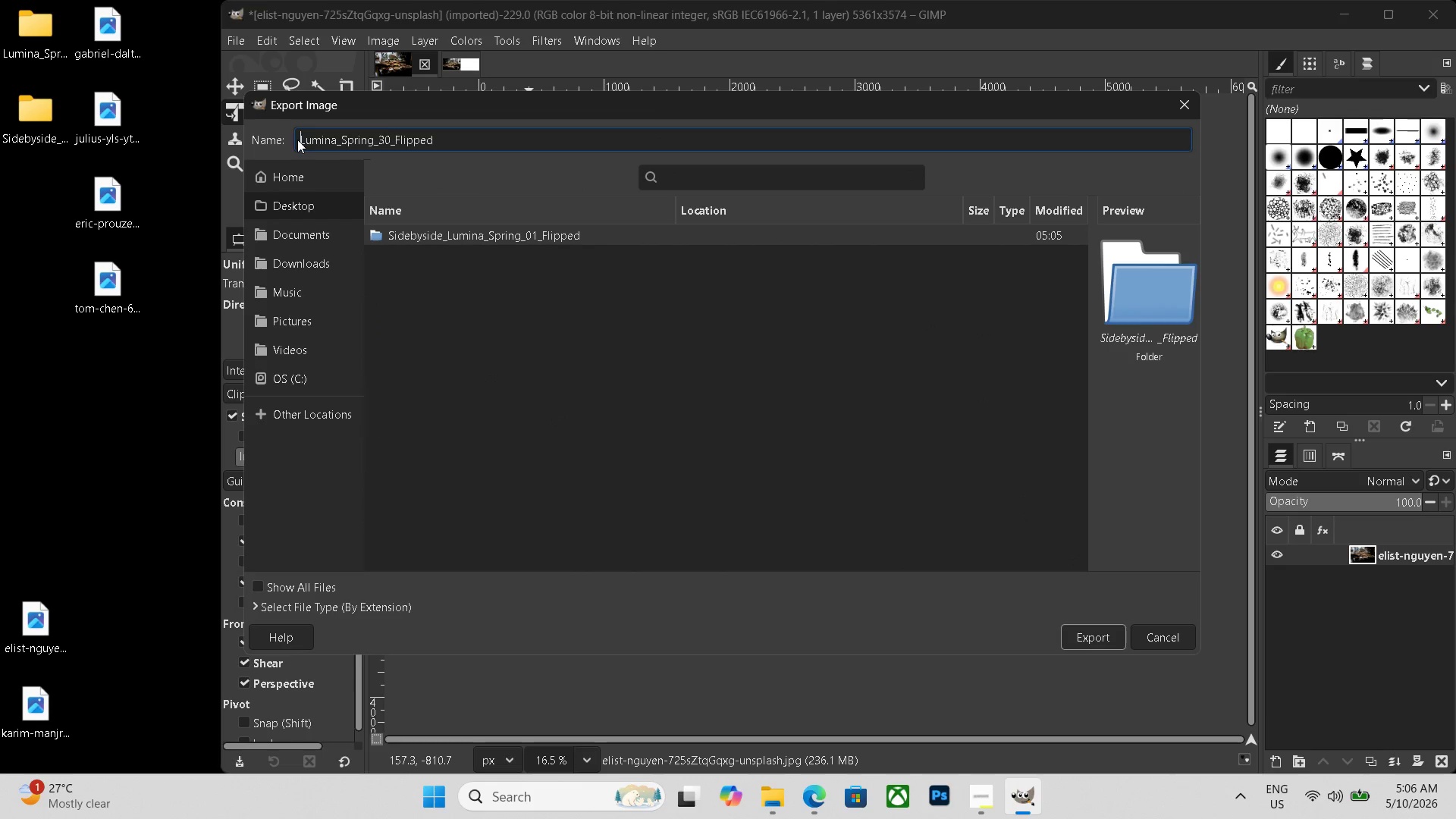 
triple_click([297, 140])
 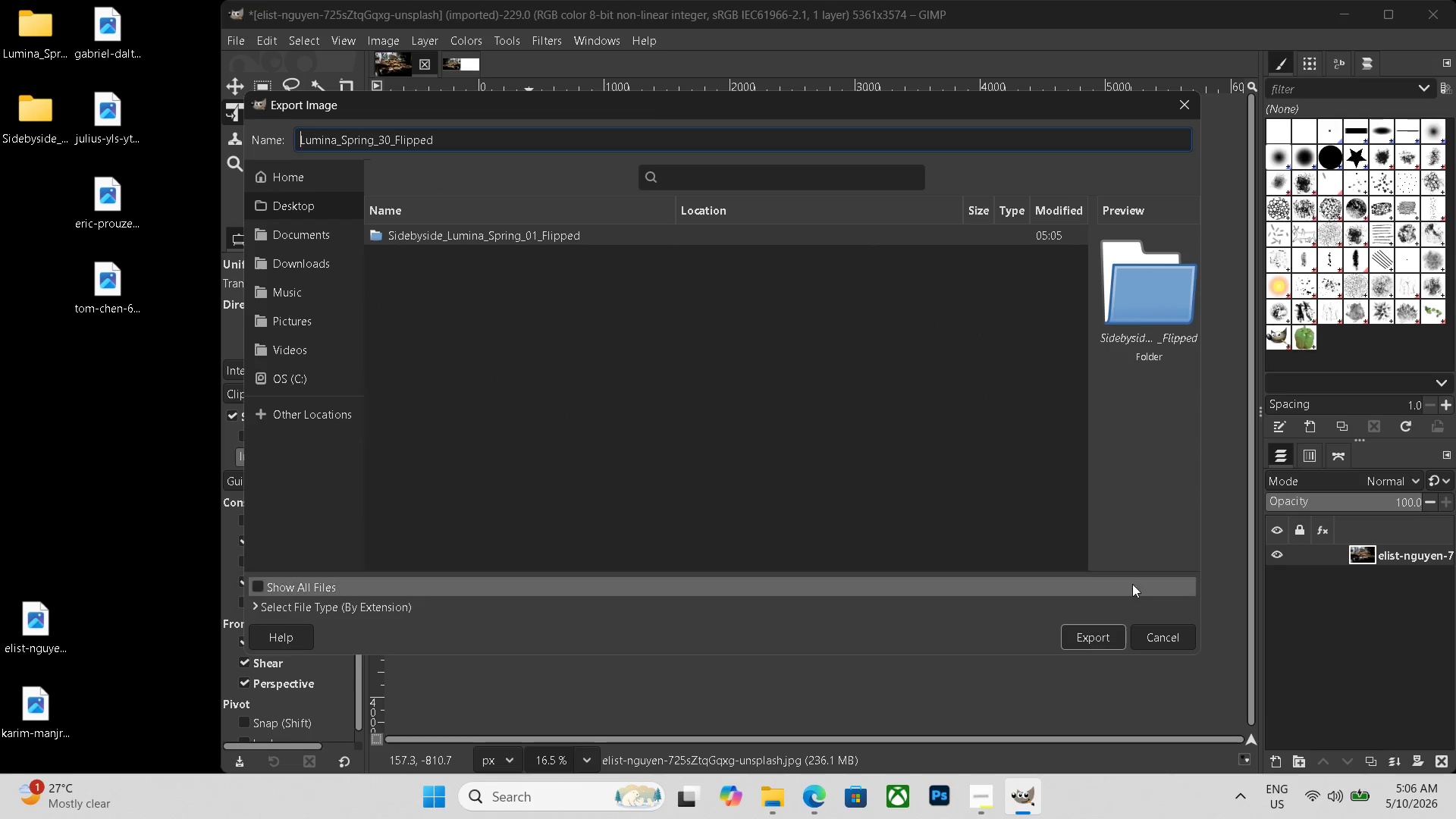 
left_click([1168, 632])
 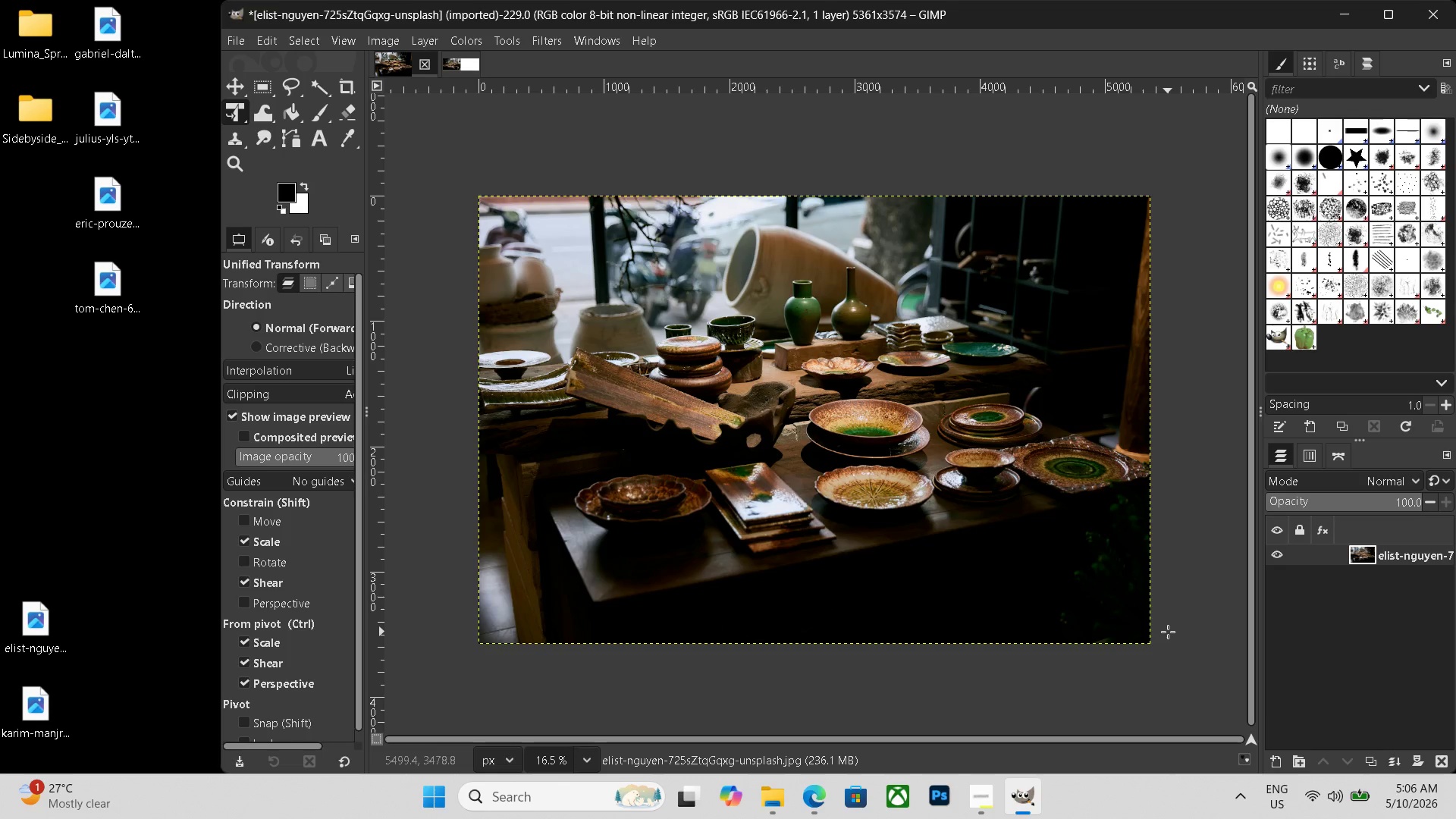 
key(Control+Shift+ShiftLeft)
 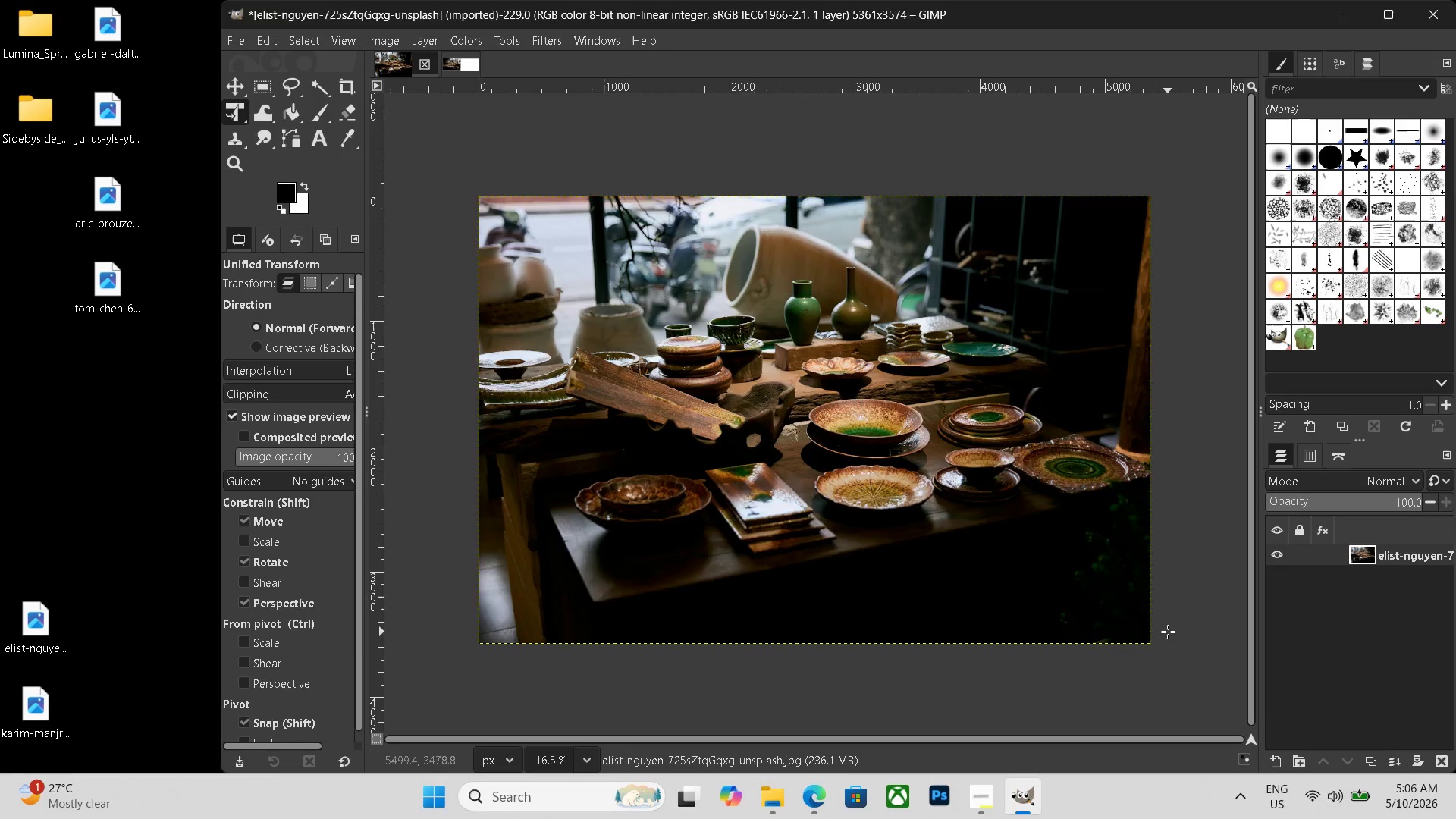 
key(Control+Shift+E)
 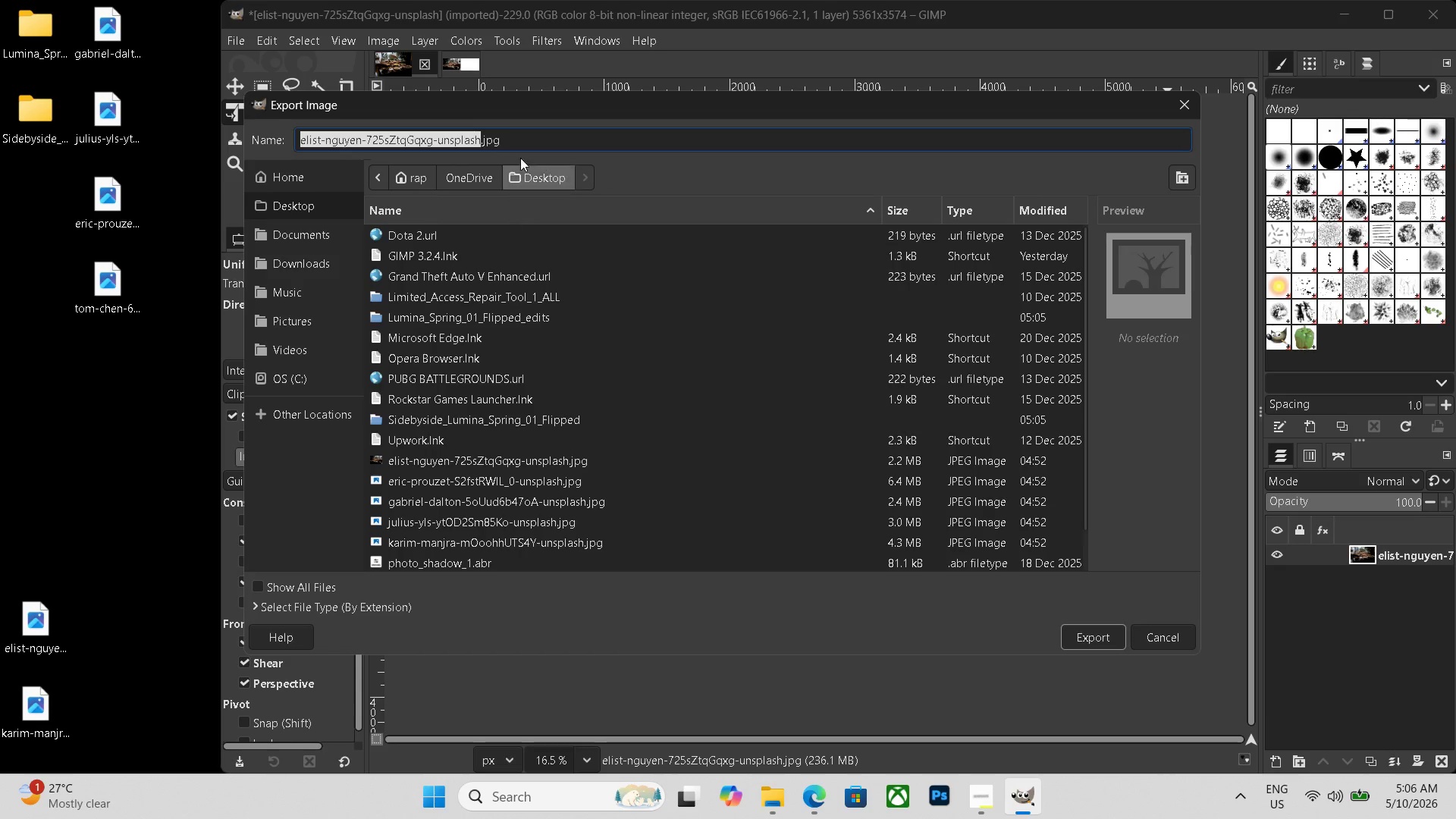 
left_click_drag(start_coordinate=[544, 137], to_coordinate=[0, 61])
 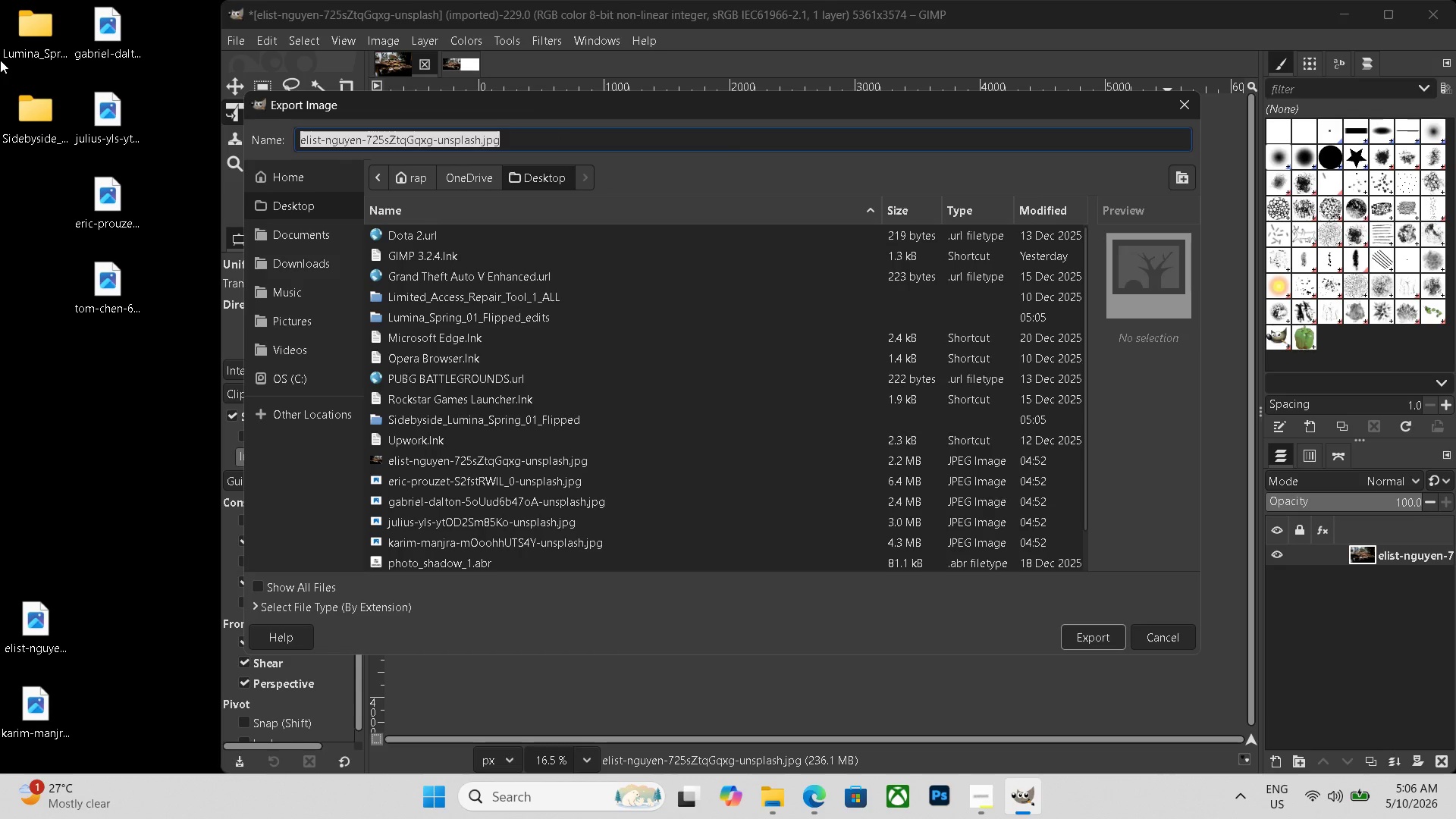 
key(Backspace)
 